 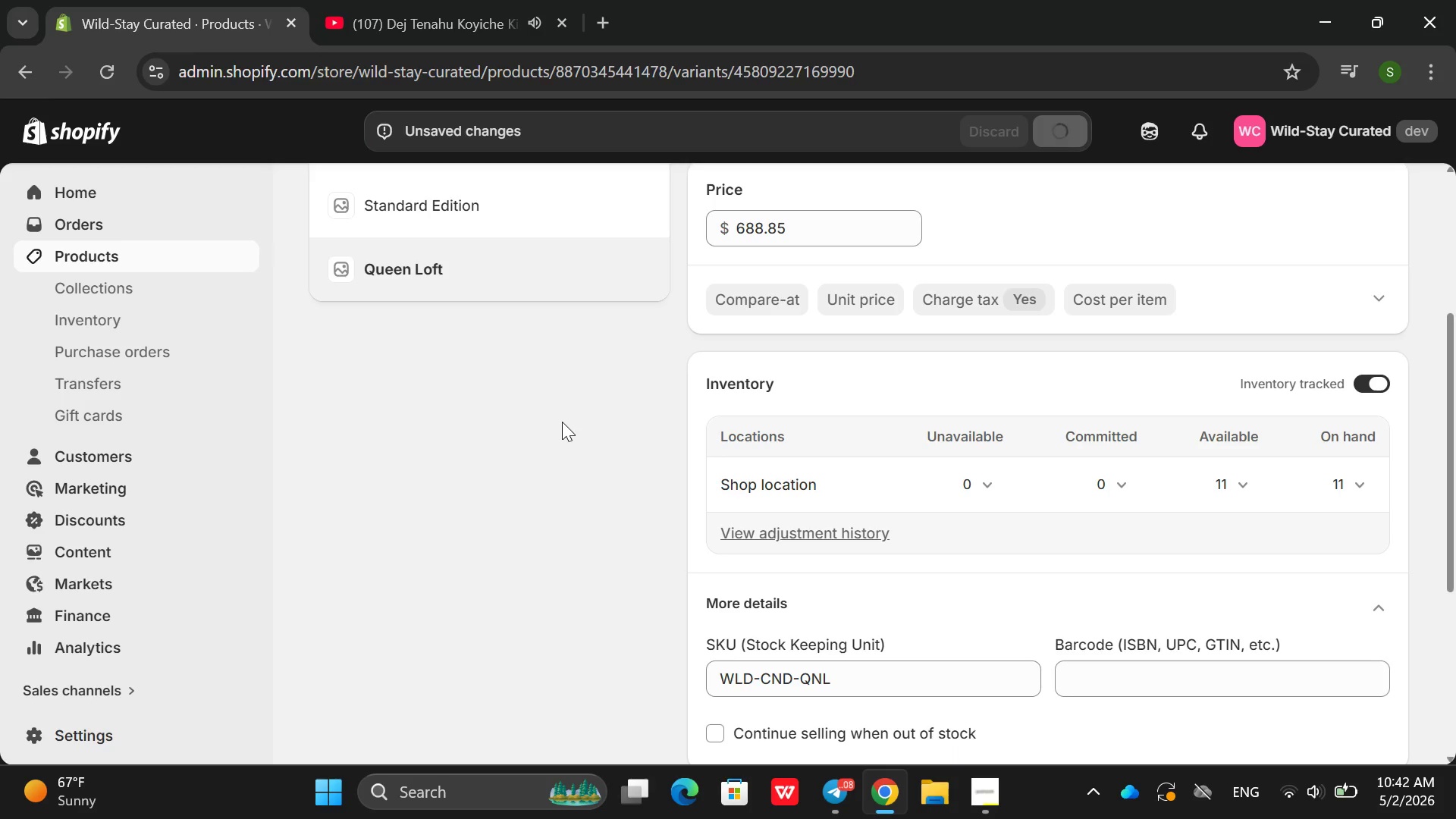 
left_click([90, 254])
 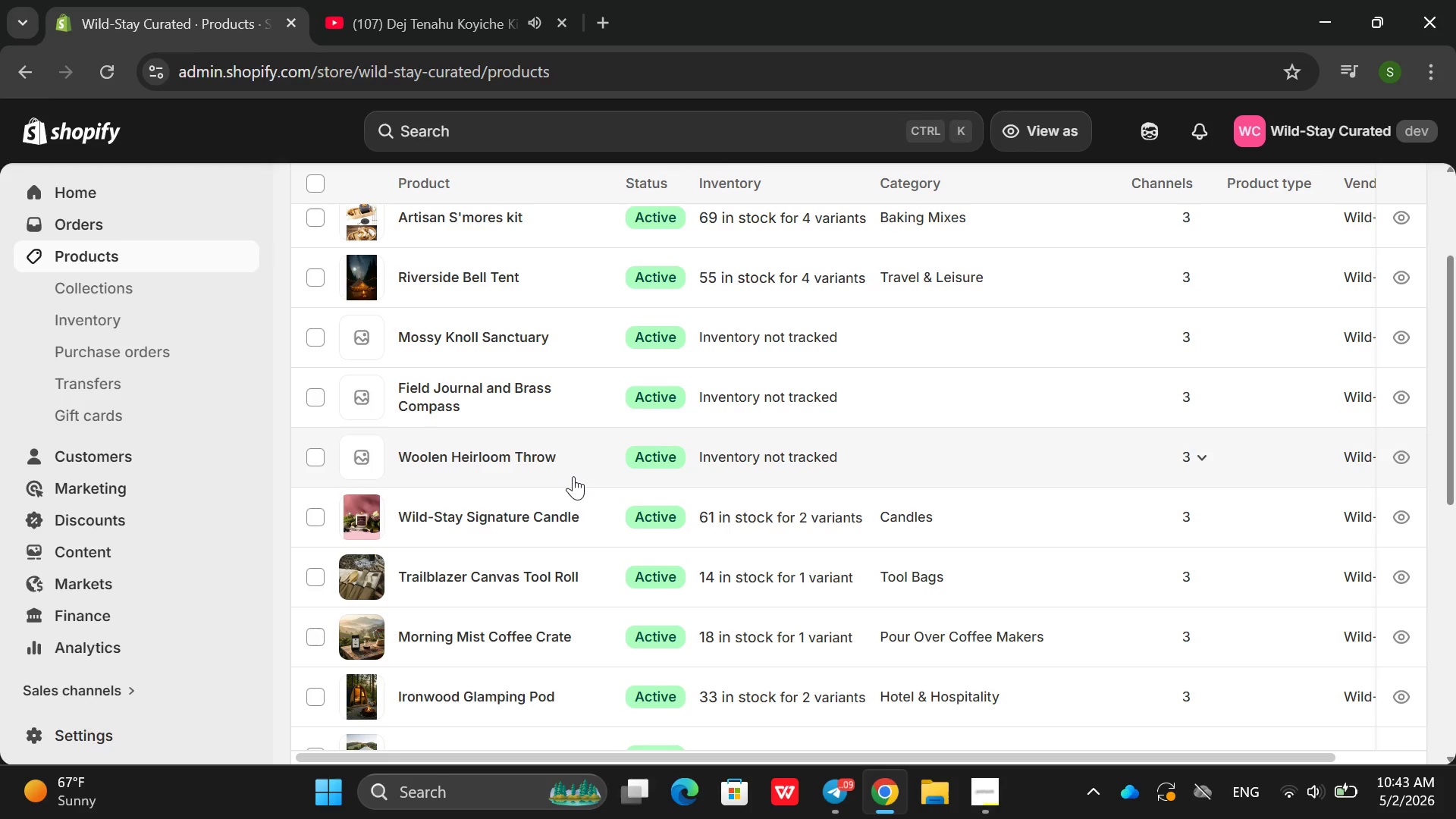 
wait(36.84)
 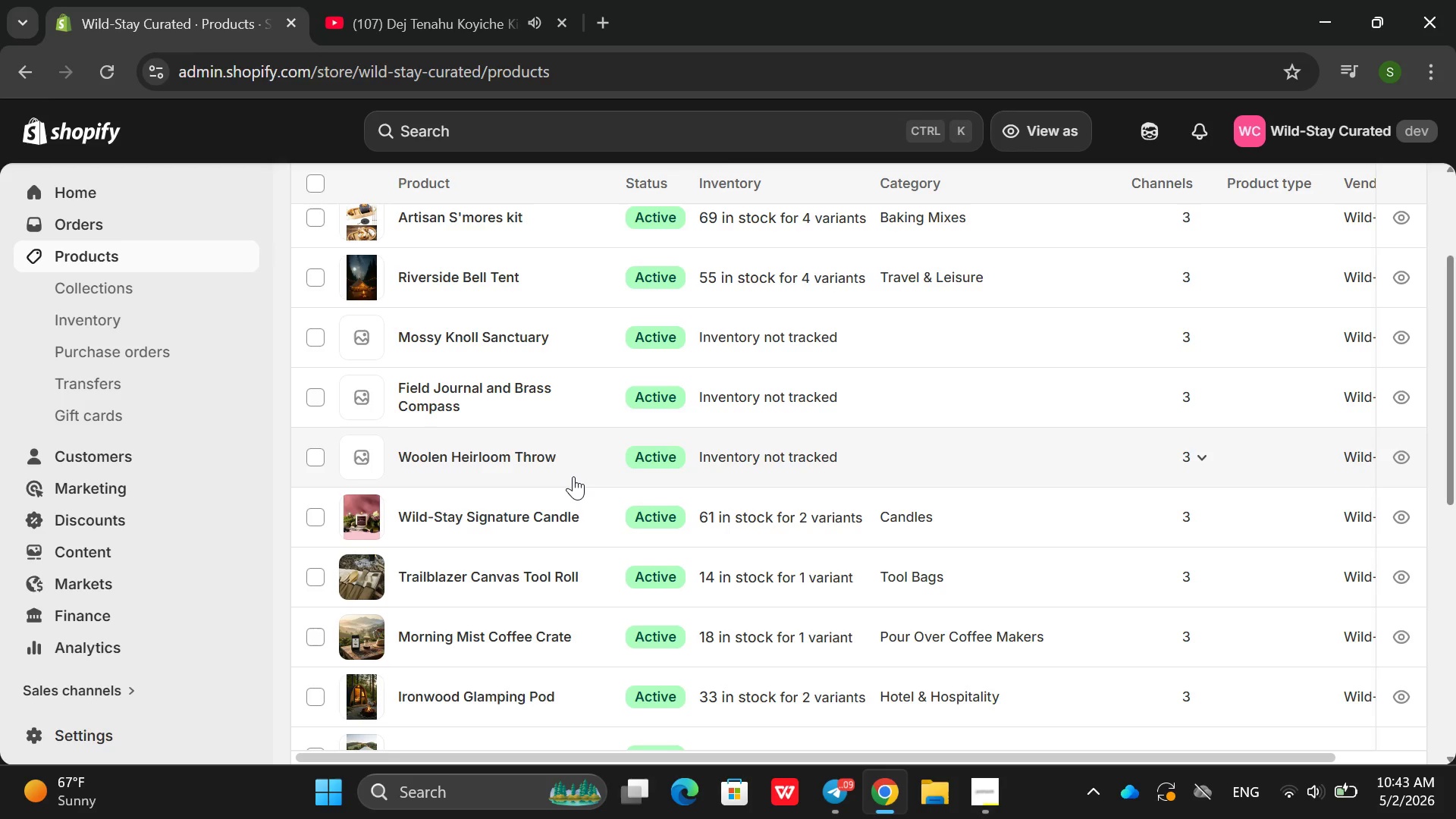 
left_click([573, 476])
 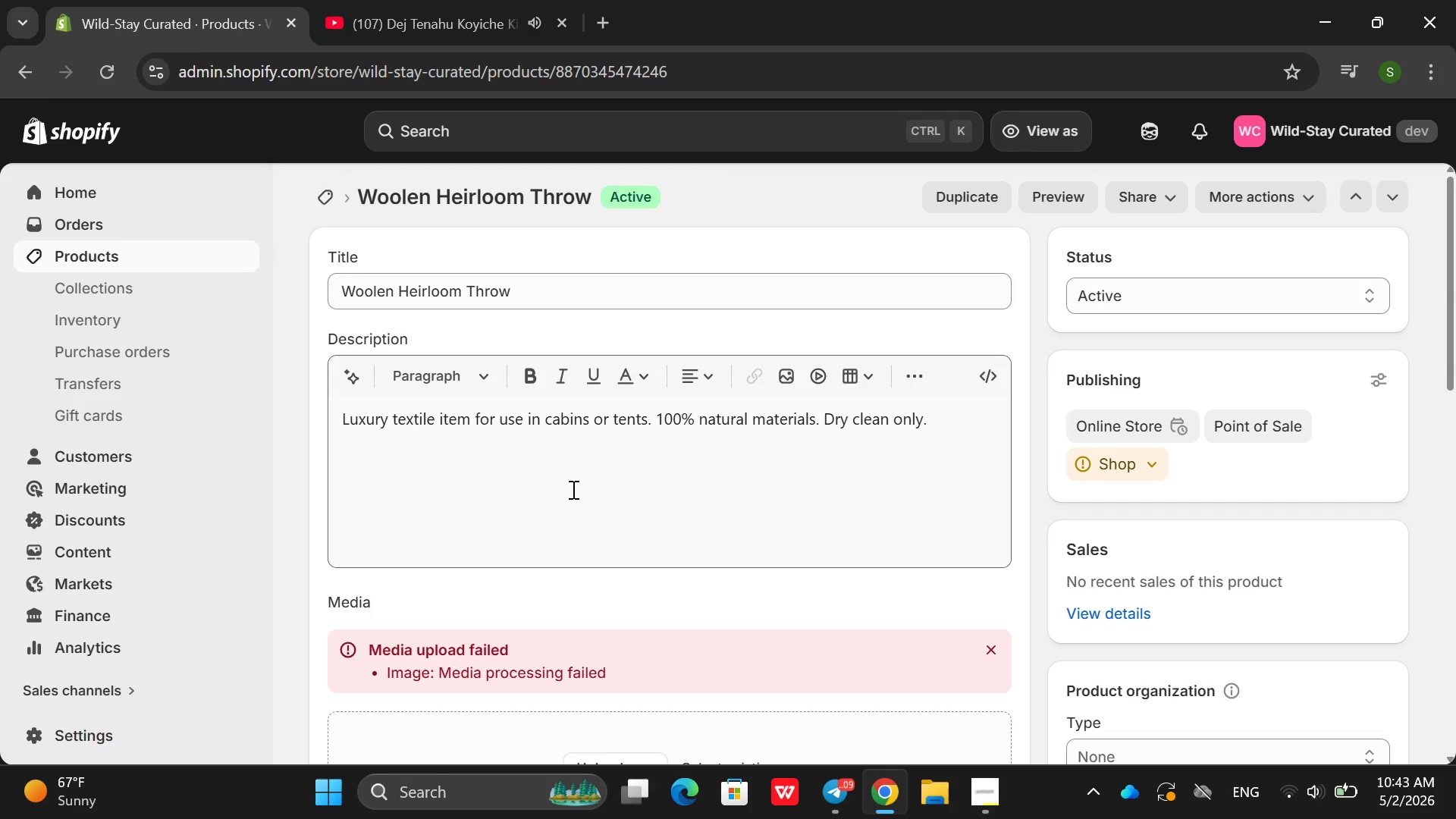 
wait(7.84)
 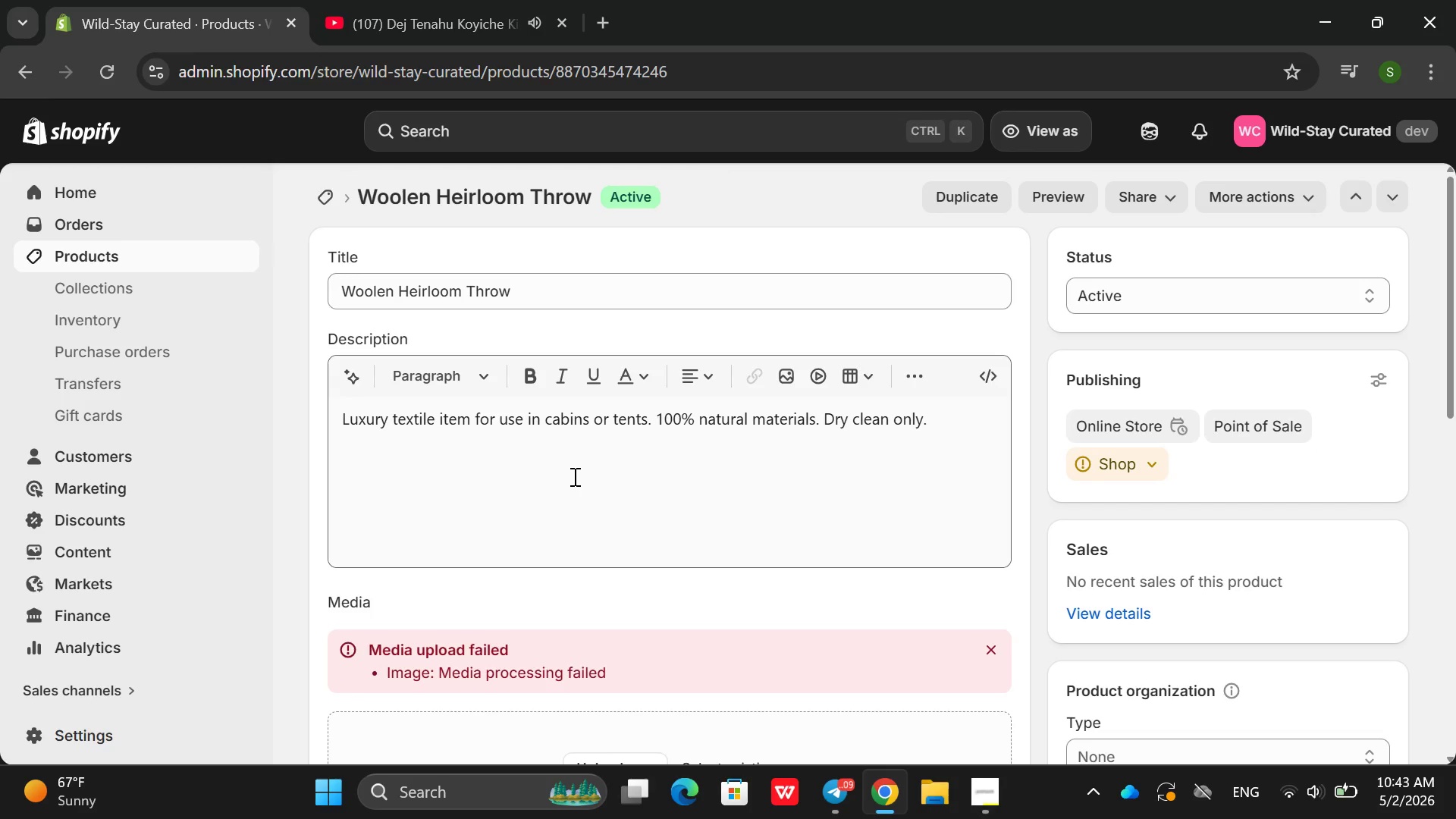 
double_click([612, 429])
 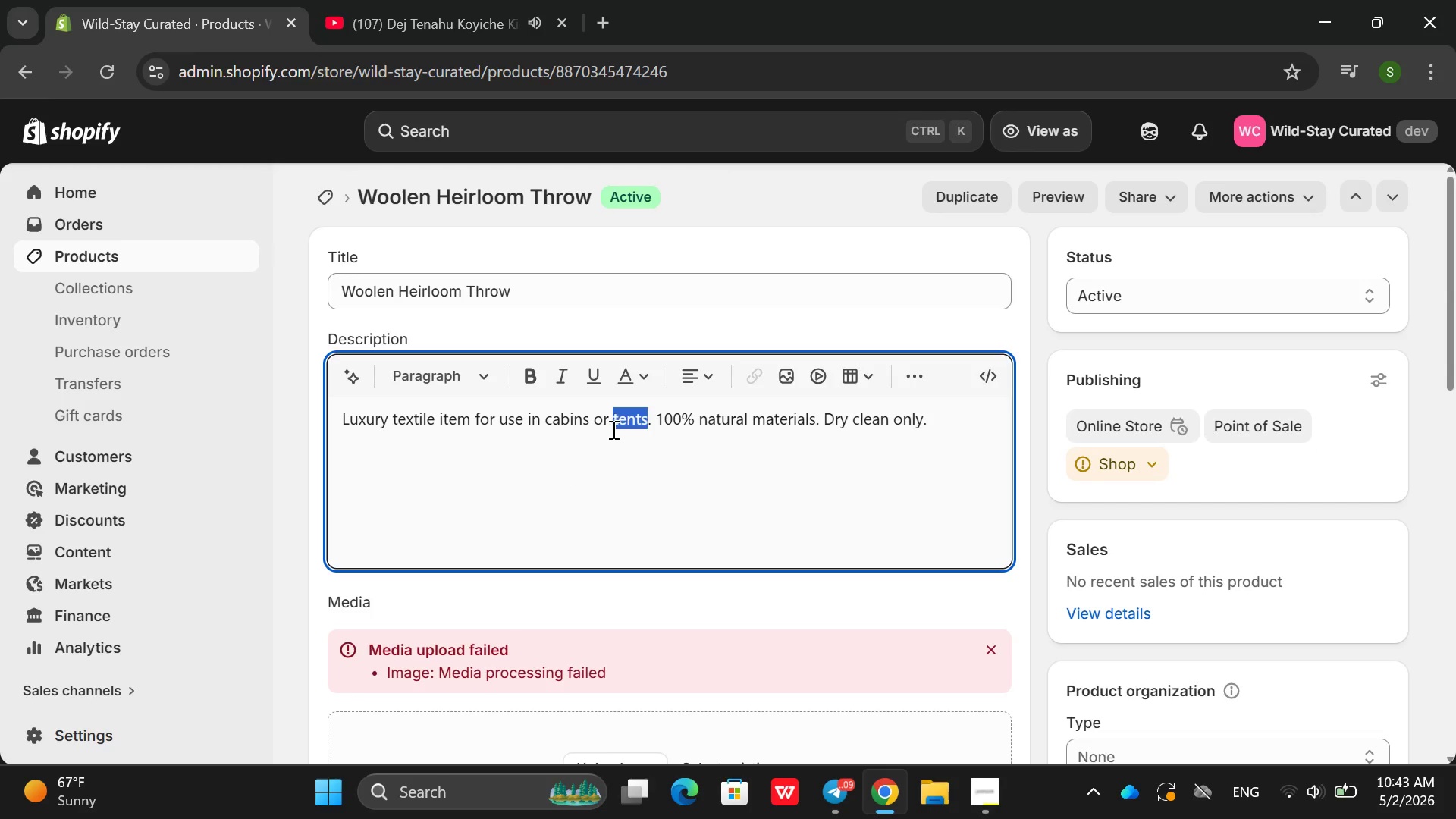 
triple_click([612, 429])
 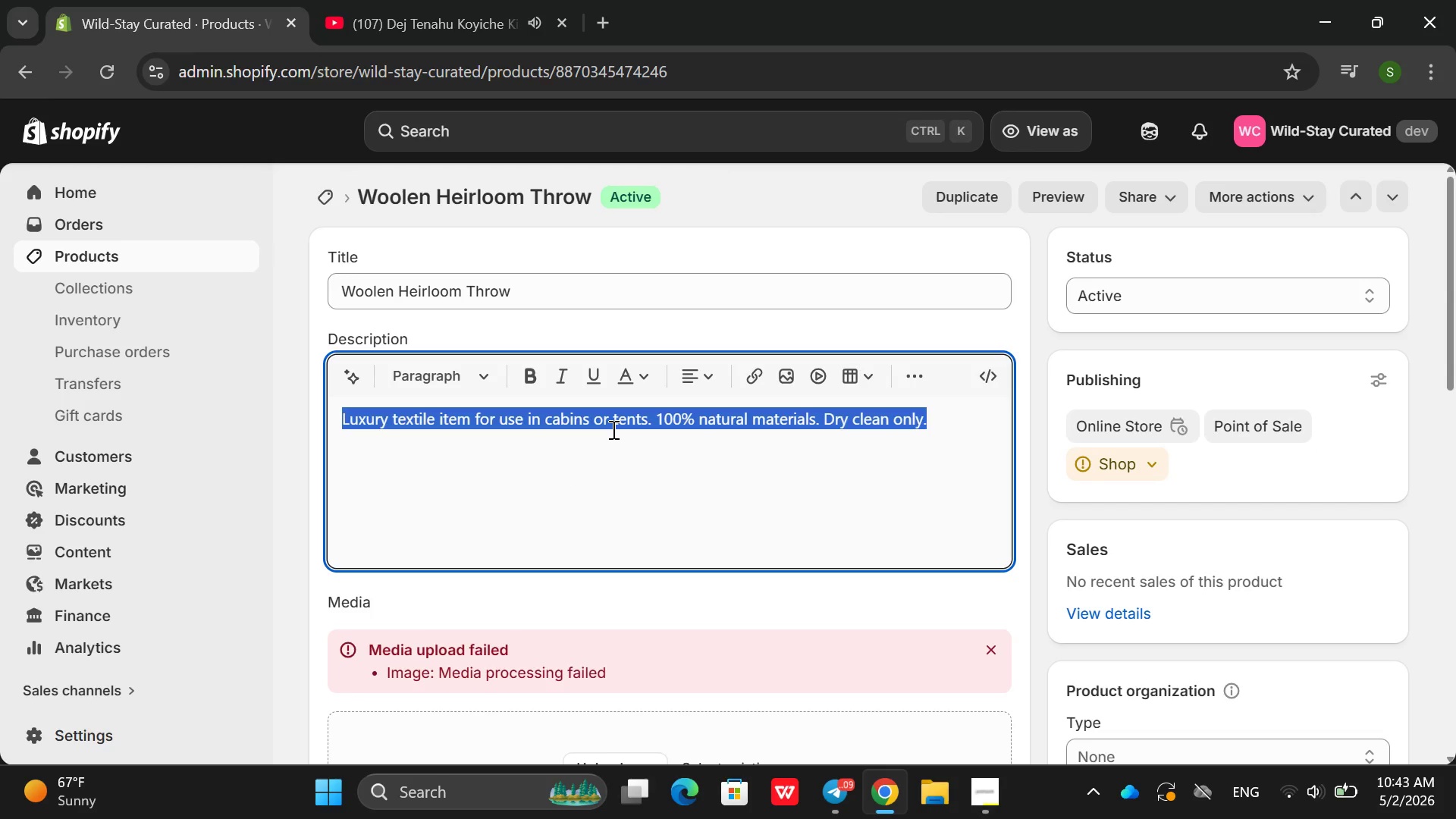 
type(wra)
key(Backspace)
key(Backspace)
key(Backspace)
type(Wrap yourd)
key(Backspace)
type(seld )
 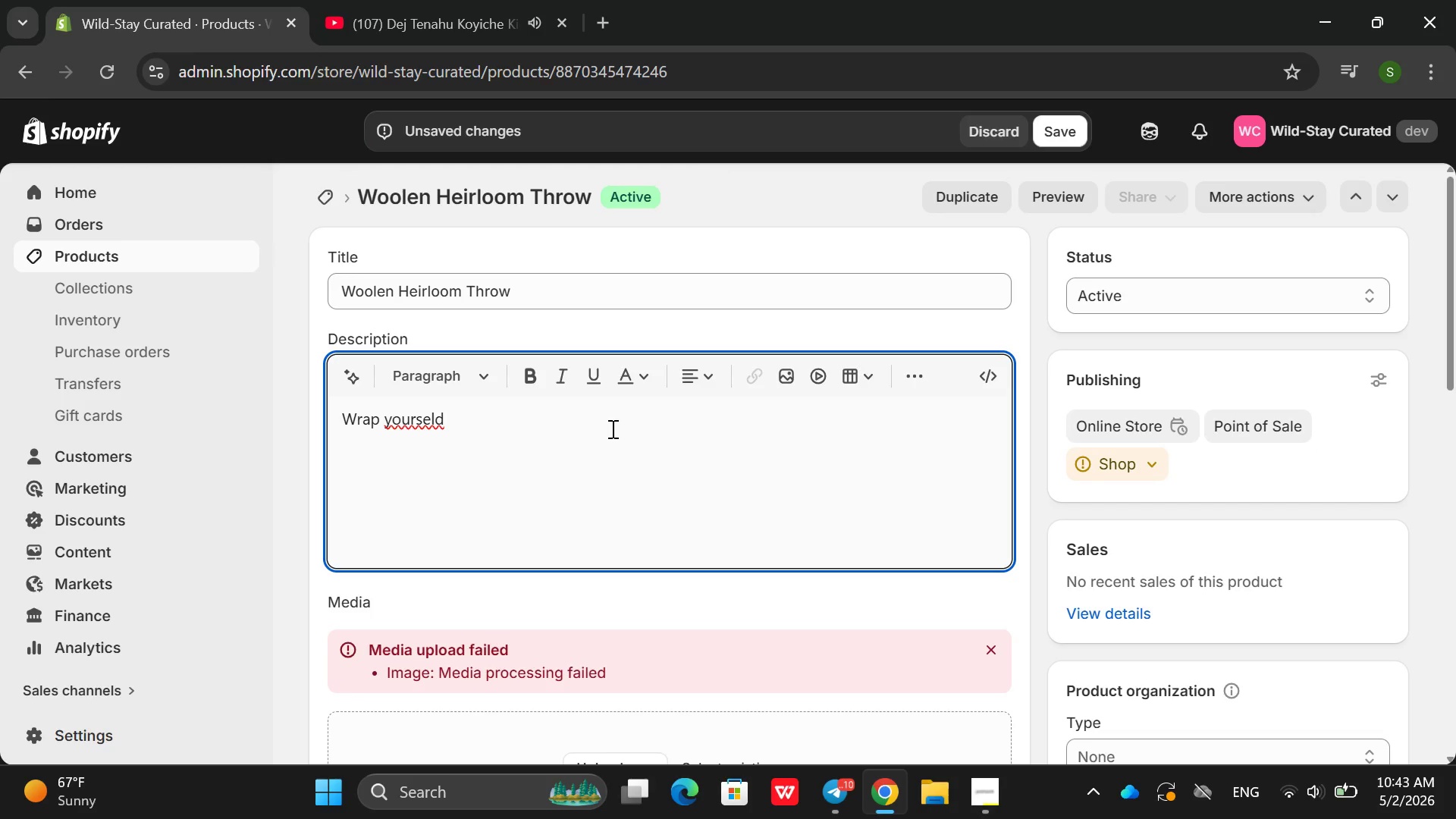 
key(Backspace)
key(Backspace)
type(f in warm )
key(Backspace)
type(th and histort)
key(Backspace)
type(y withthe)
key(Backspace)
key(Backspace)
key(Backspace)
type( the wollen )
key(Backspace)
key(Backspace)
key(Backspace)
key(Backspace)
key(Backspace)
key(Backspace)
key(Backspace)
type(Wollen HEir)
key(Backspace)
key(Backspace)
key(Backspace)
key(Backspace)
key(Backspace)
key(Backspace)
key(Backspace)
key(Backspace)
key(Backspace)
type(olen Heirloon Tr)
key(Backspace)
type(hrouw)
key(Backspace)
key(Backspace)
type(w )
 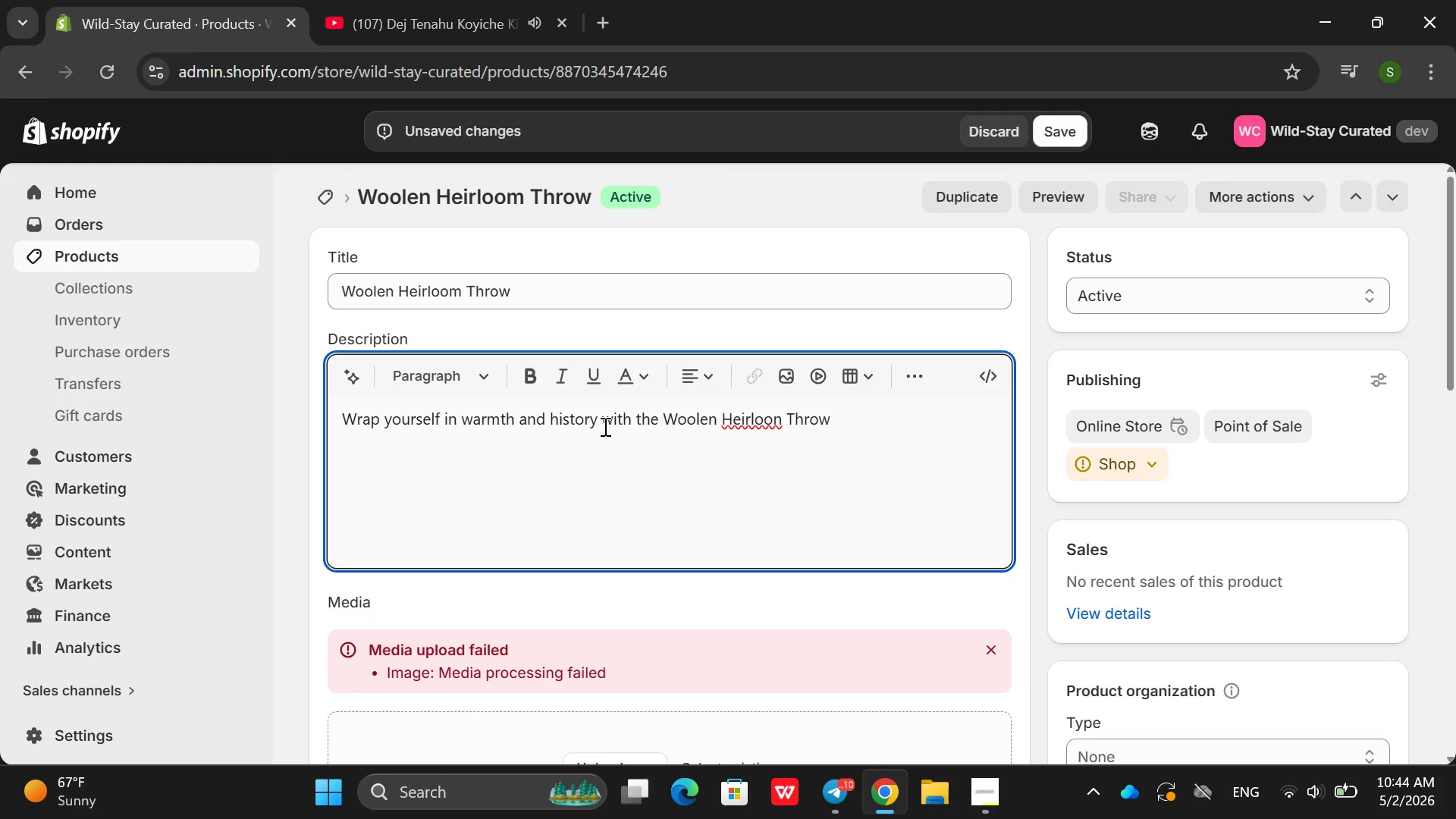 
key(ArrowLeft)
 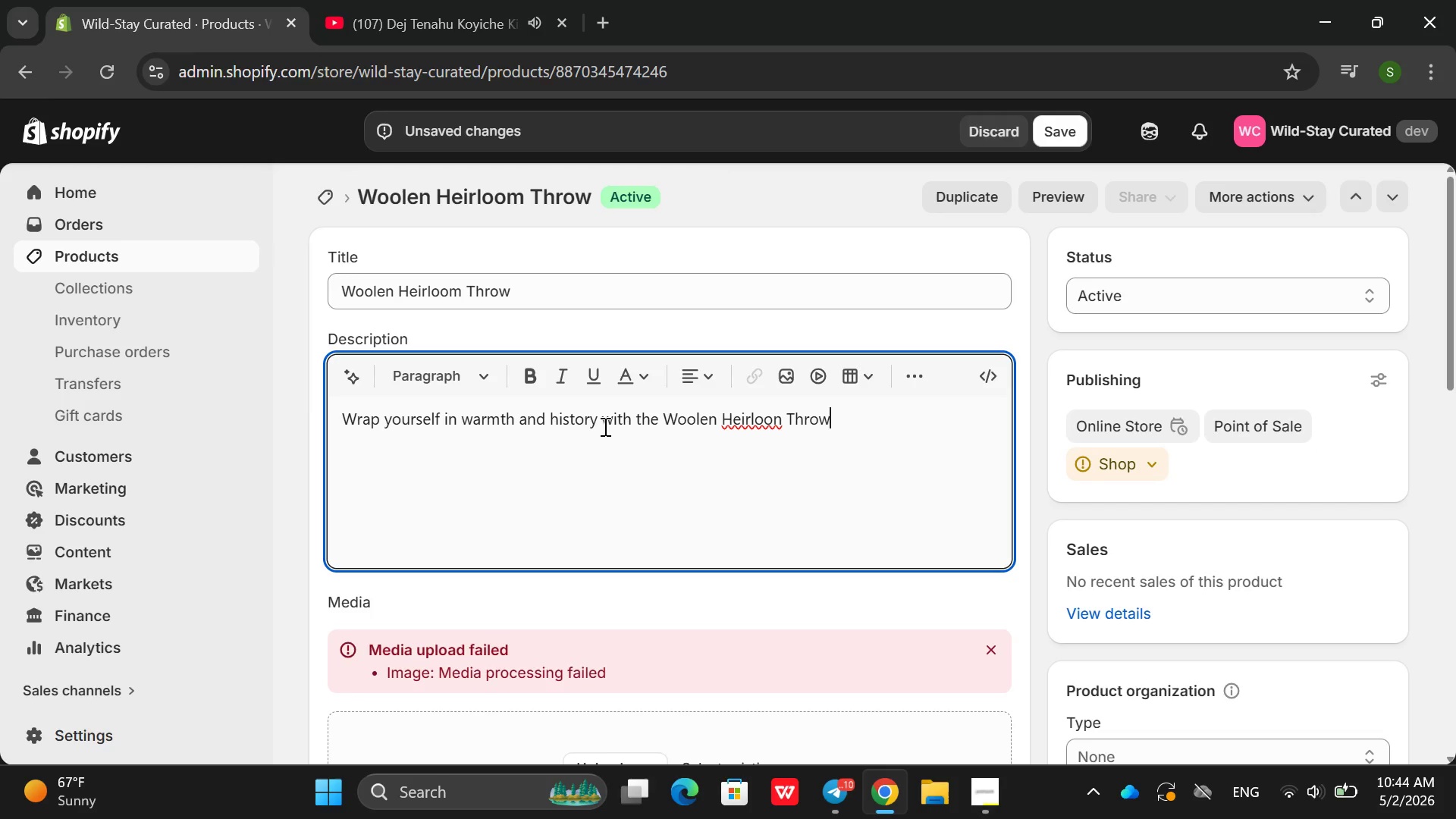 
key(ArrowLeft)
 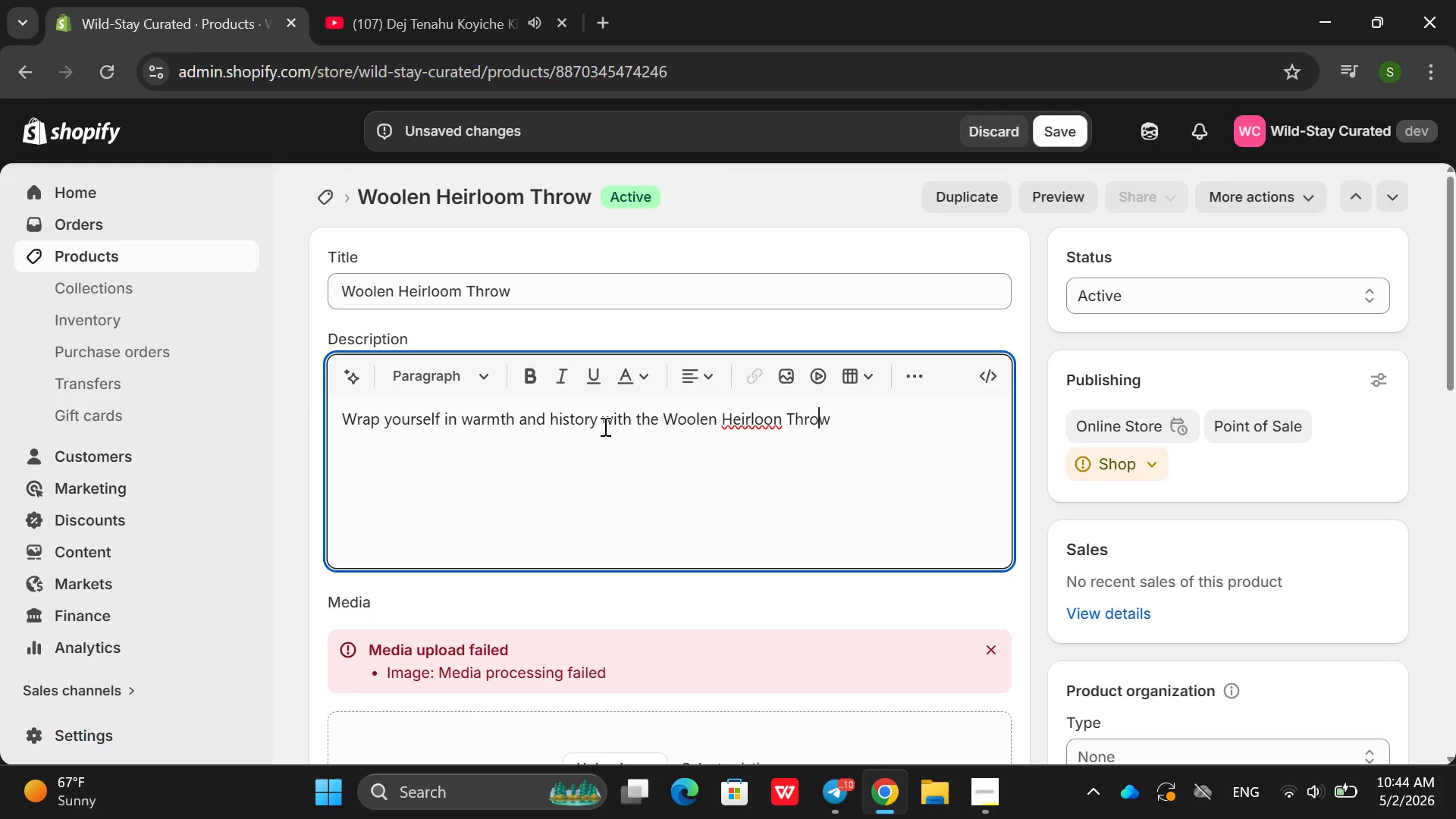 
key(ArrowLeft)
 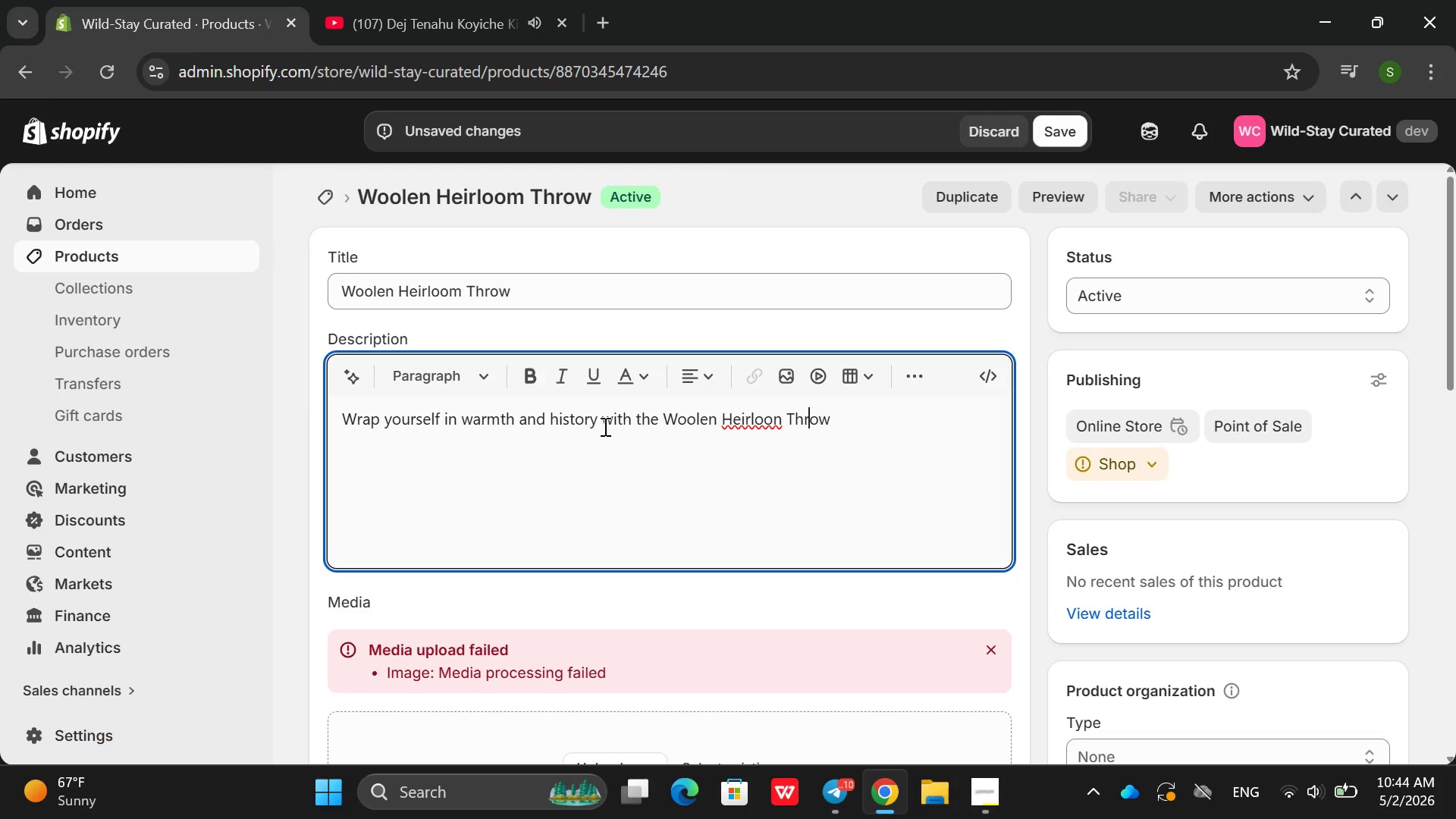 
key(ArrowLeft)
 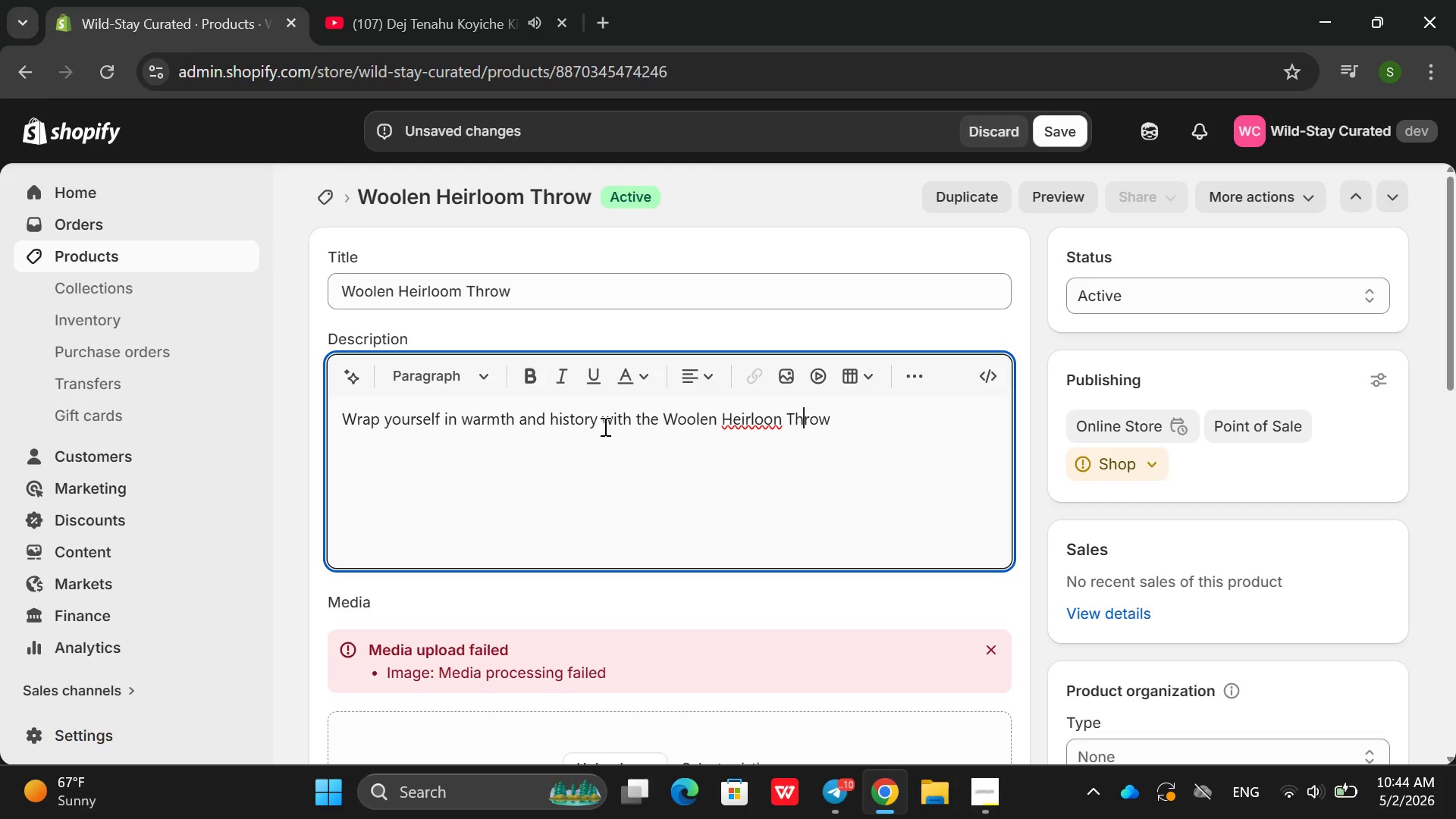 
key(ArrowLeft)
 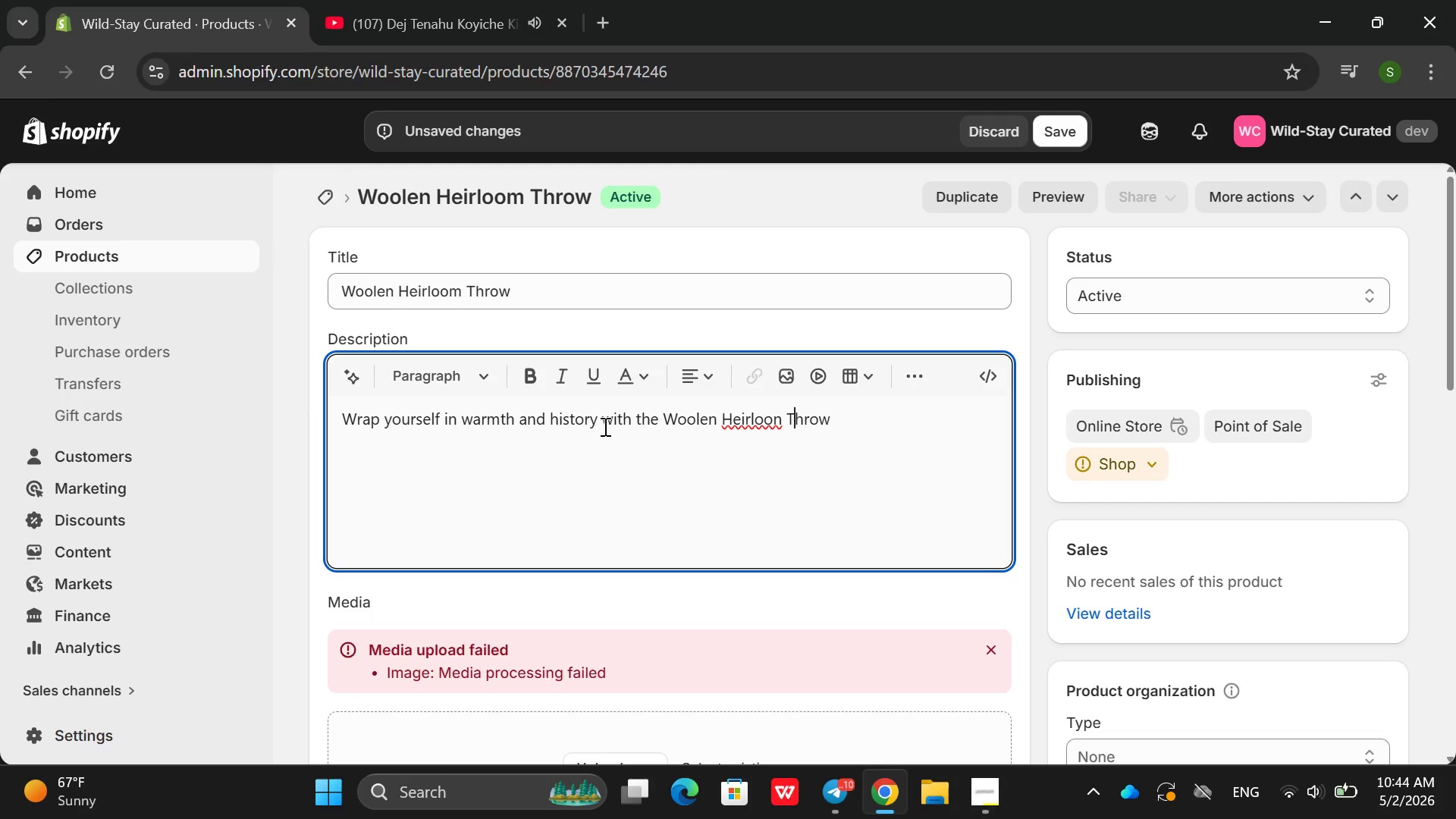 
key(ArrowLeft)
 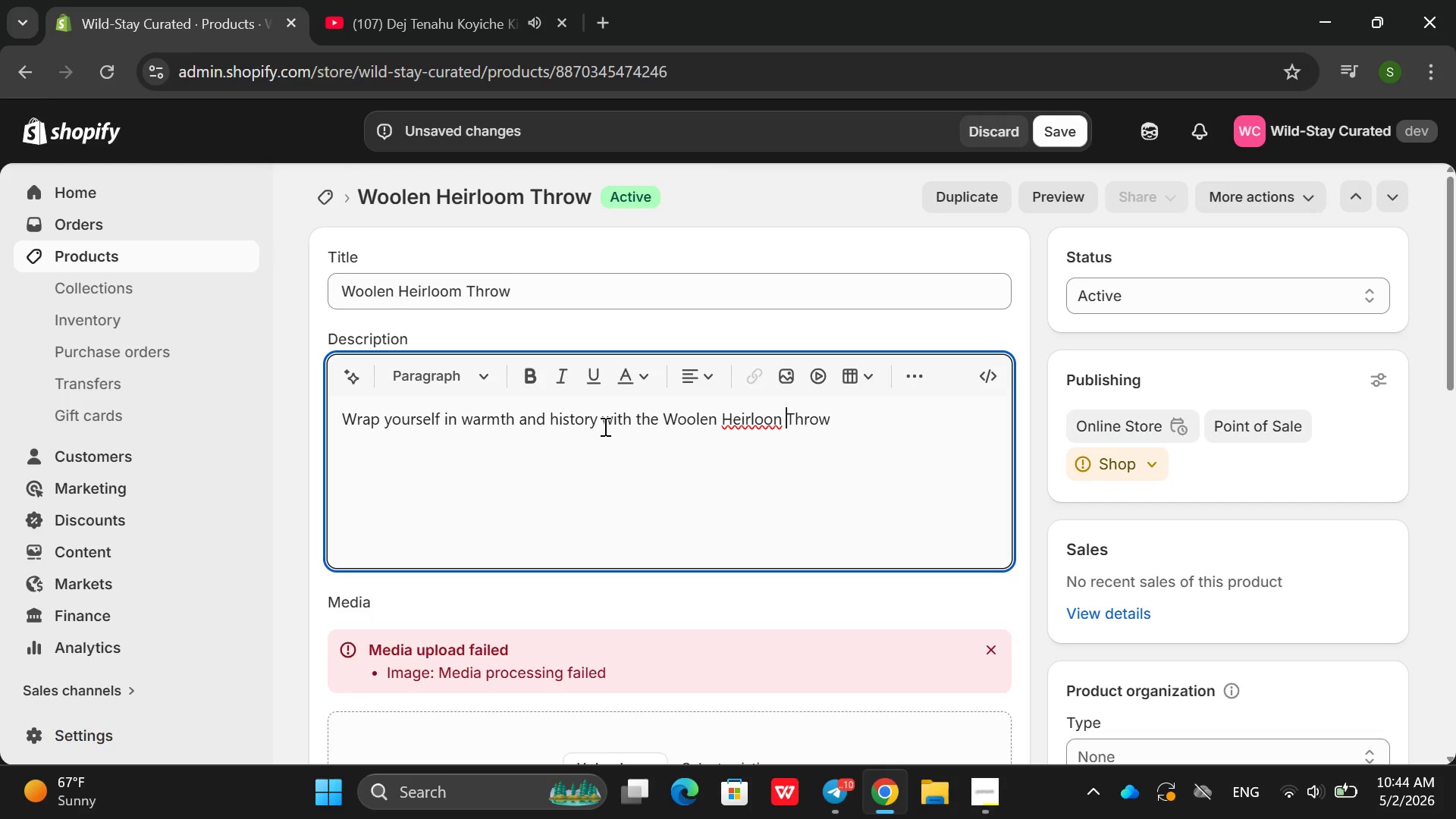 
key(ArrowLeft)
 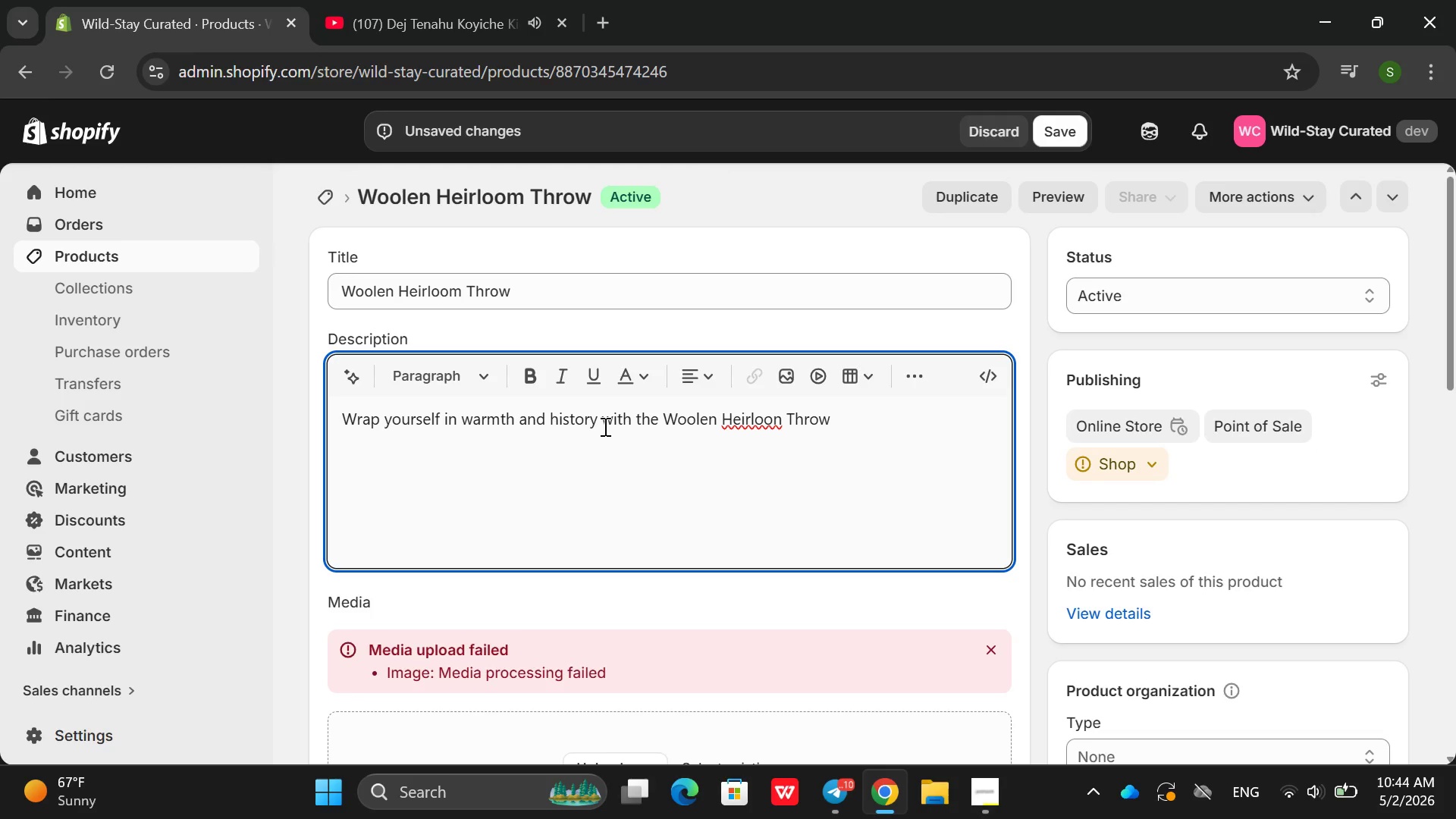 
key(ArrowLeft)
 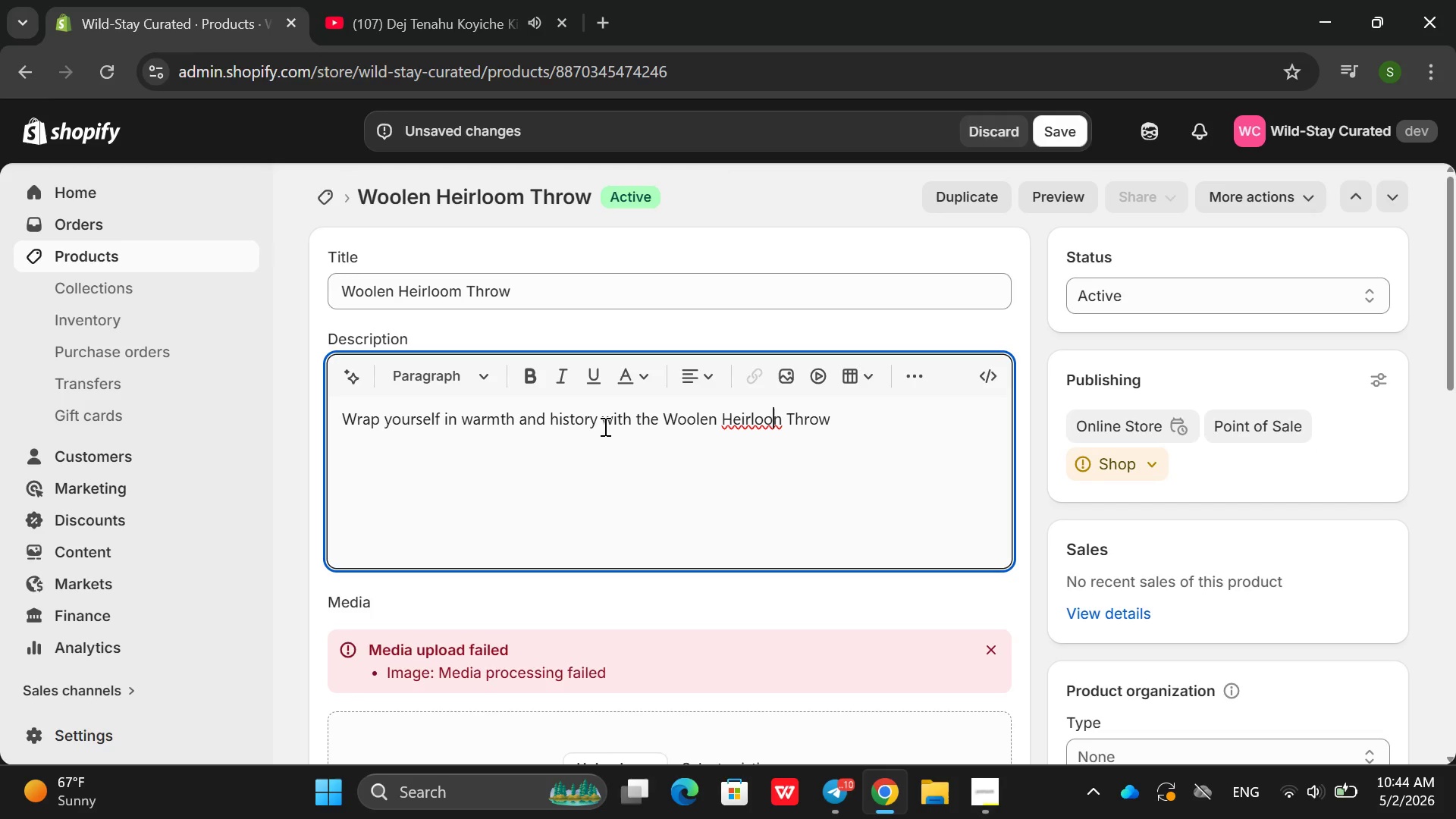 
key(ArrowRight)
 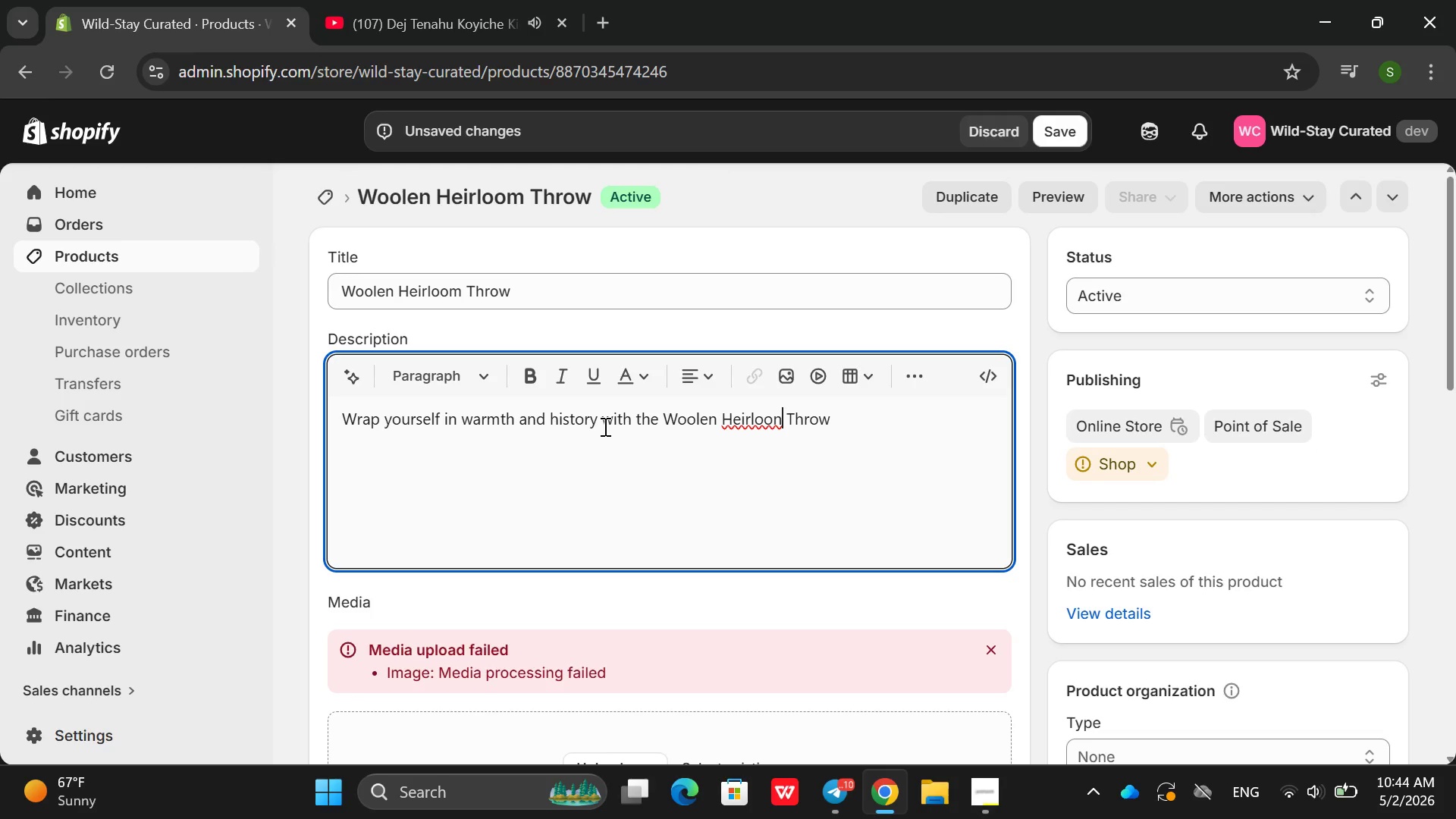 
key(ArrowRight)
 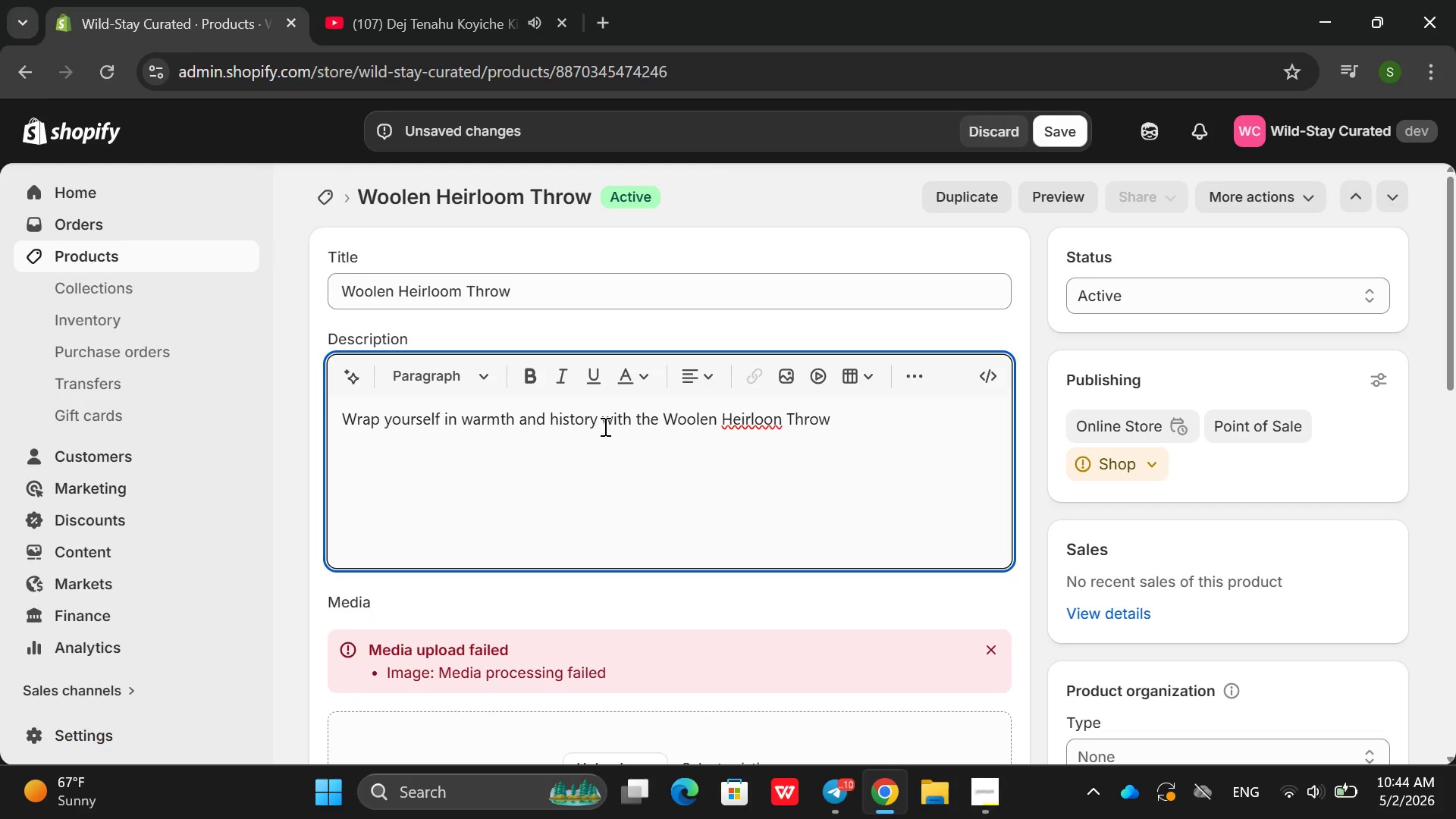 
key(Backspace)
 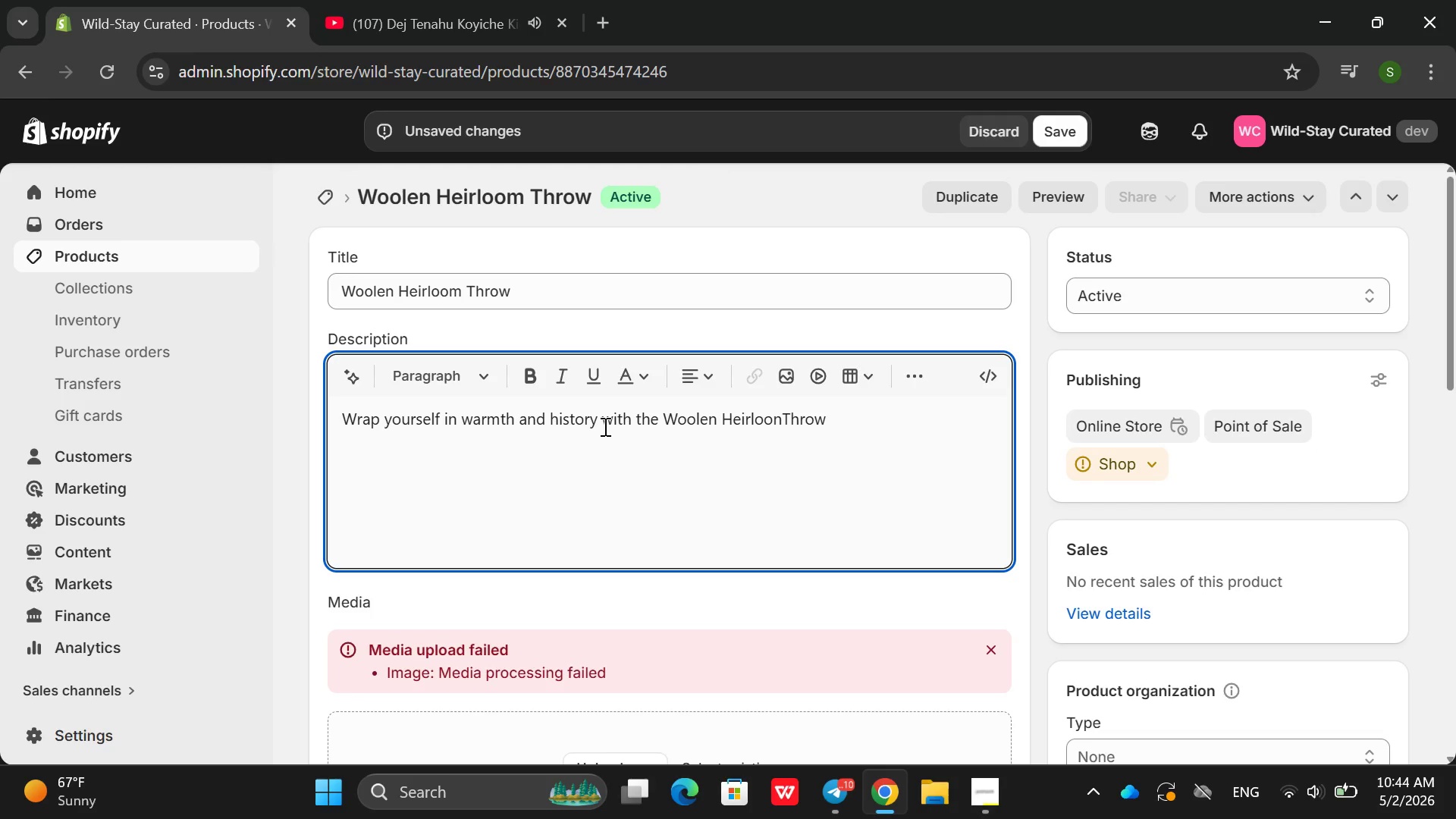 
key(Backspace)
 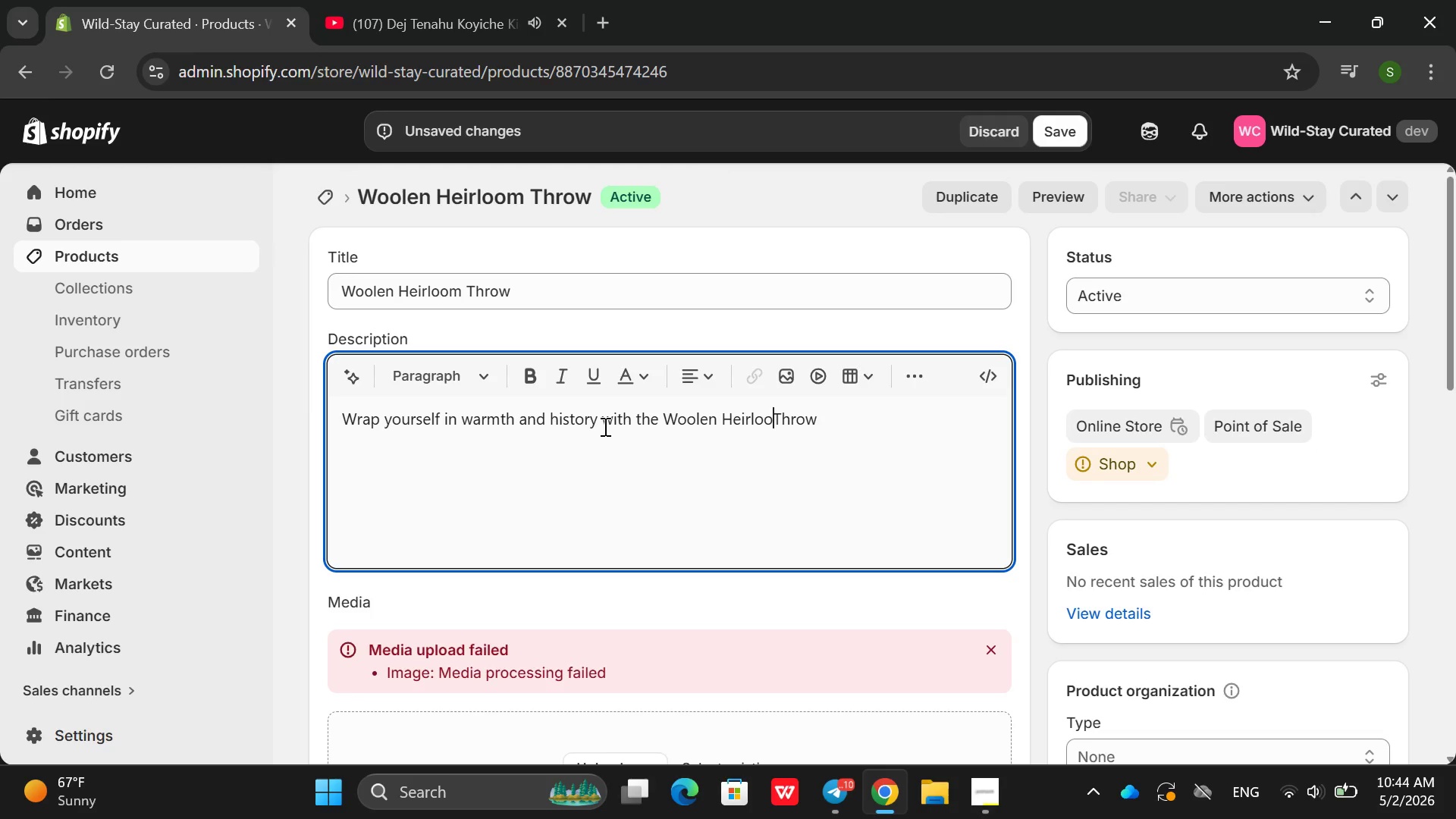 
key(M)
 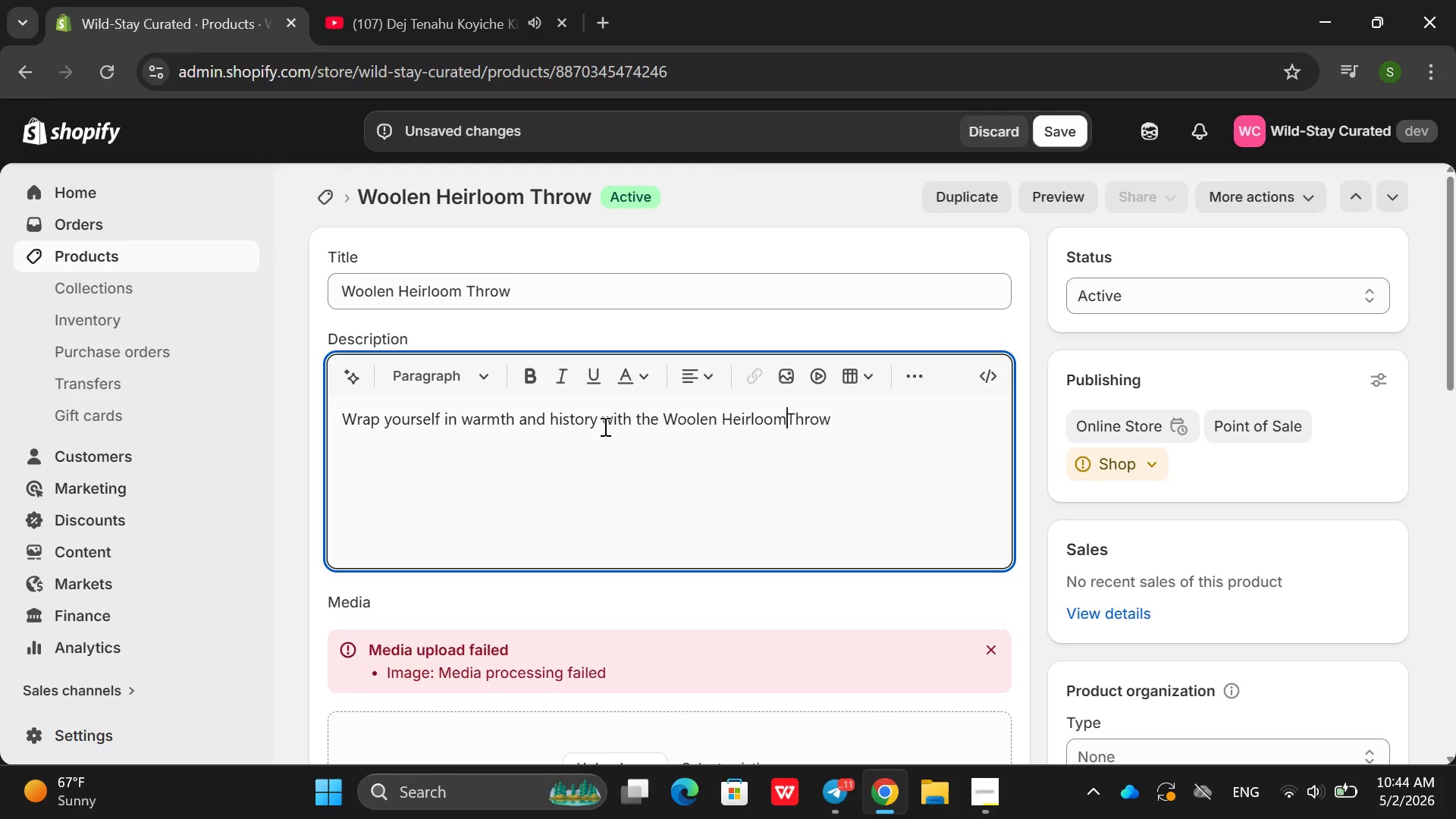 
key(ArrowRight)
 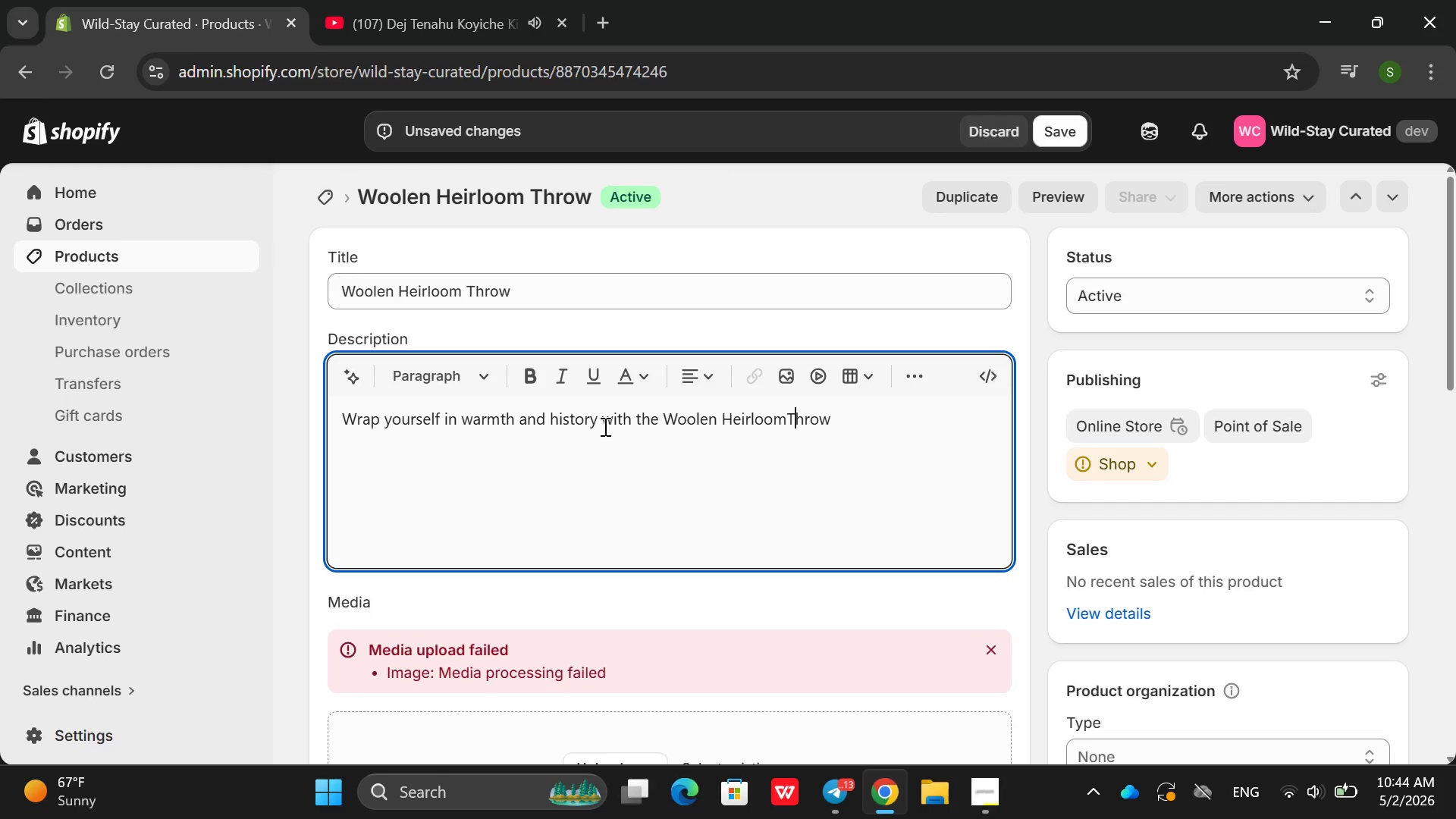 
key(Space)
 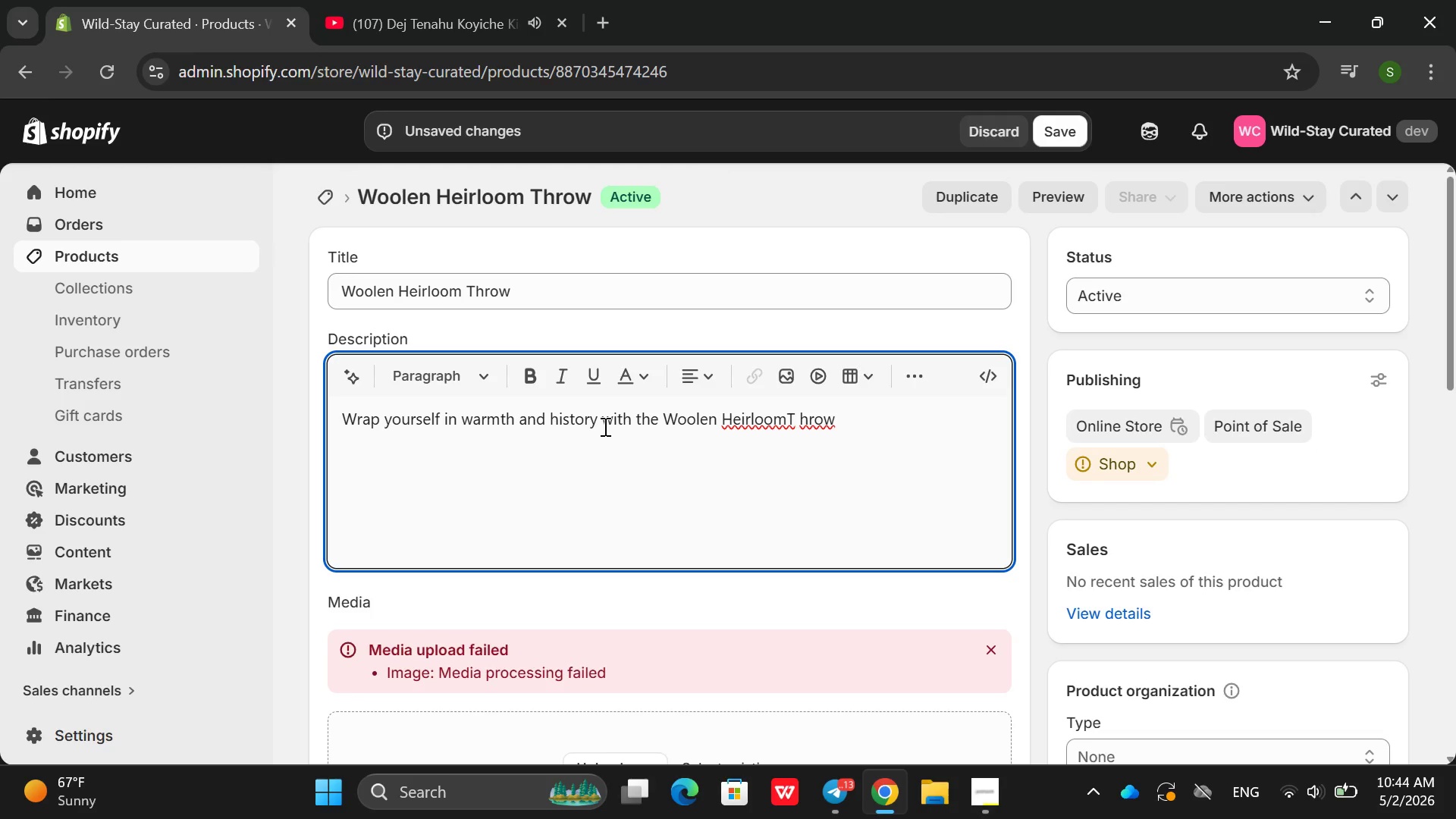 
key(Control+Z)
 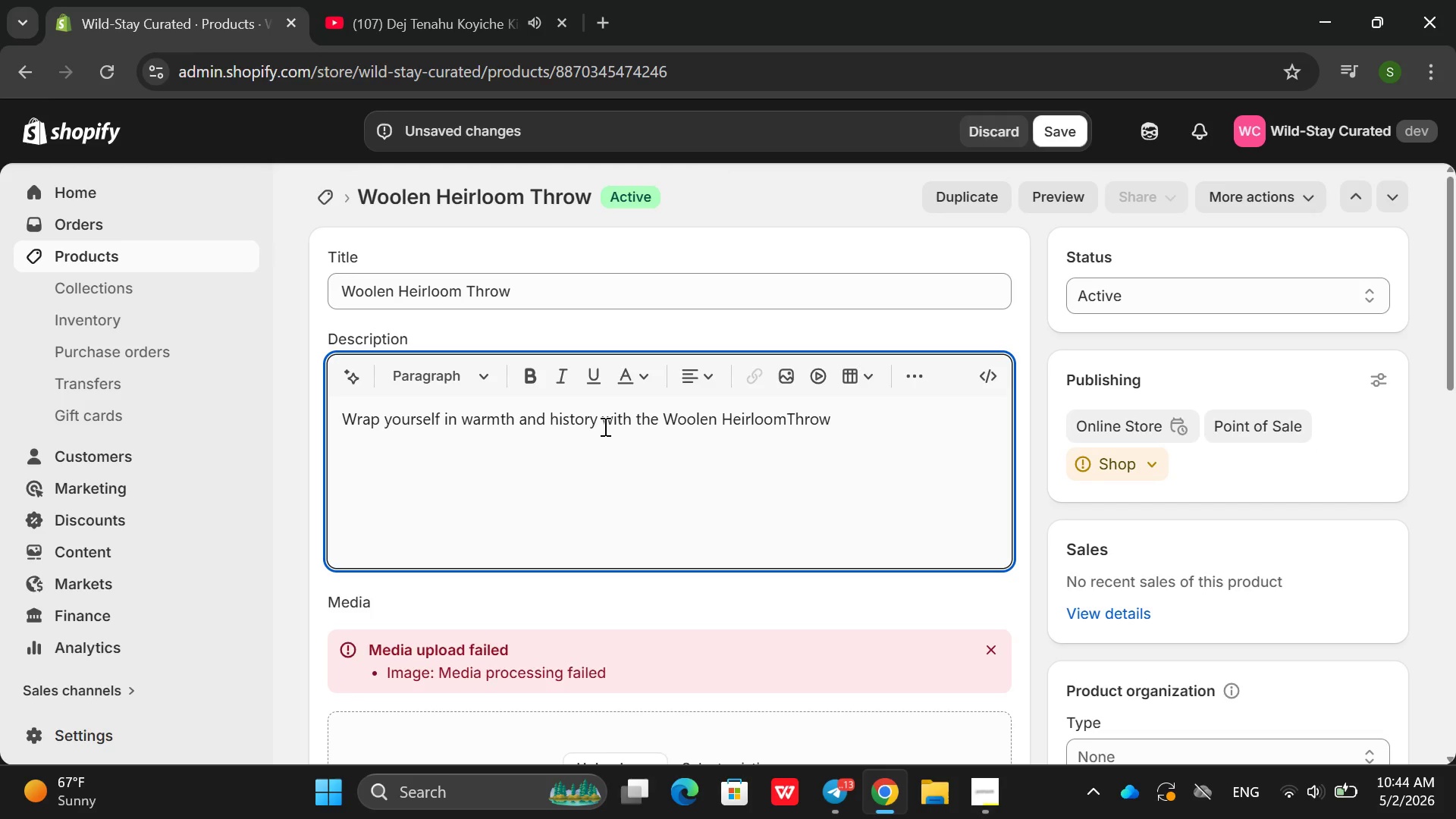 
key(ArrowLeft)
 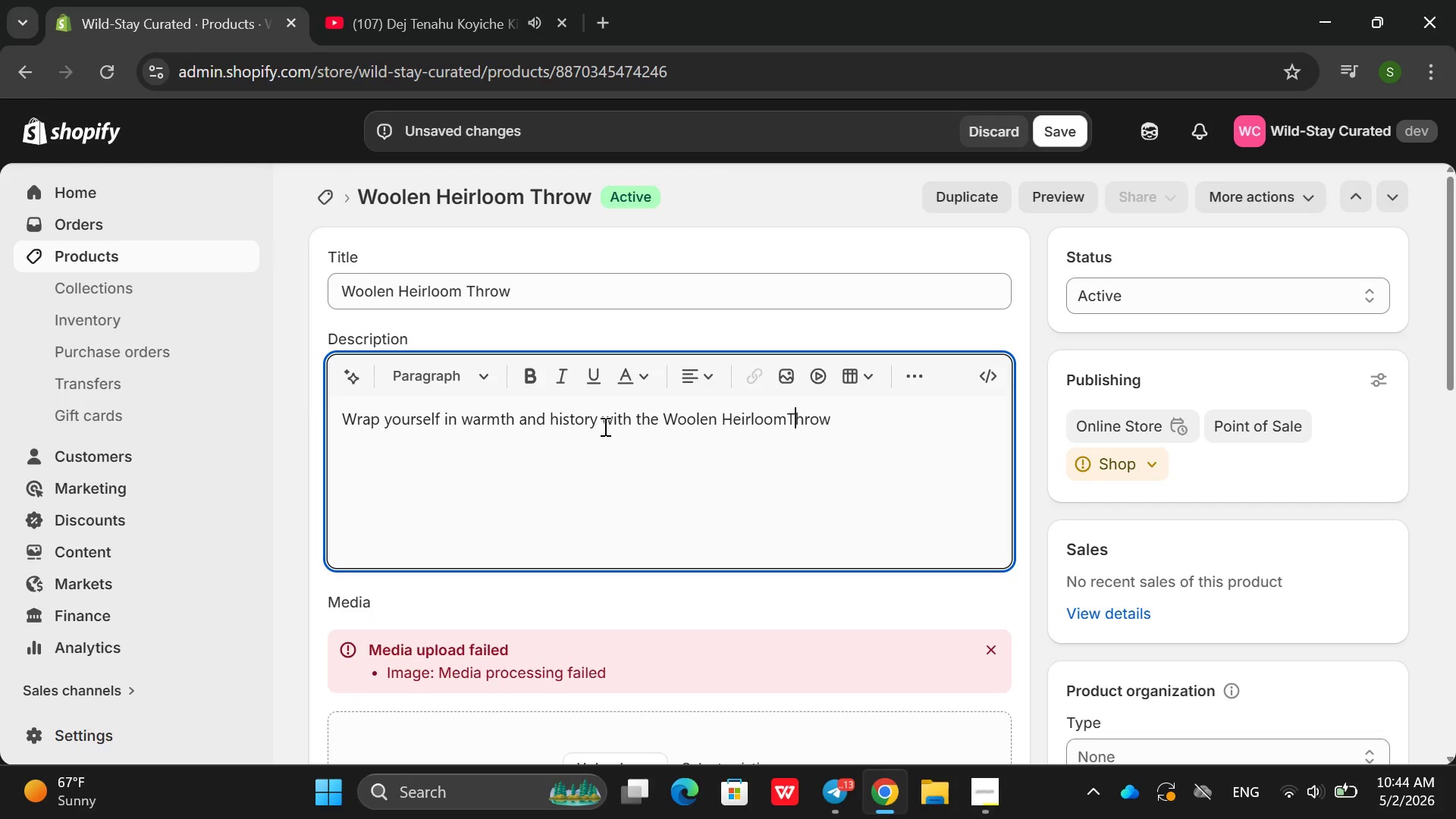 
key(ArrowLeft)
 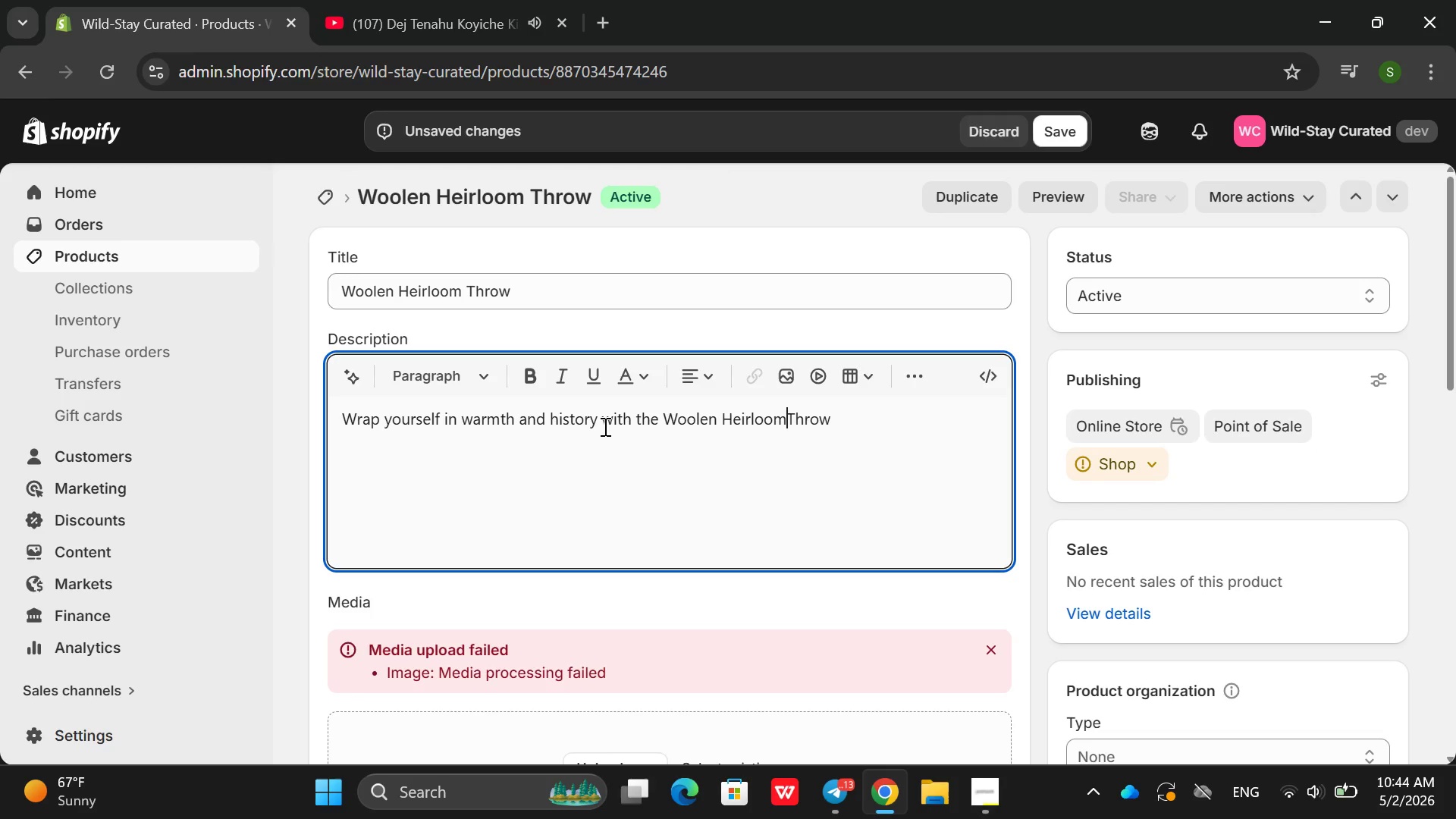 
key(Space)
 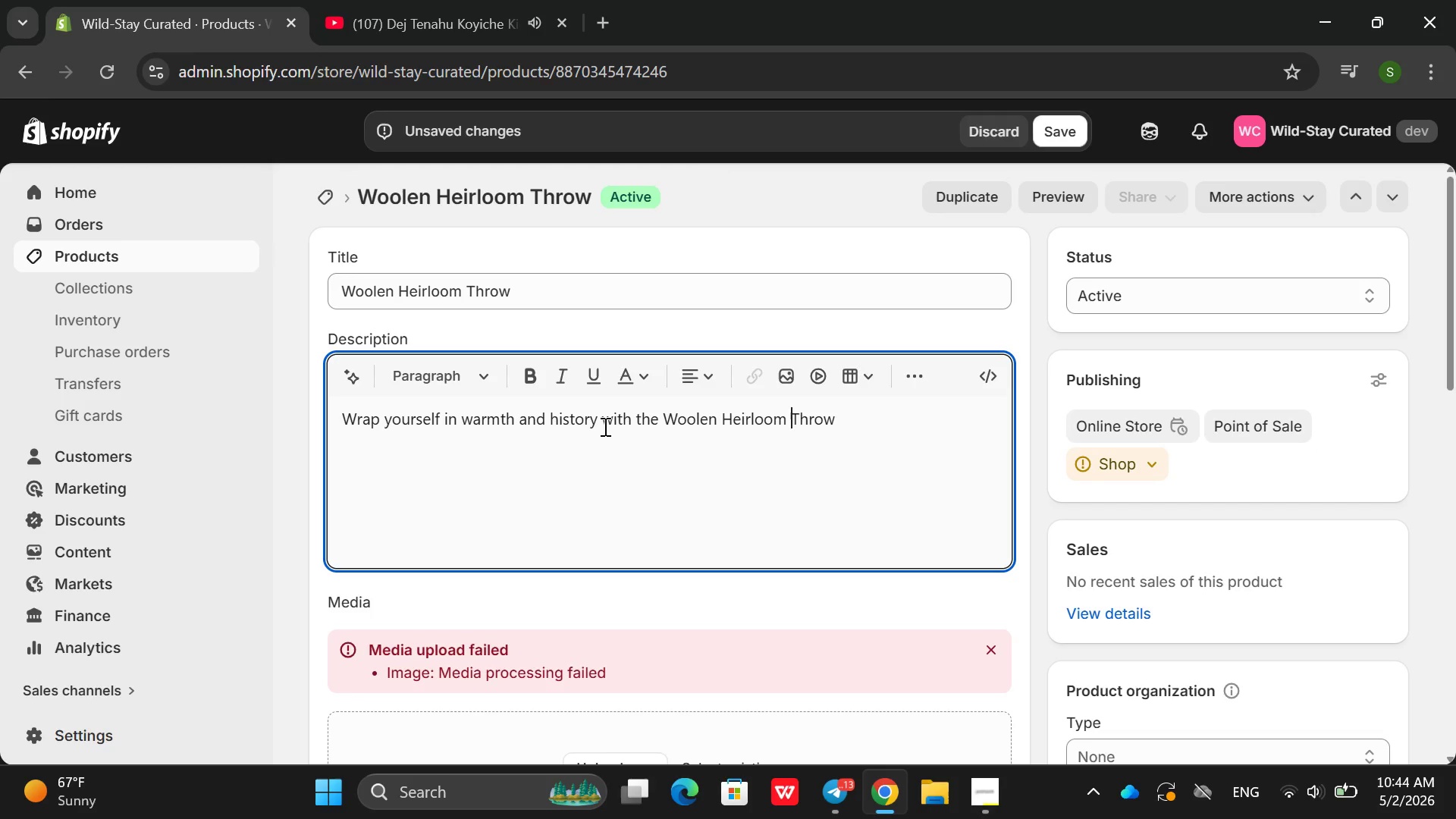 
key(ArrowRight)
 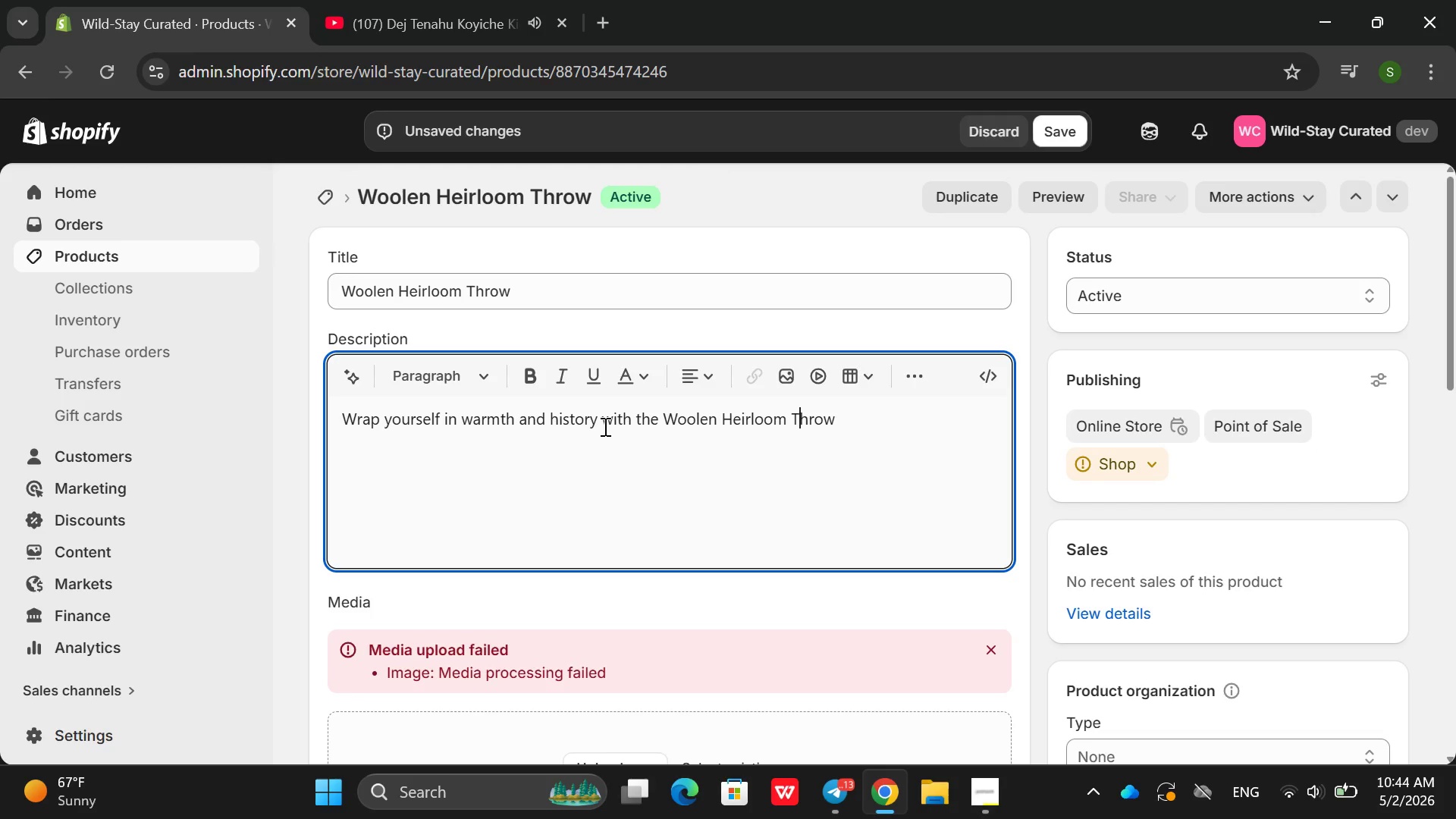 
key(ArrowRight)
 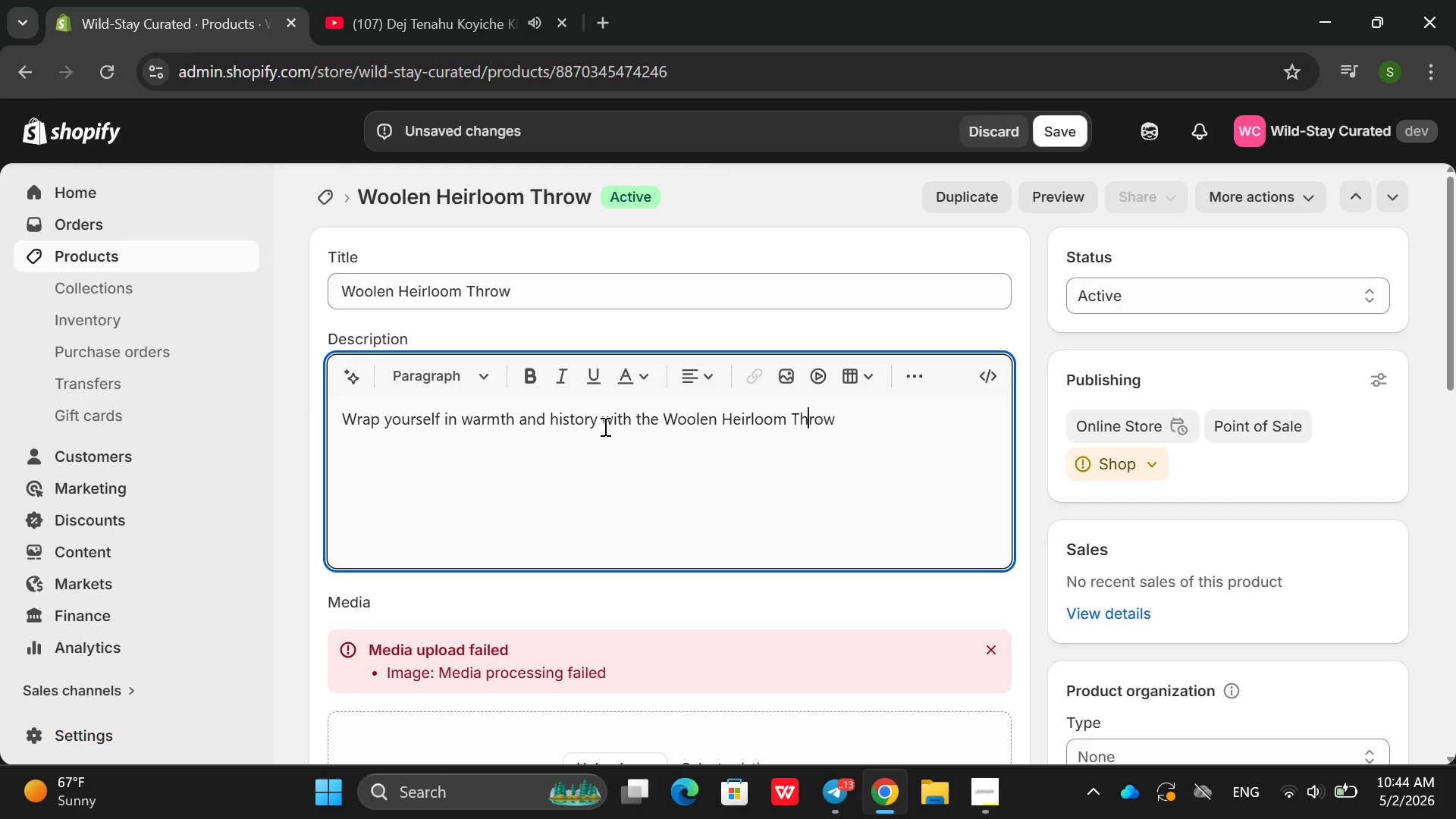 
key(ArrowRight)
 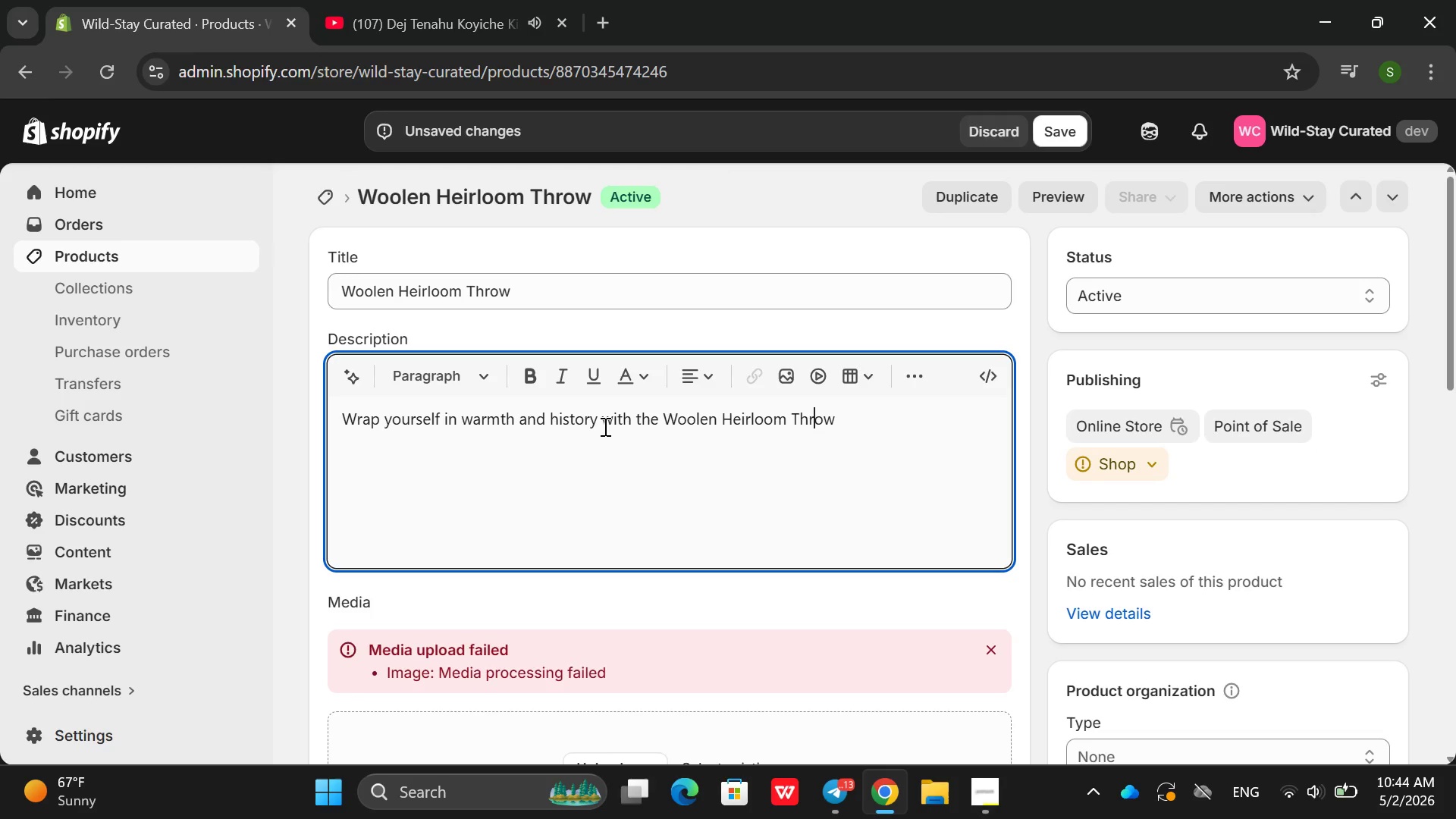 
key(ArrowRight)
 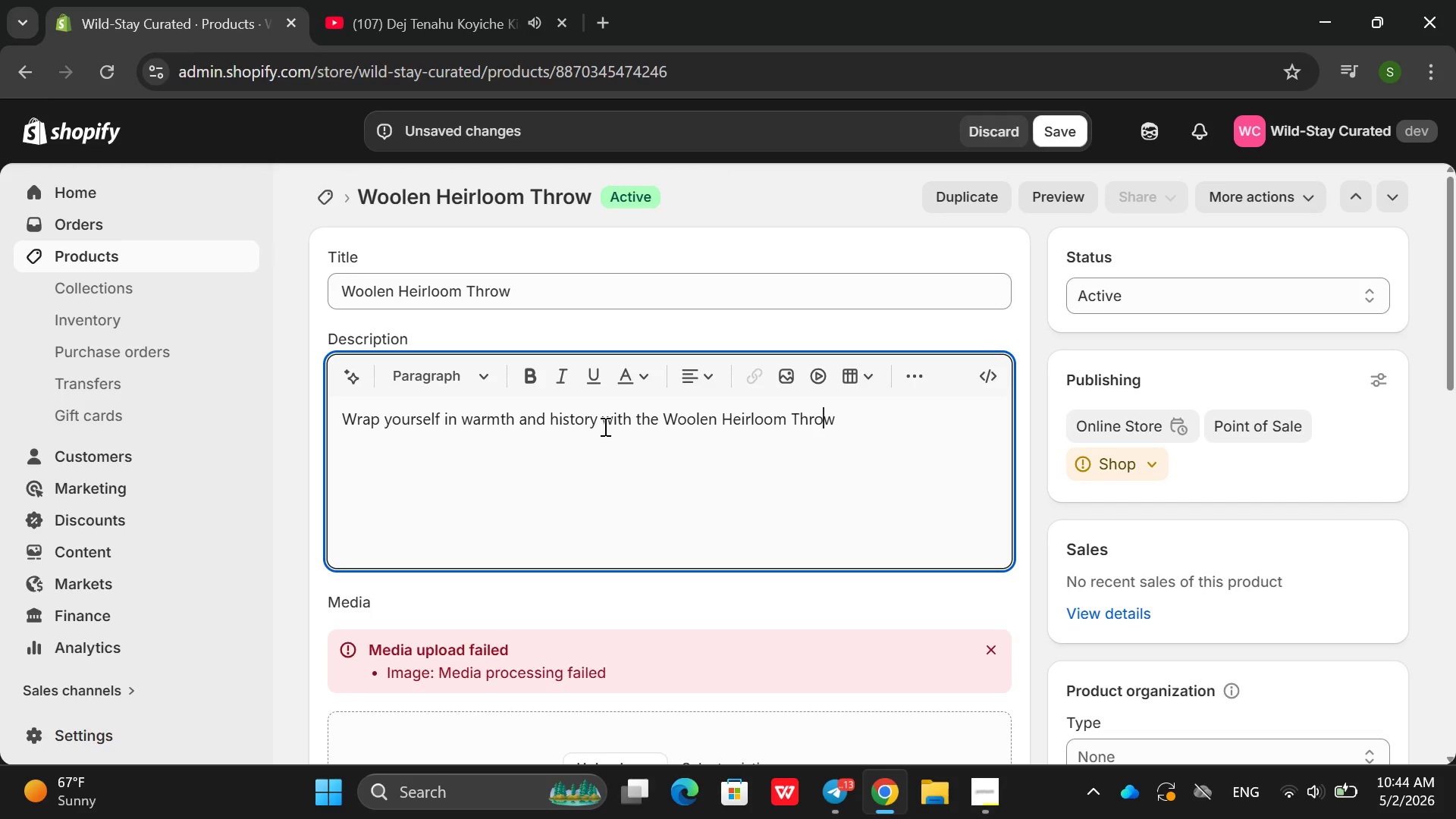 
key(ArrowRight)
 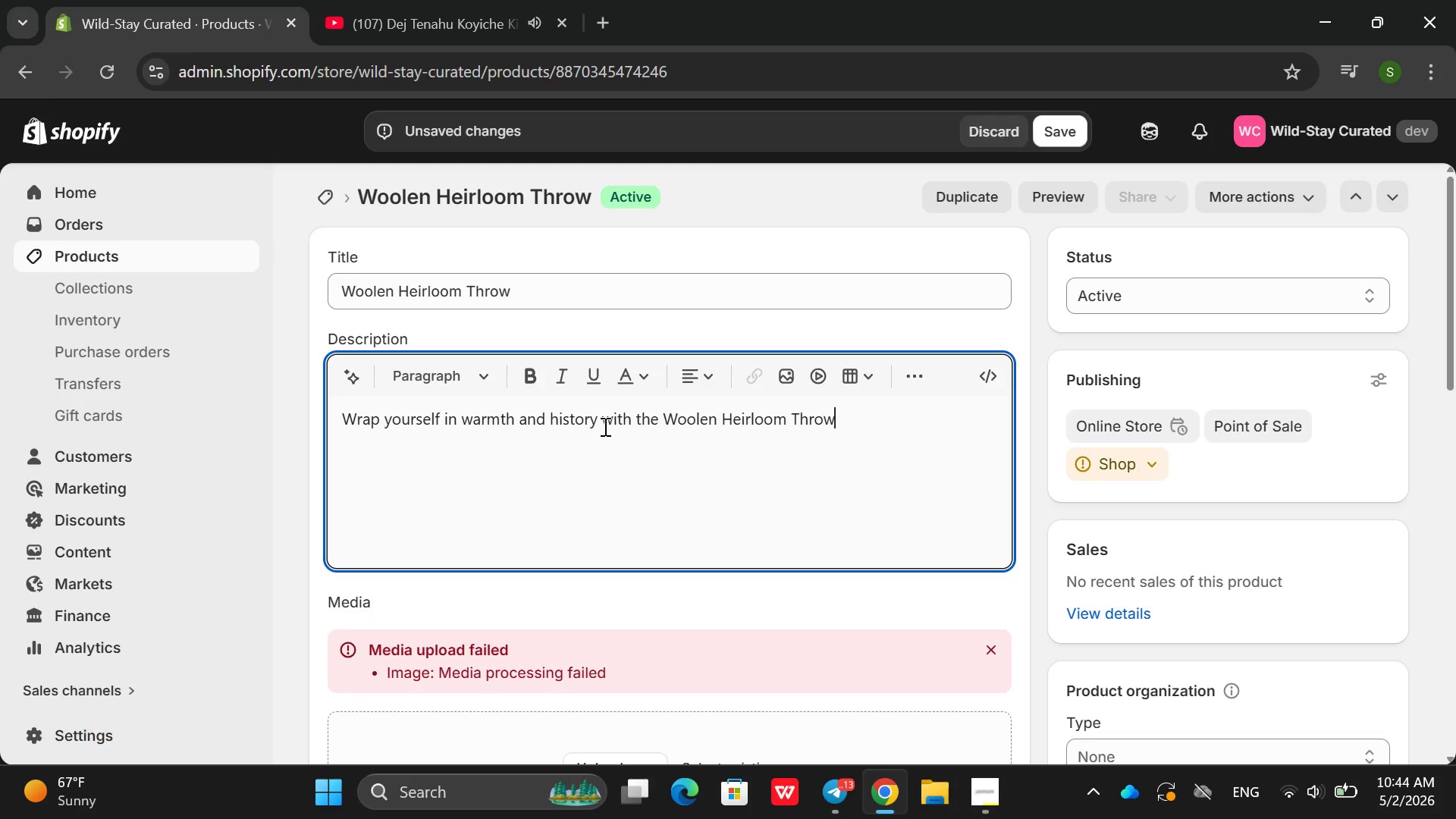 
key(ArrowRight)
 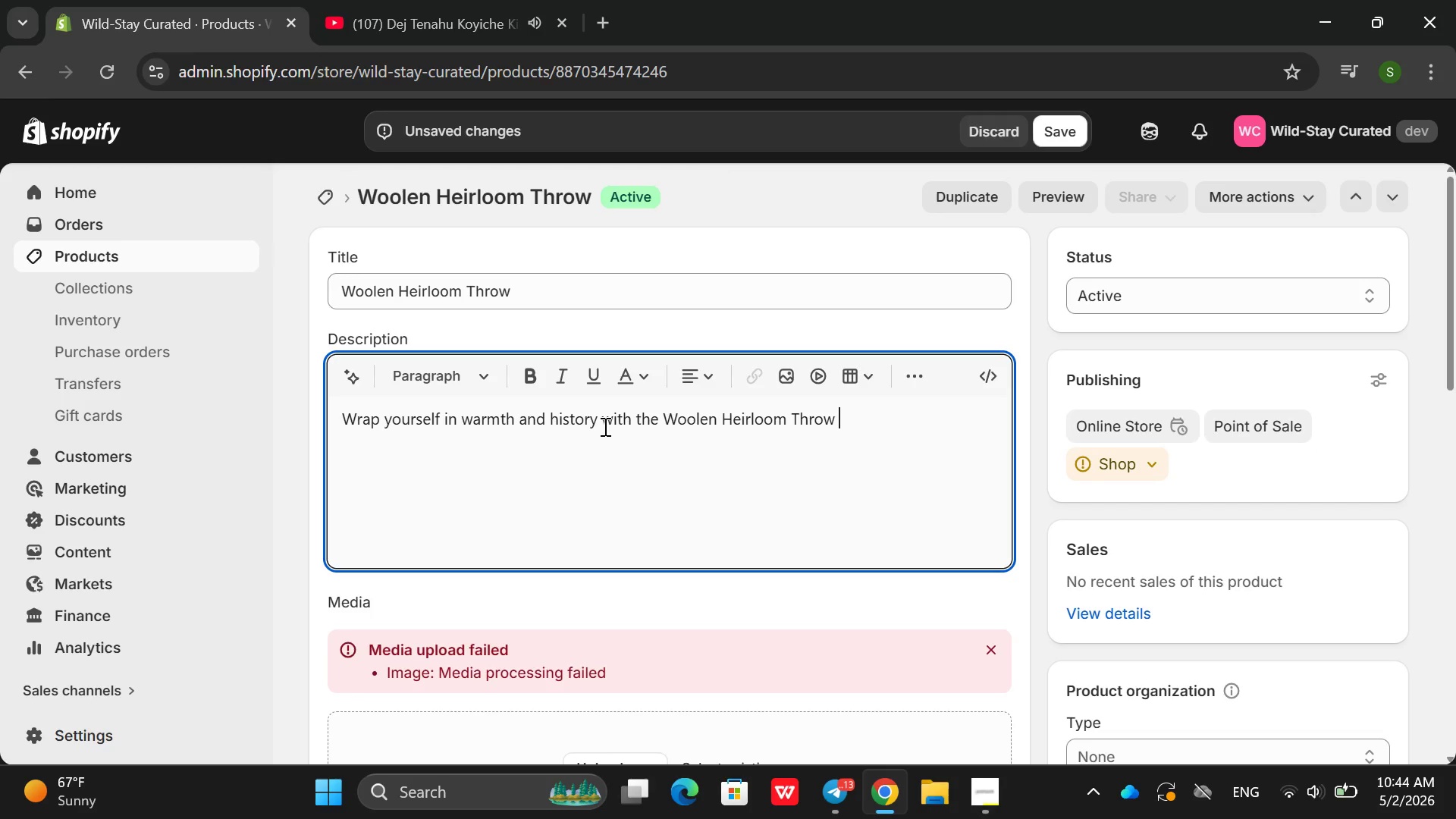 
key(ArrowRight)
 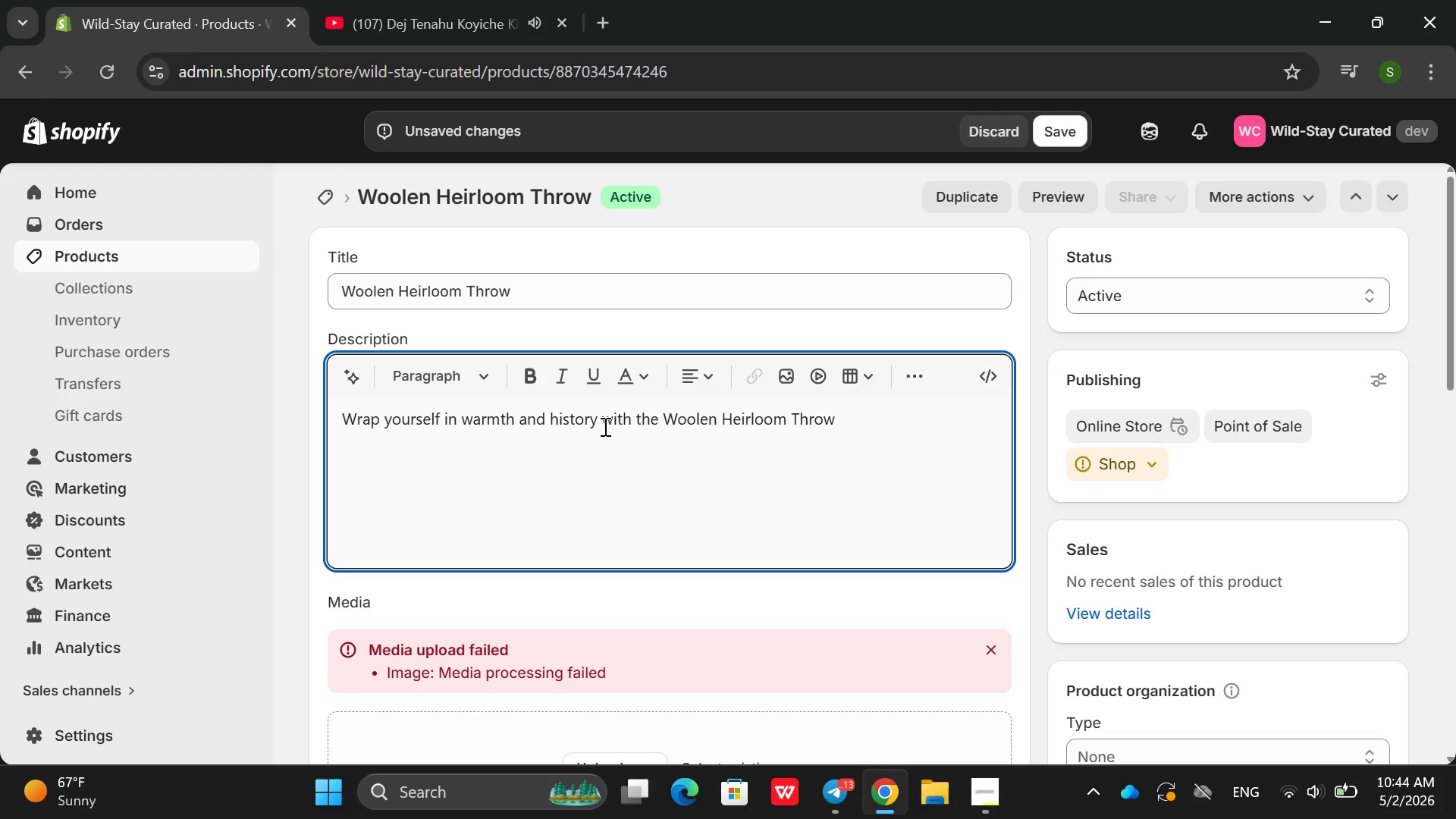 
type(m)
key(Backspace)
type(, a)
key(Backspace)
key(Backspace)
type(A heacy )
key(Backspace)
key(Backspace)
key(Backspace)
type(vy 100% wool wrap )
 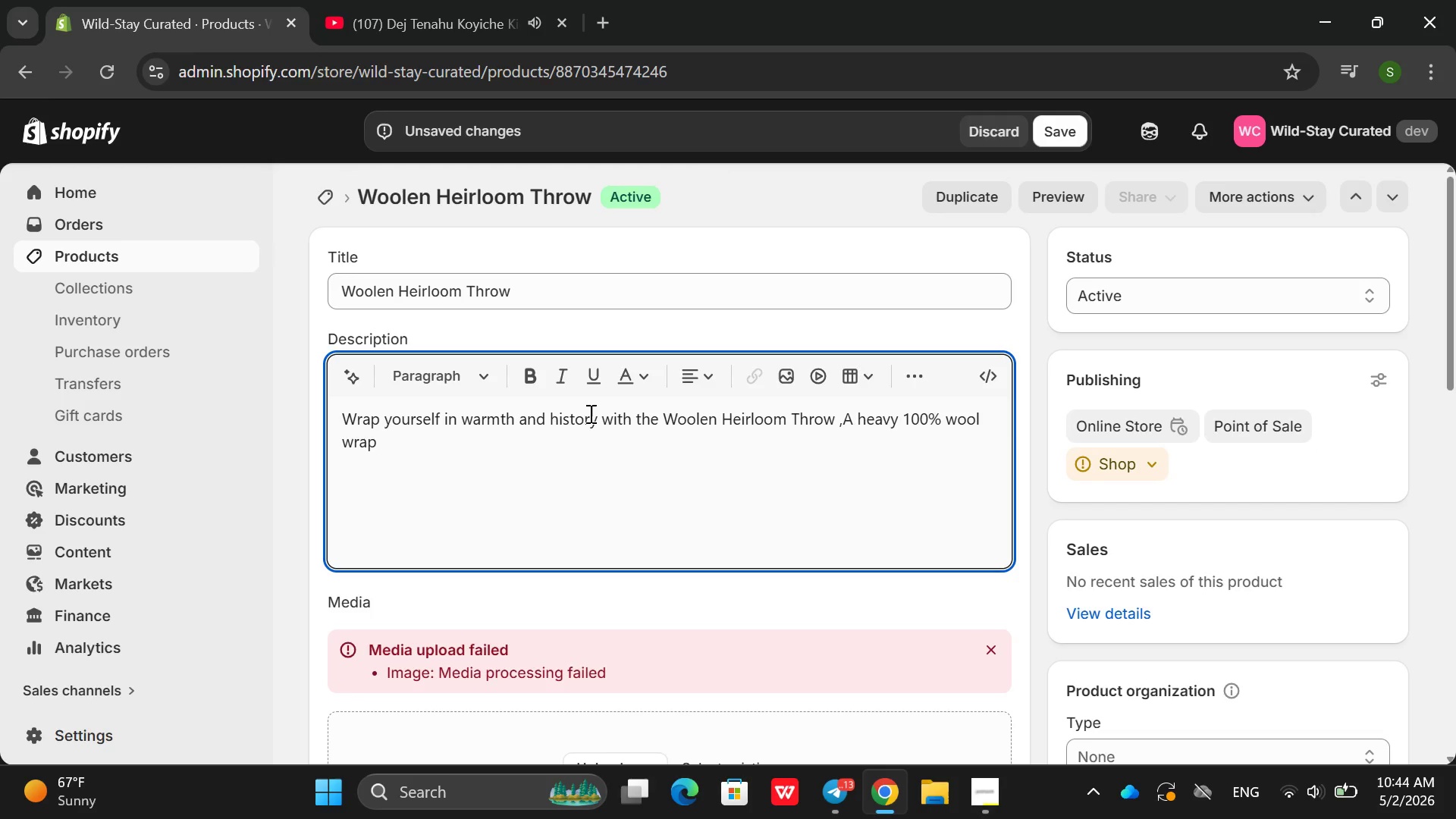 
key(Backspace)
key(Backspace)
key(Backspace)
key(Backspace)
key(Backspace)
type(blannje)
key(Backspace)
key(Backspace)
key(Backspace)
type(ket woven in a traditional check pattern(forest green )
key(Backspace)
type(, a)
key(Backspace)
type(charcoal , cream). wool from small pastrueb)
key(Backspace)
key(Backspace)
type(be )
key(Backspace)
key(Backspace)
key(Backspace)
type(re )
key(Backspace)
type(-raisr)
key(Backspace)
type(edd sheep)
 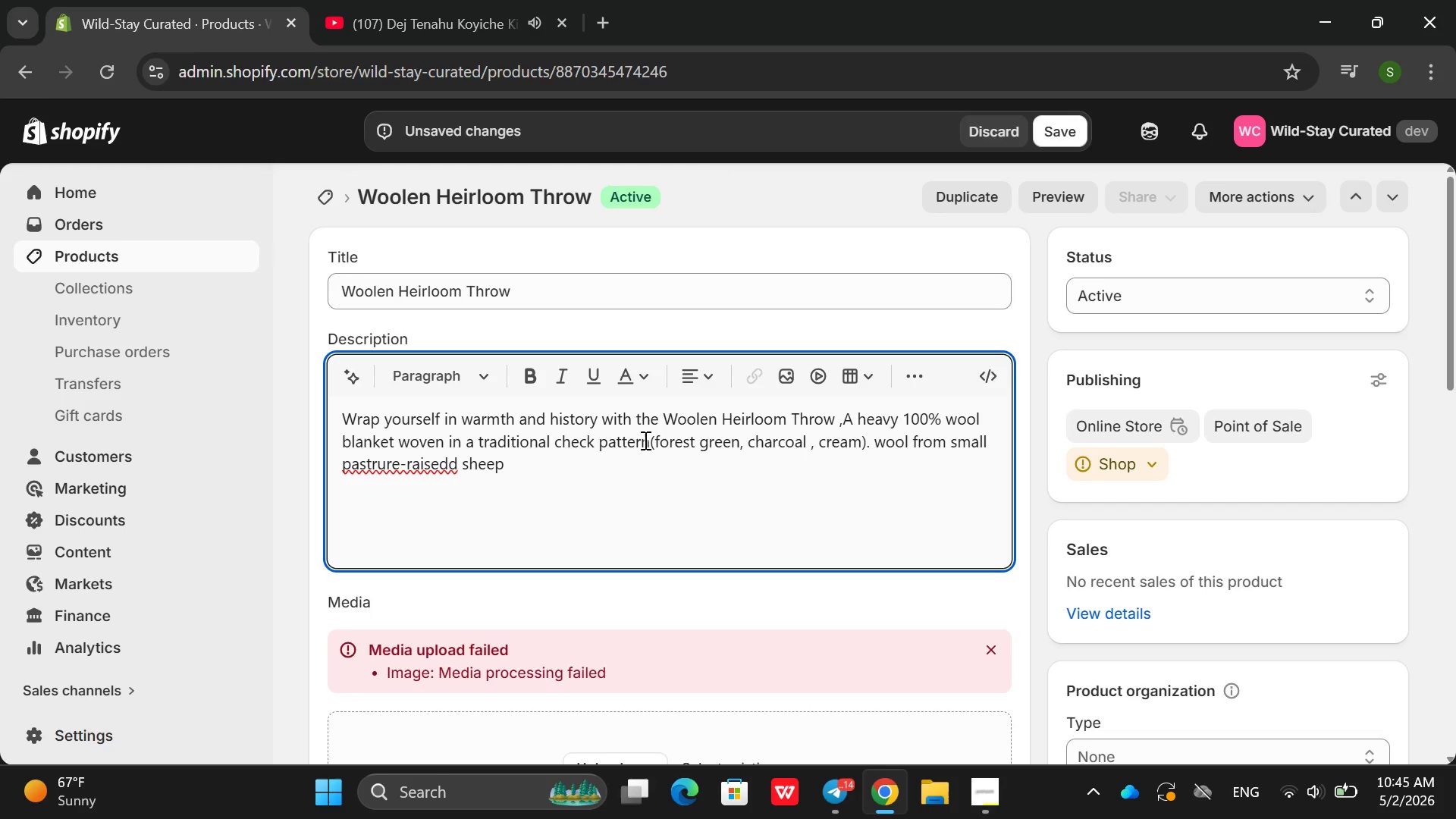 
hold_key(key=ArrowLeft, duration=0.73)
 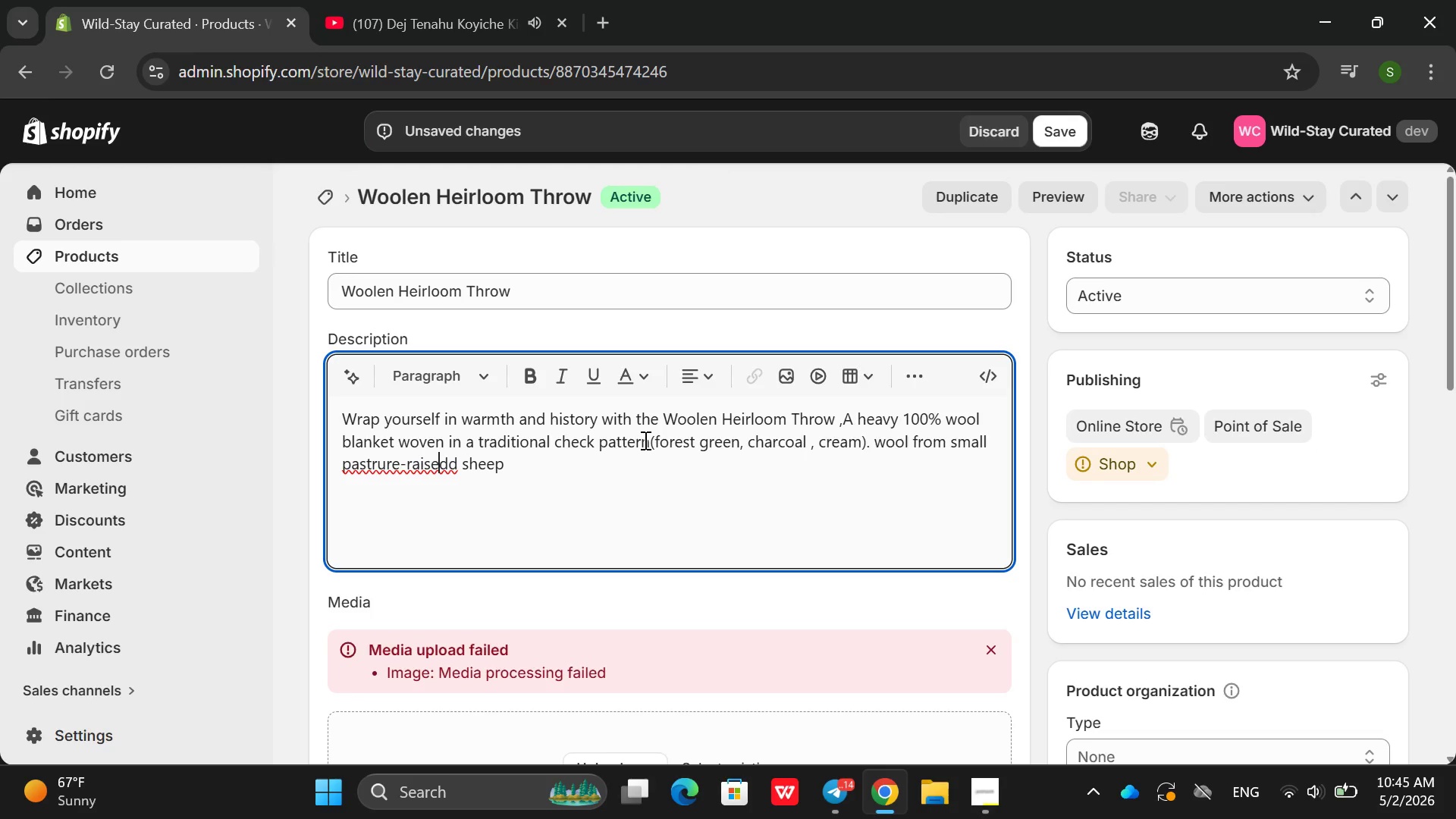 
key(ArrowRight)
 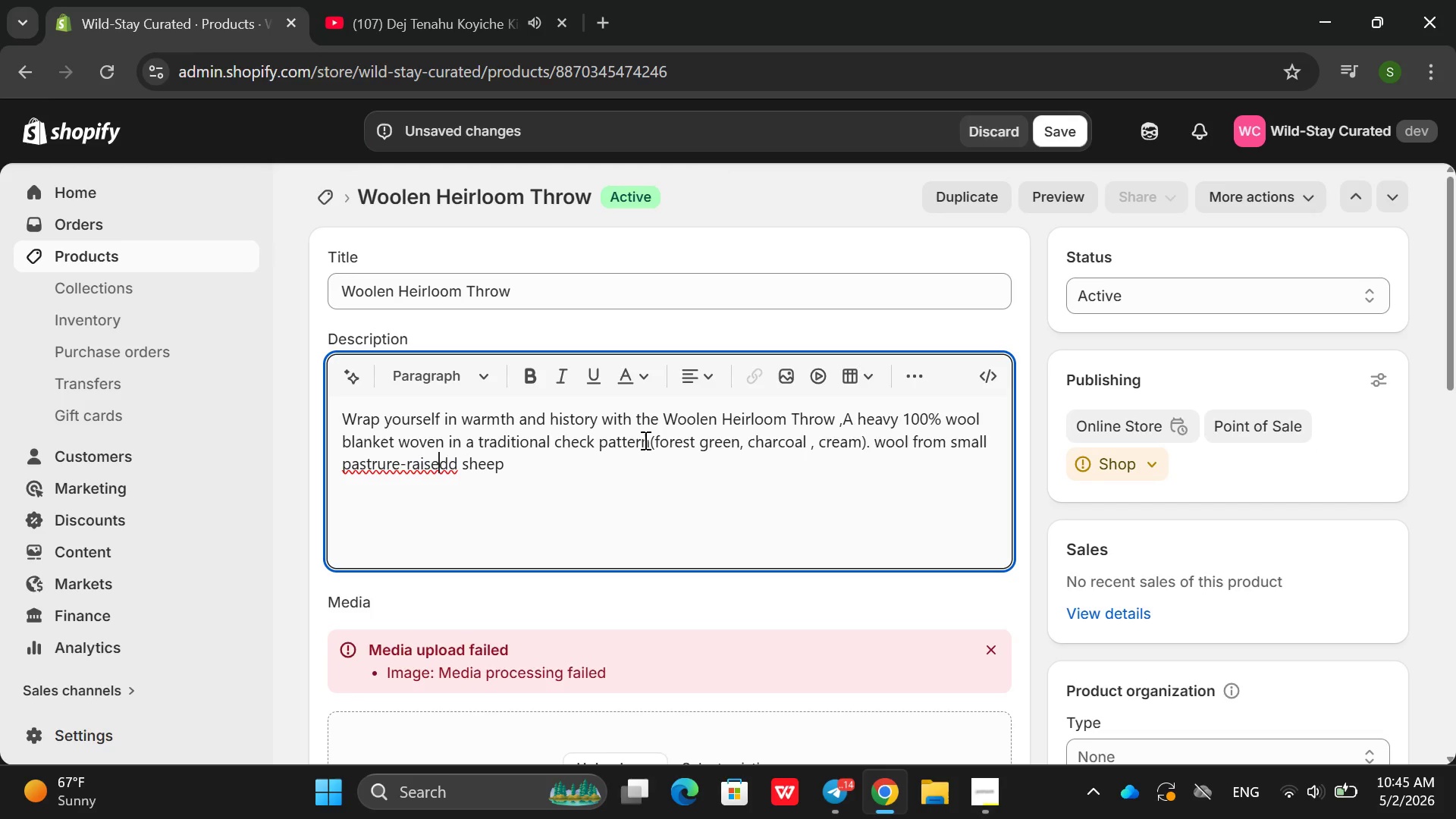 
key(ArrowRight)
 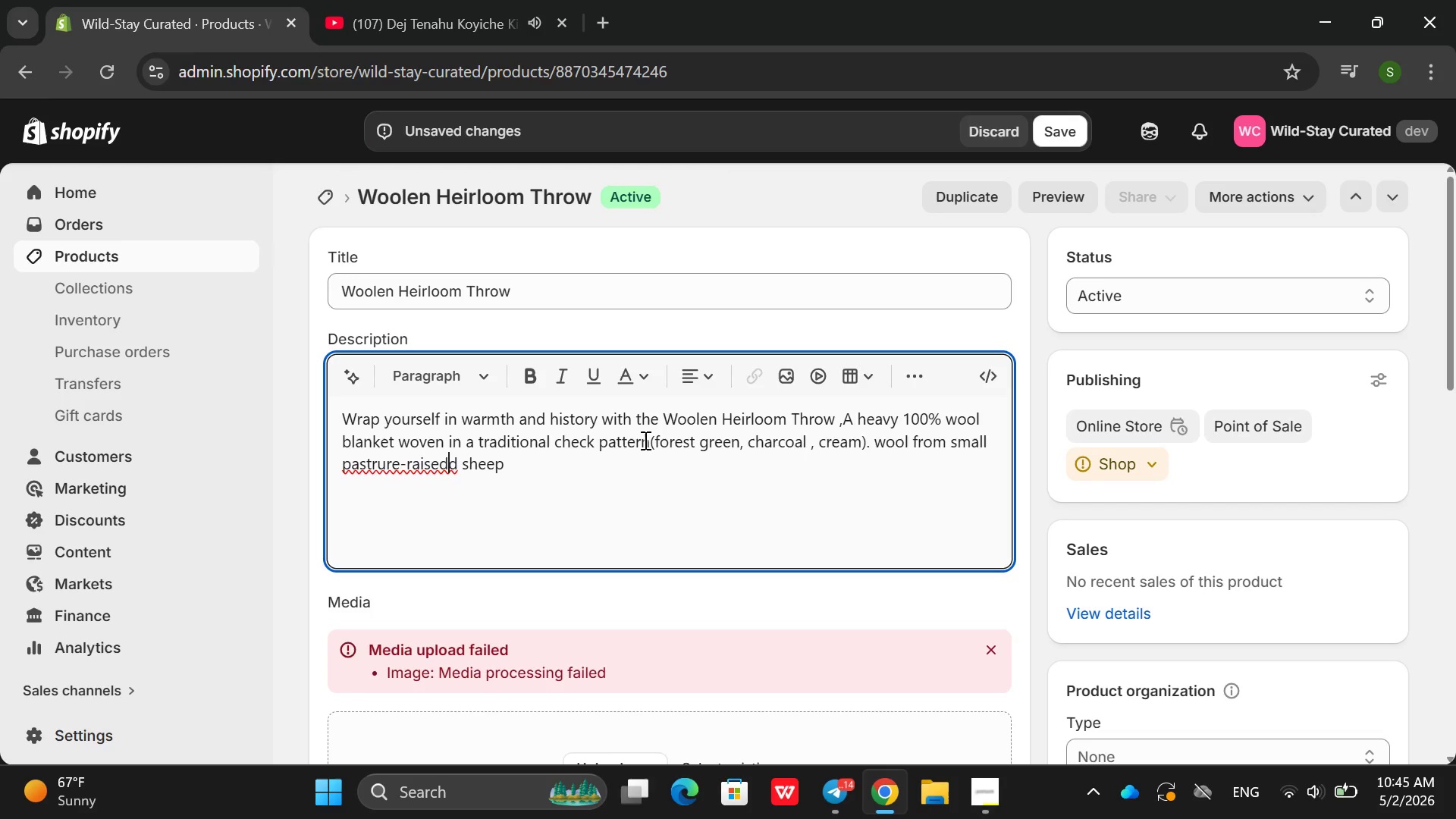 
key(Backspace)
 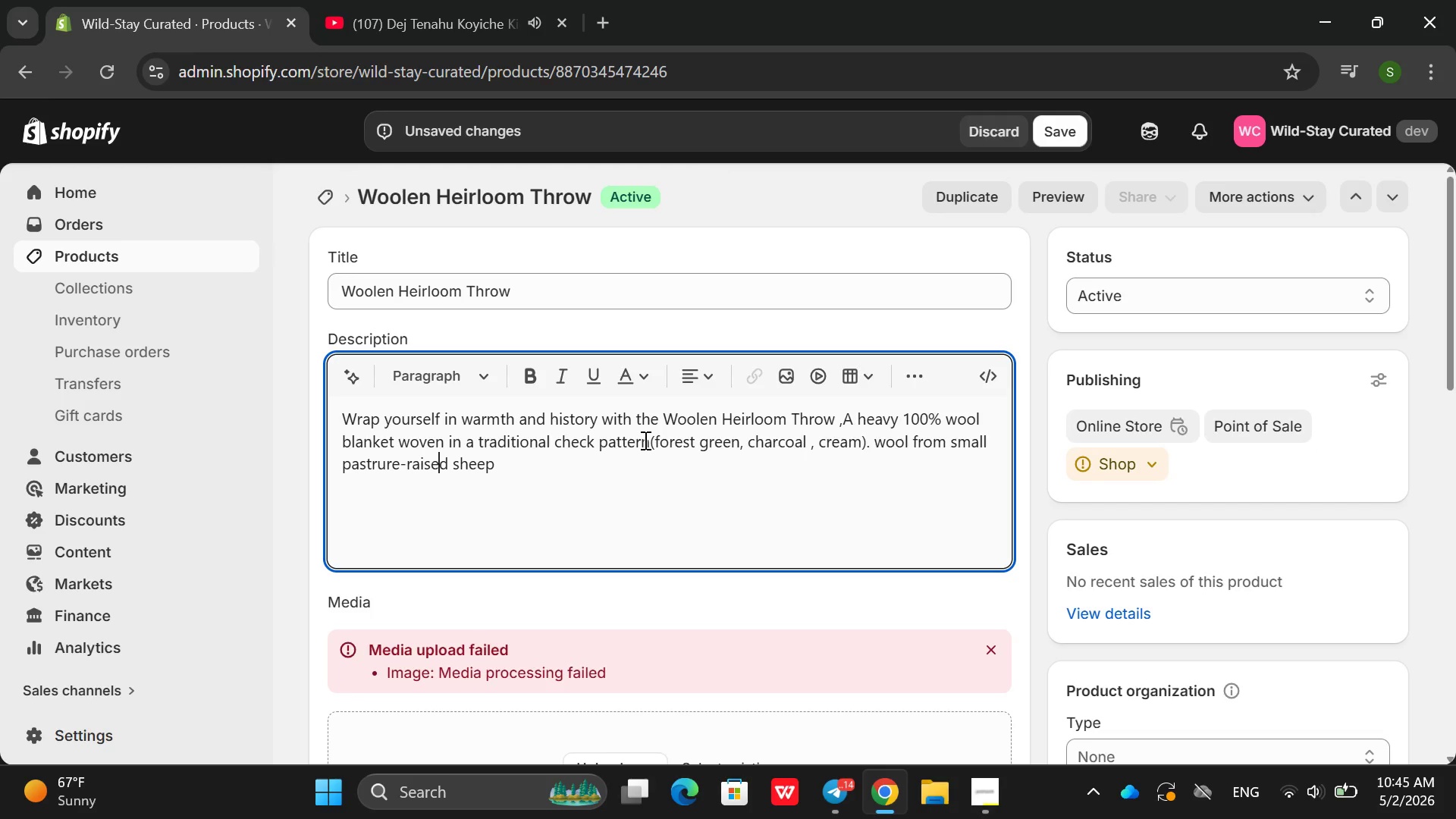 
hold_key(key=ArrowRight, duration=0.67)
 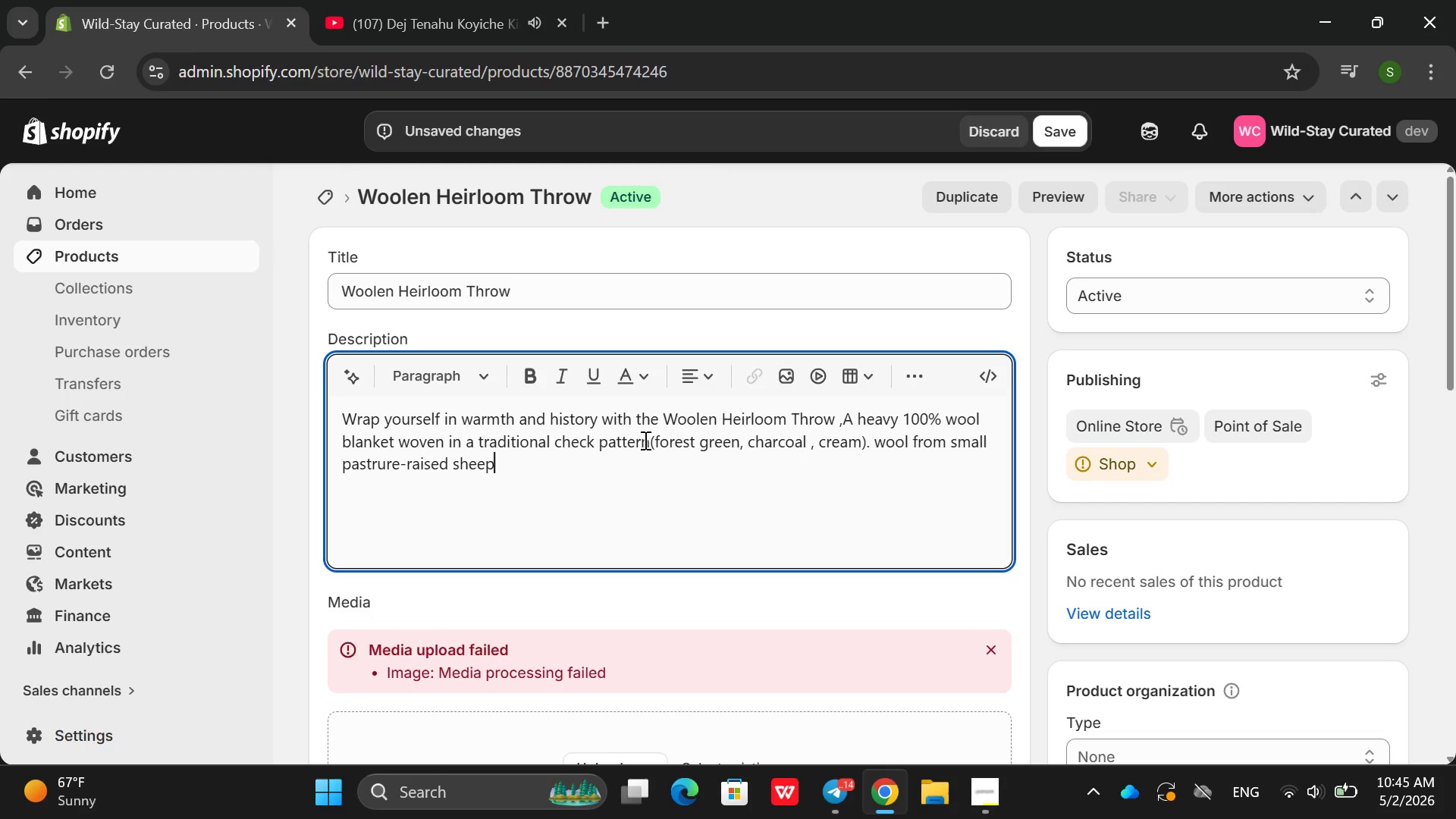 
key(ArrowRight)
 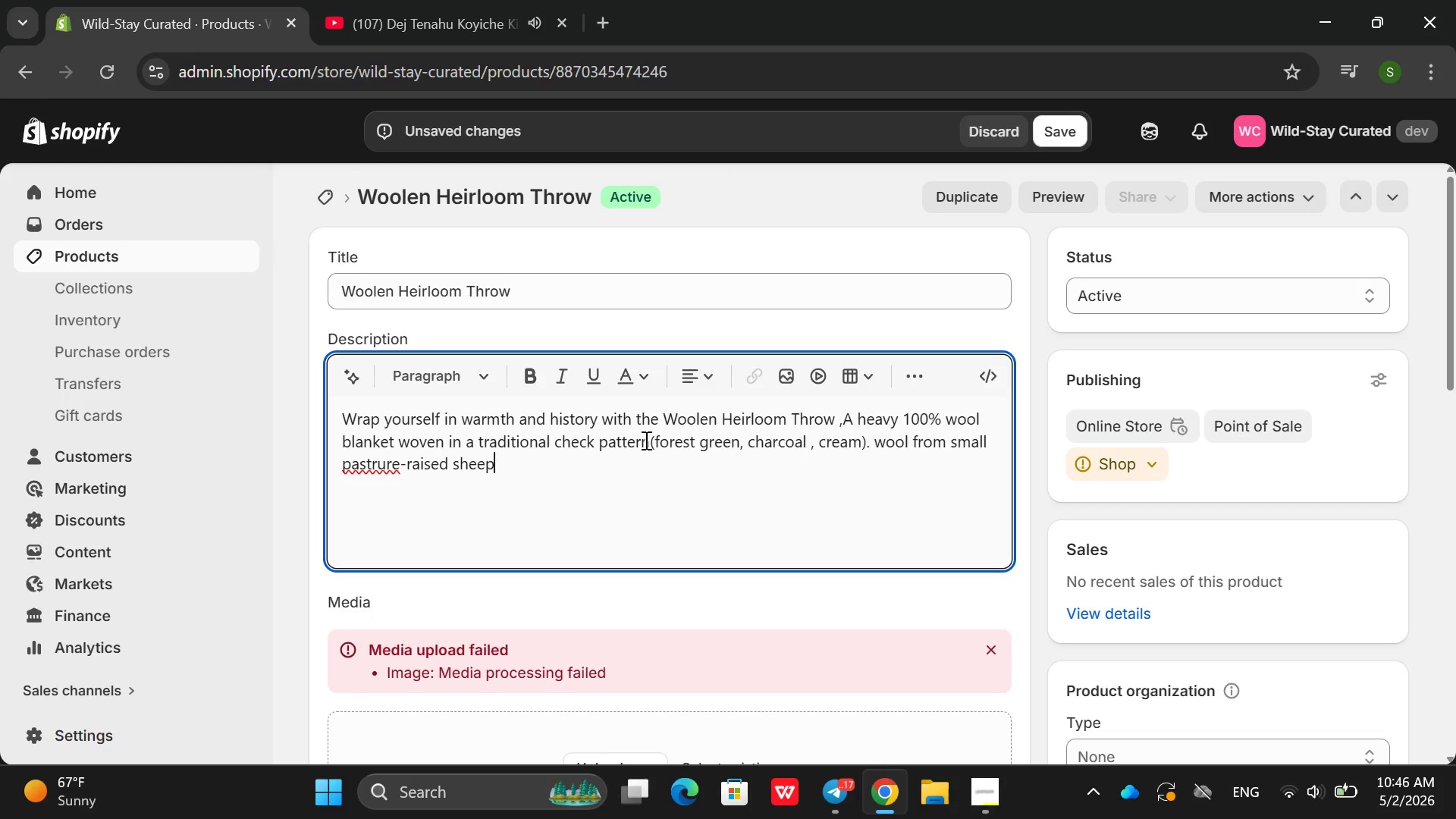 
wait(14.91)
 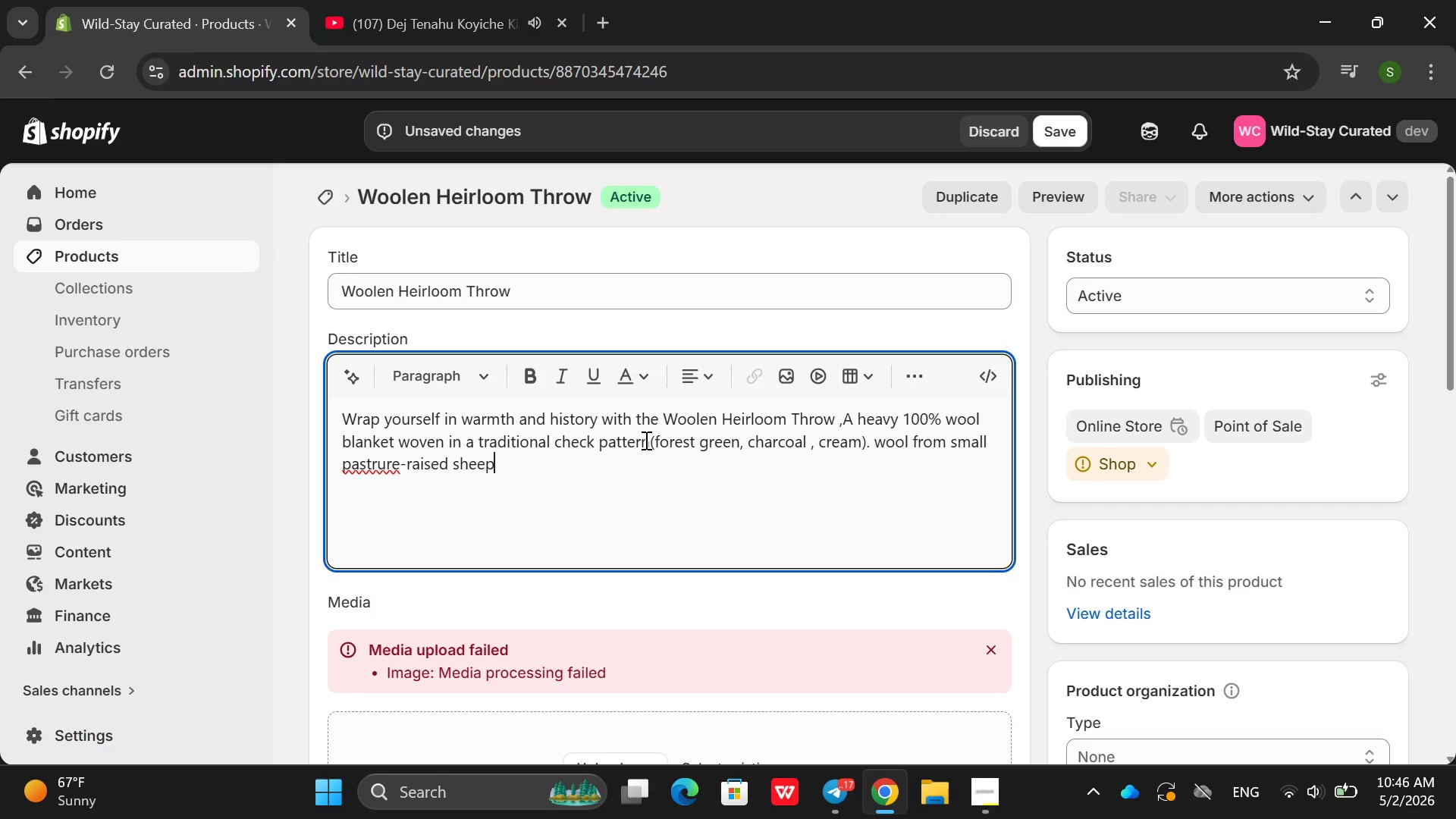 
left_click([393, 464])
 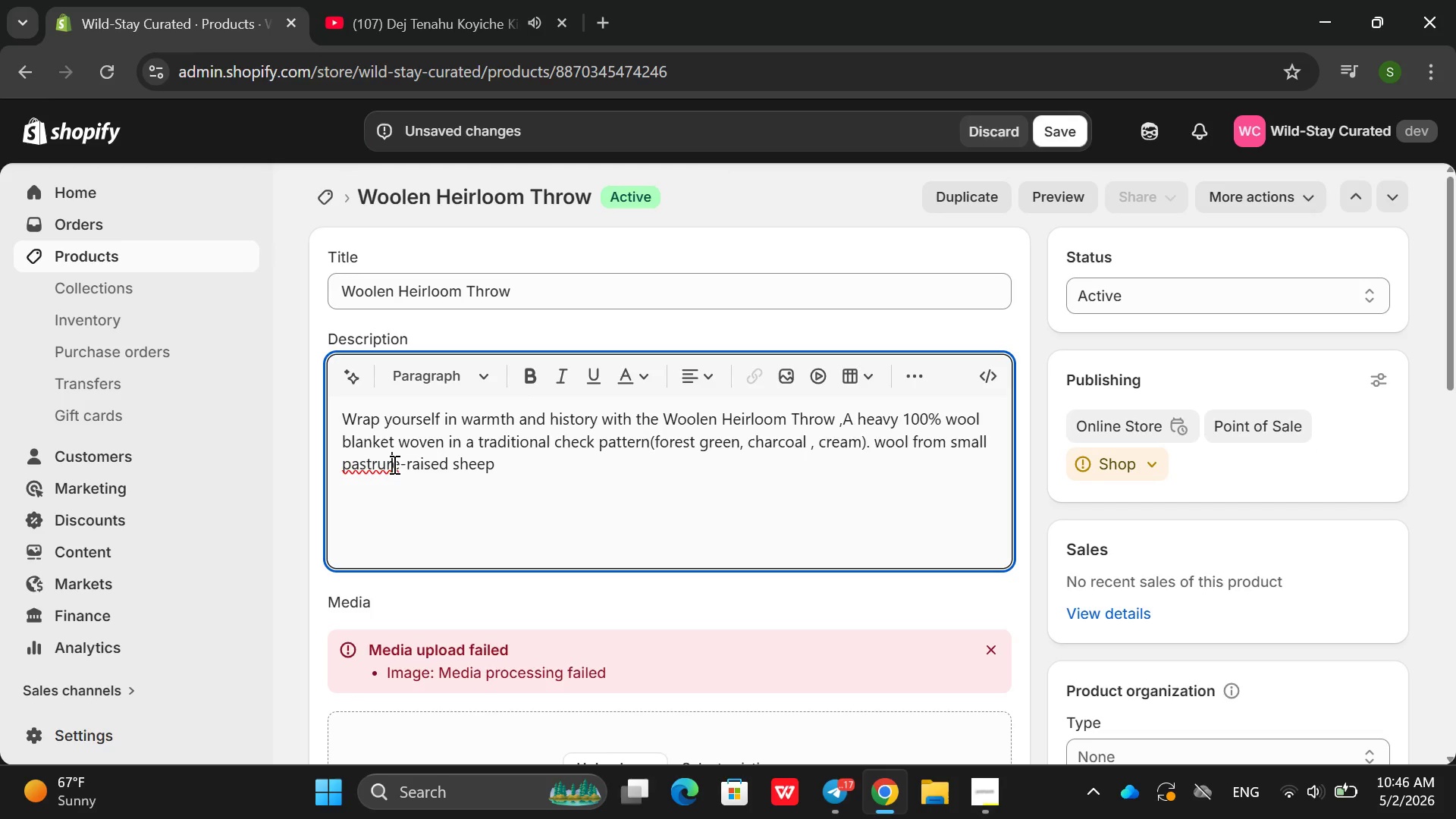 
key(Backspace)
 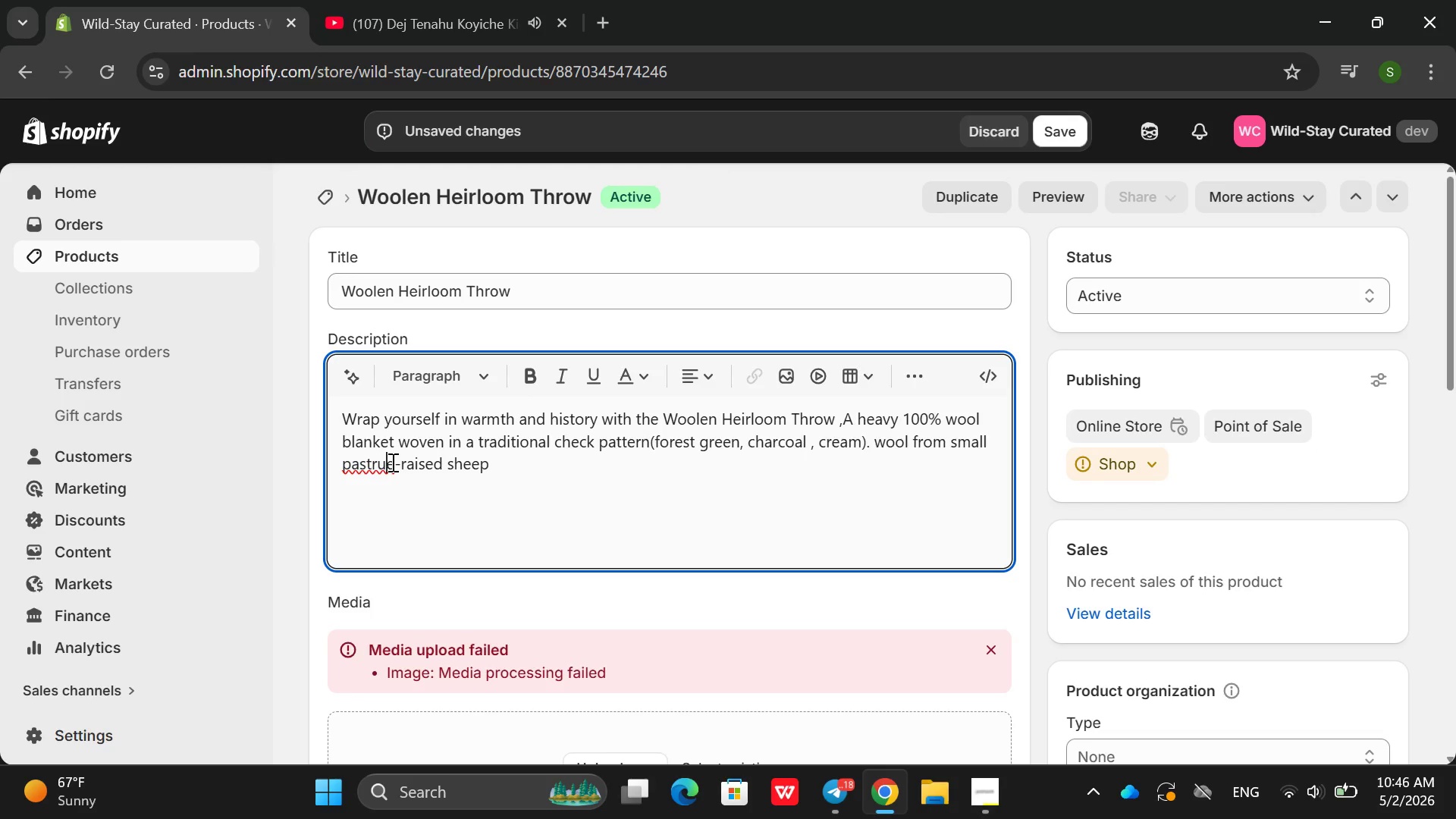 
key(Backspace)
key(Backspace)
type(ue)
key(Backspace)
type(r)
 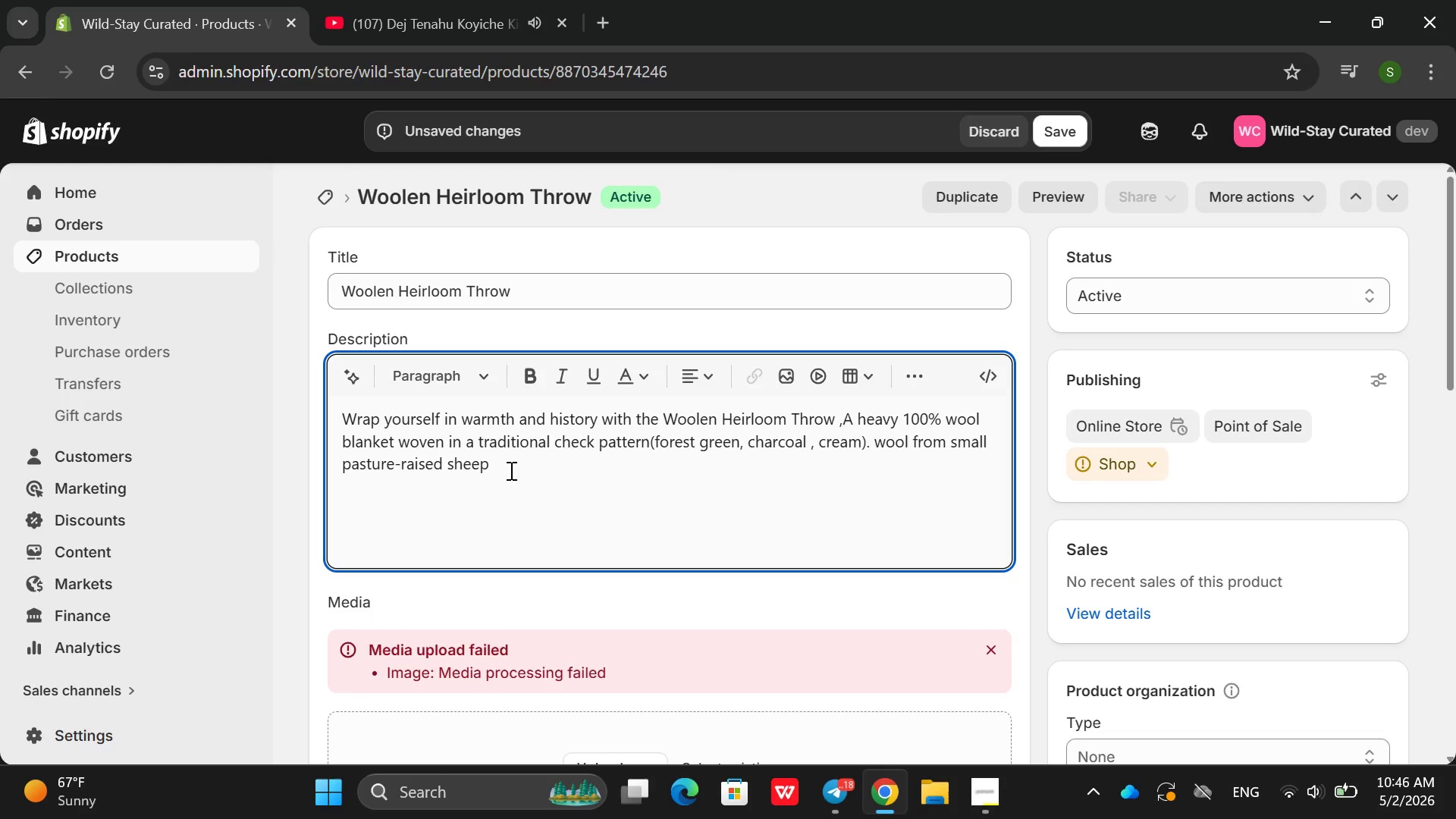 
left_click([510, 470])
 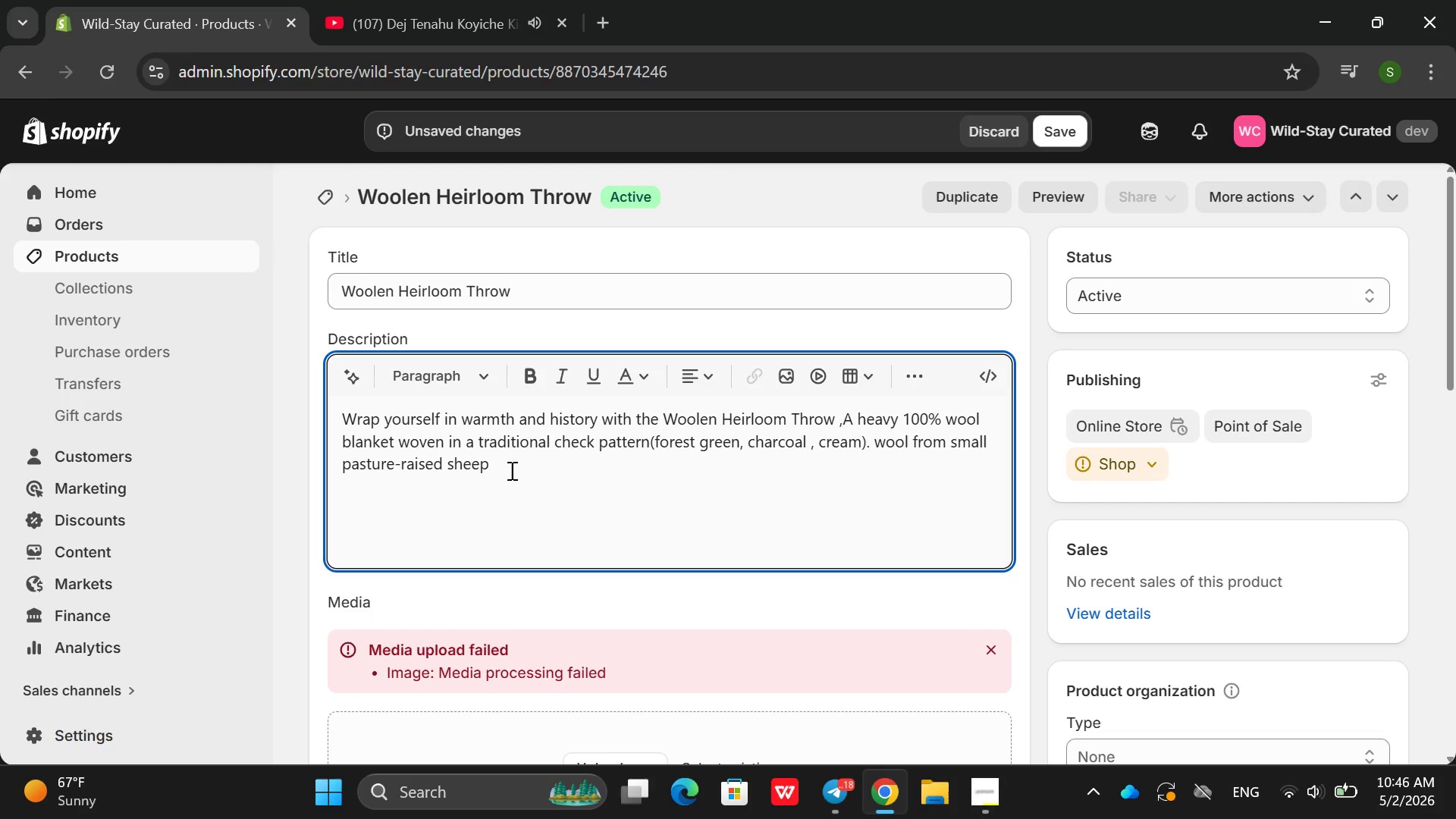 
key(Space)
 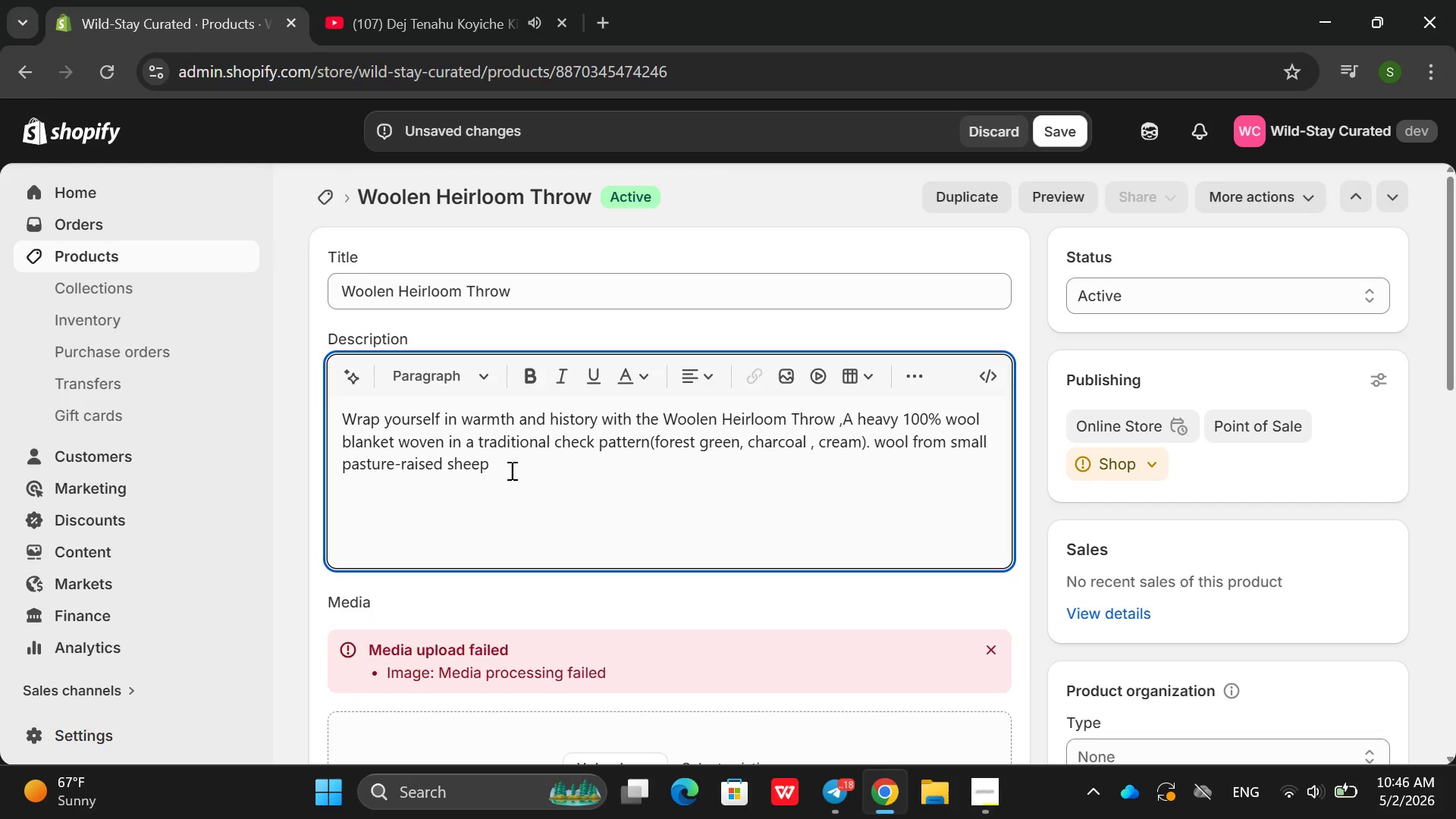 
key(Period)
 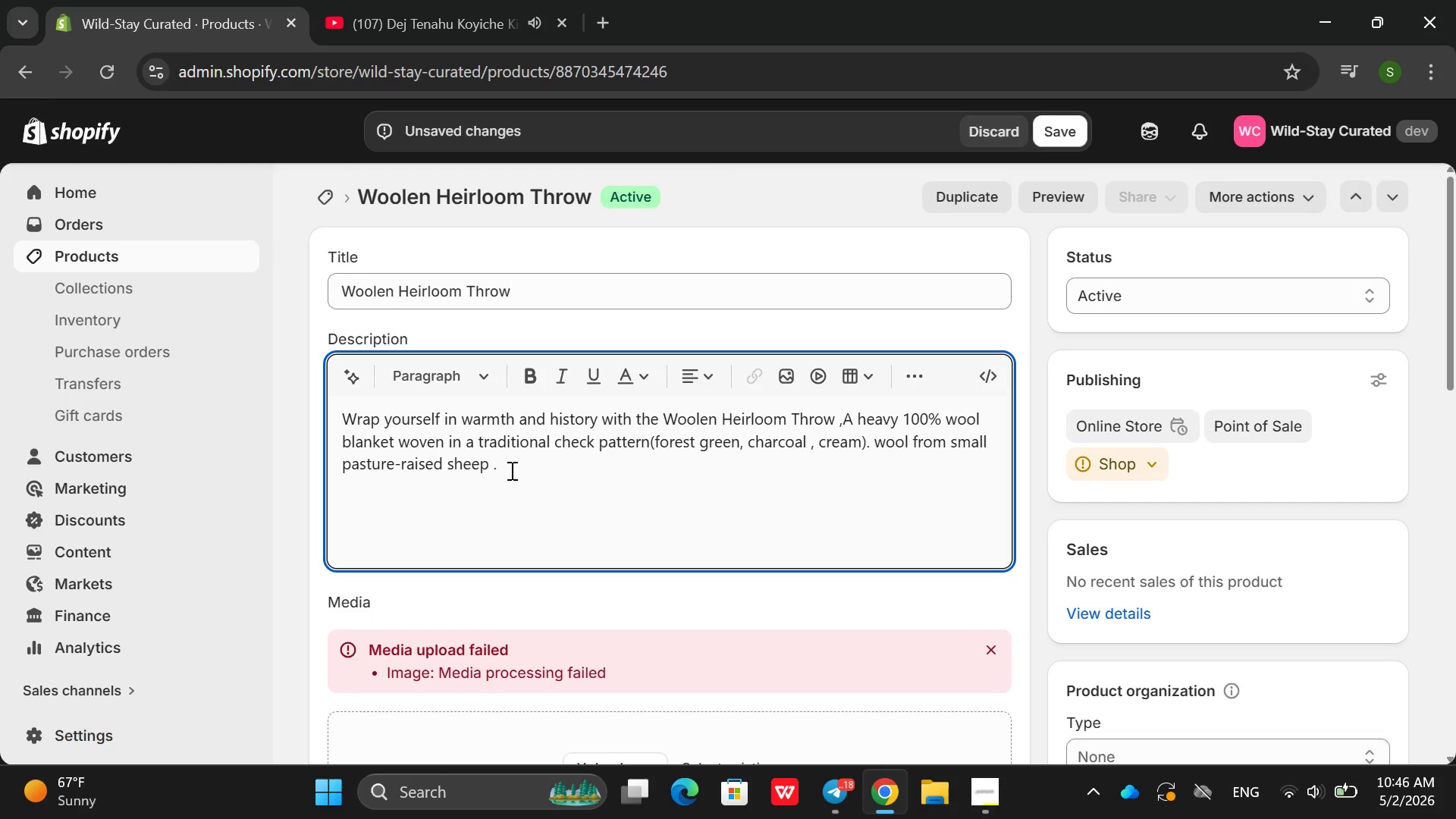 
key(Alt+AltRight)
 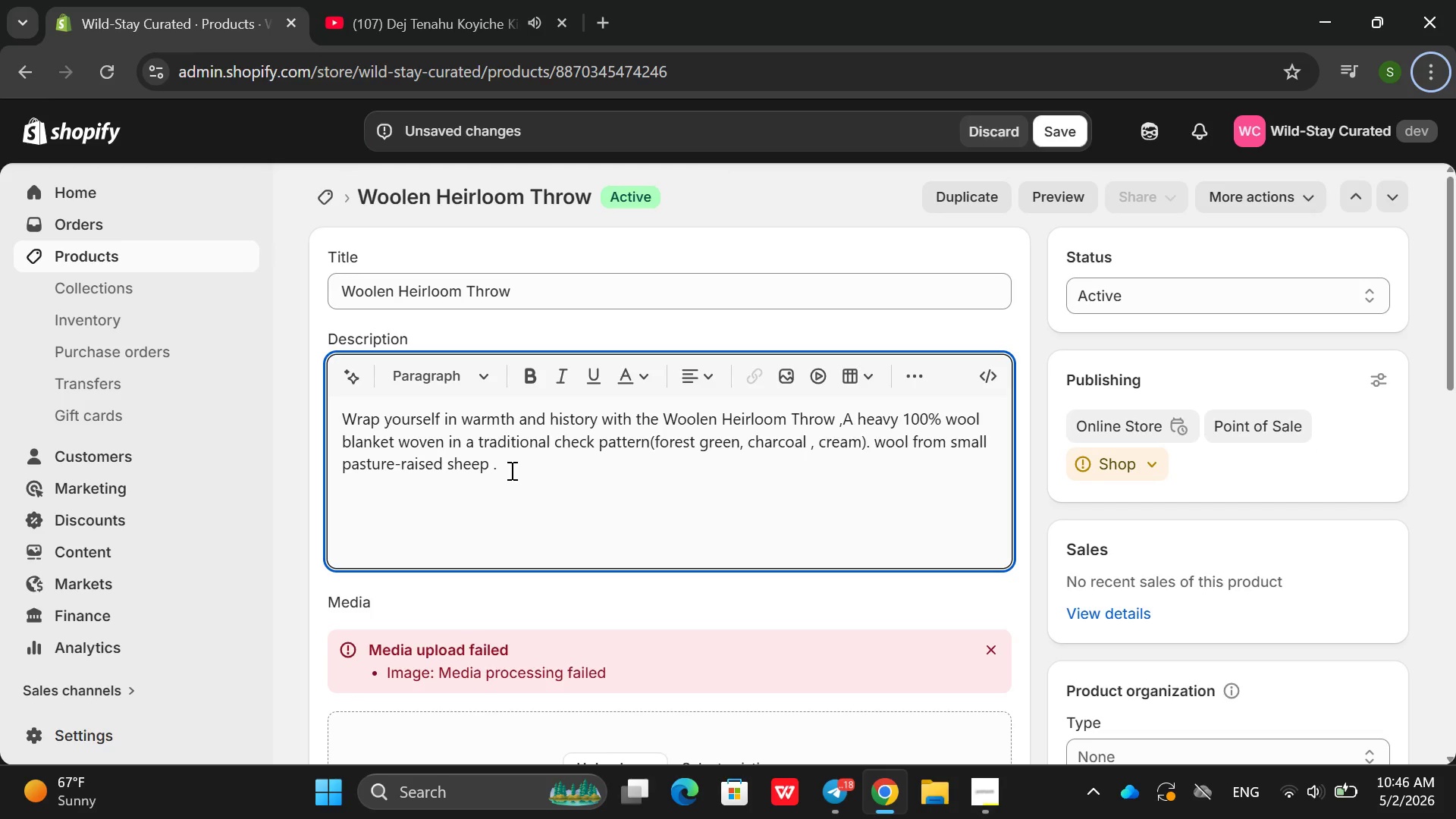 
key(Space)
 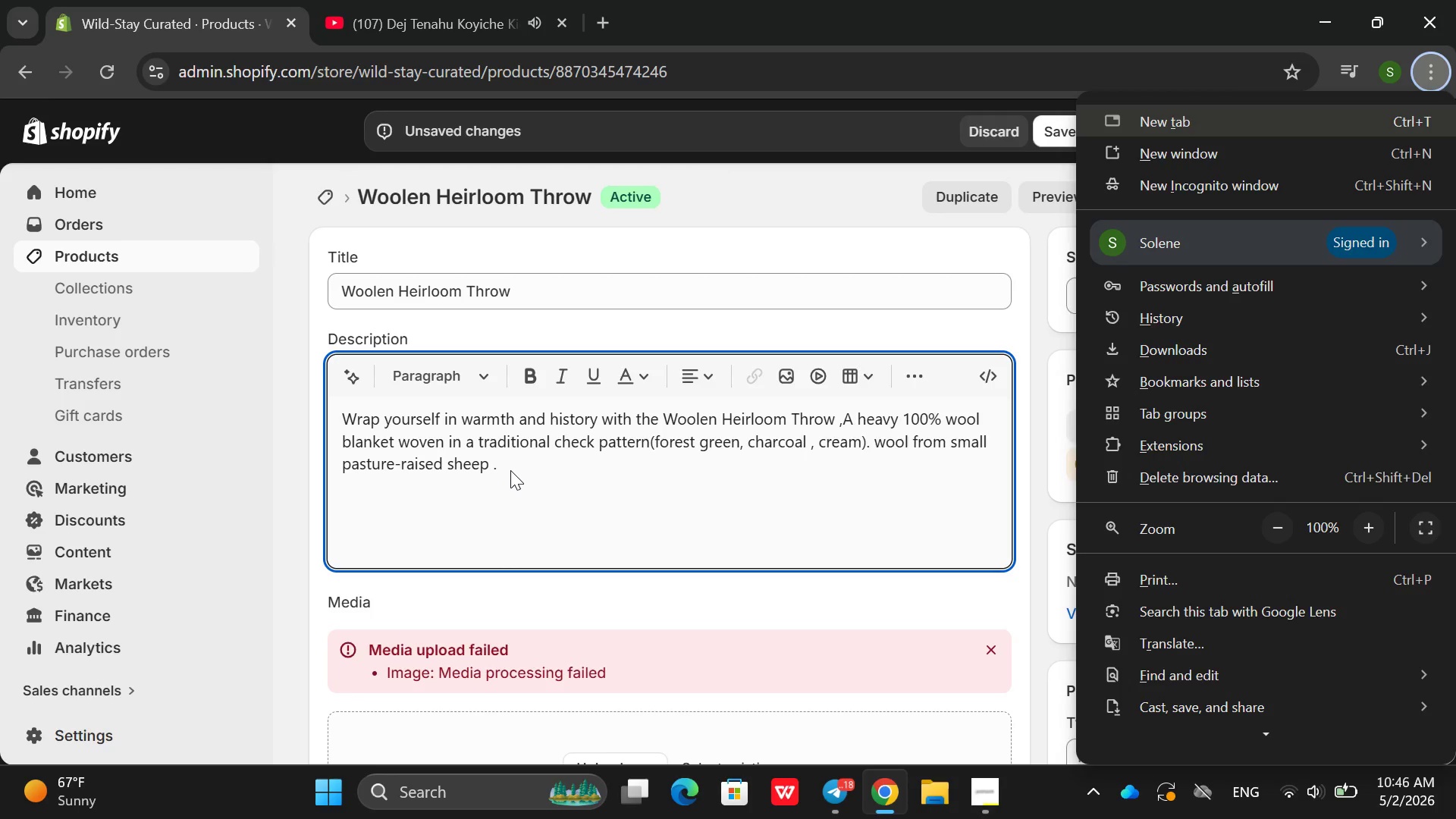 
left_click([510, 470])
 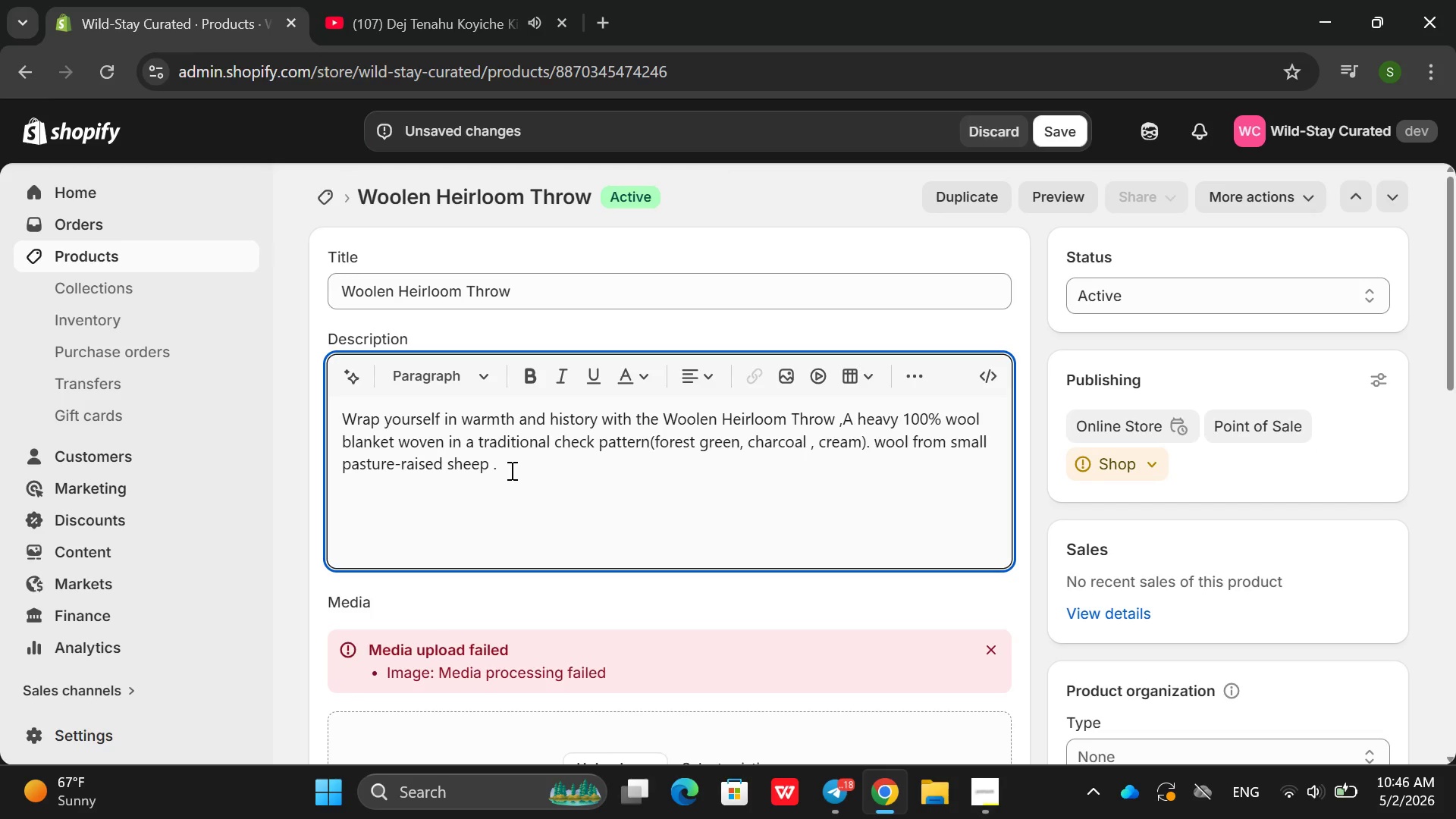 
type( unlike synthetic blankets this one breathes, wicke)
key(Backspace)
type(s moisturem a)
key(Backspace)
key(Backspace)
key(Backspace)
type(, and stay )
key(Backspace)
type(s warmeven u)
key(Backspace)
type(when damp . six)
key(Backspace)
type(ze )
key(Backspace)
type(")
key(Backspace)
key(Backspace)
key(Backspace)
key(Backspace)
key(Backspace)
 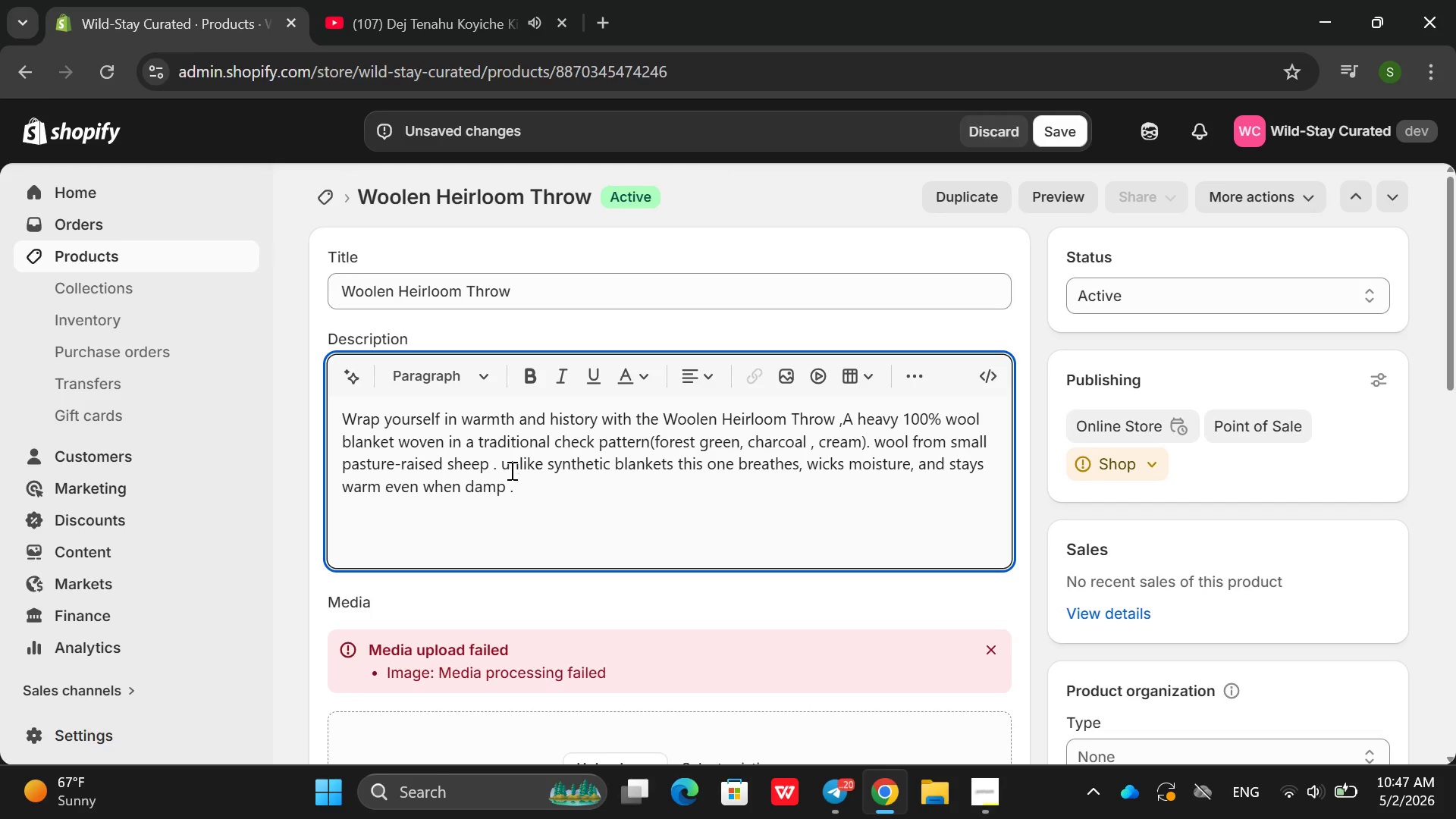 
key(Enter)
 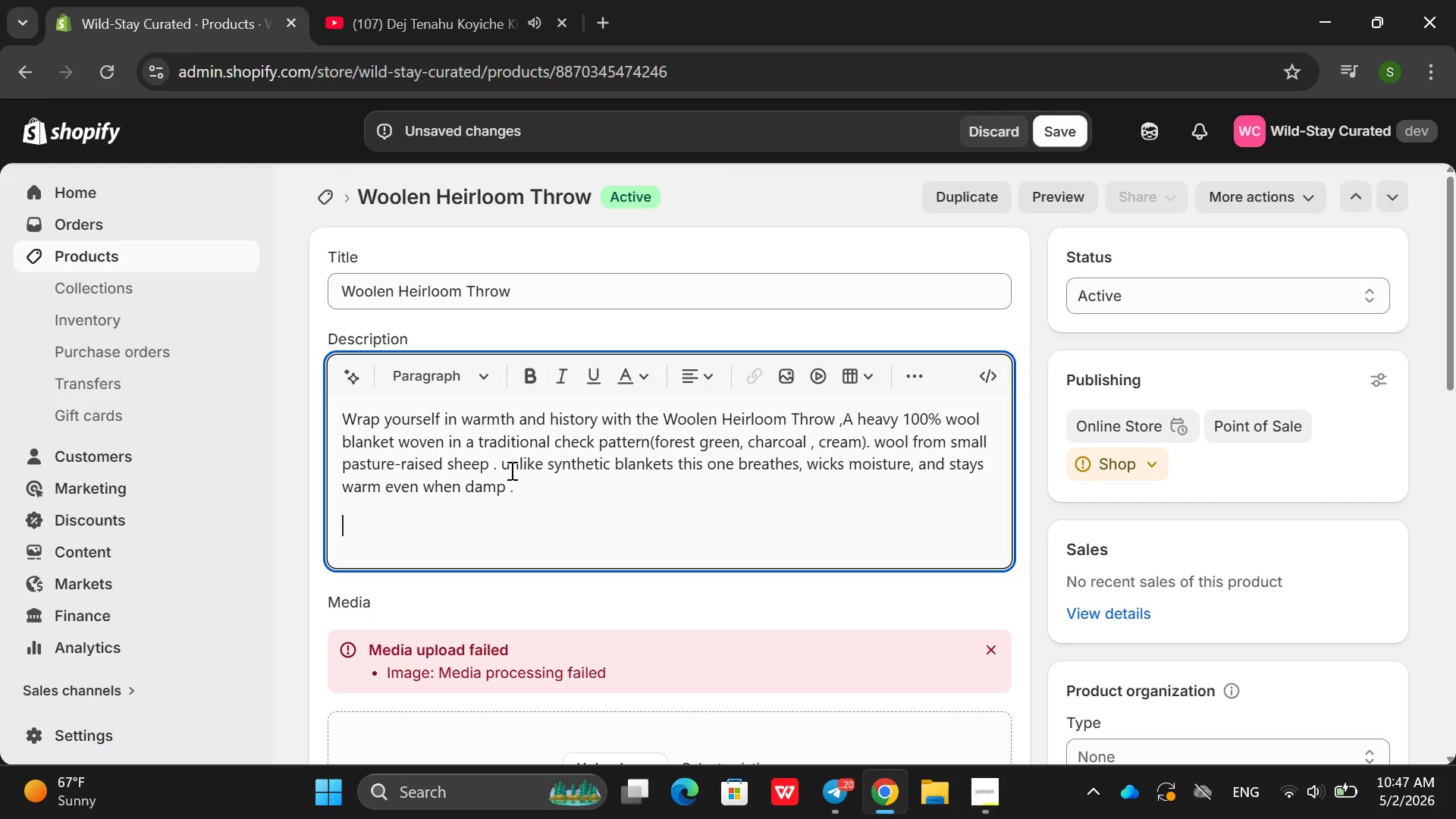 
hold_key(key=ShiftRight, duration=0.48)
 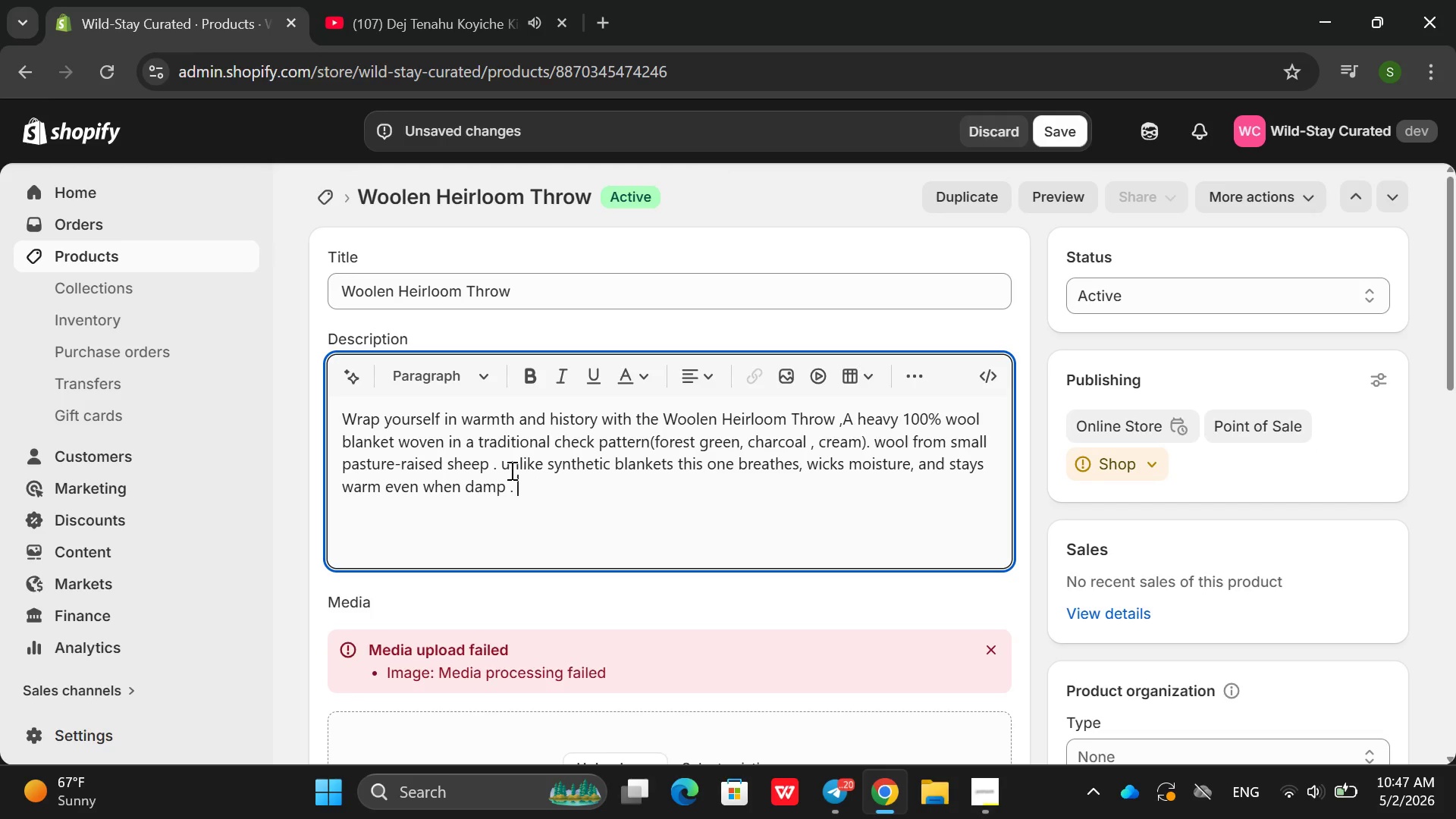 
key(Backspace)
key(Backspace)
type( size : 60"x70"-large amount)
key(Backspace)
key(Backspace)
key(Backspace)
key(Backspace)
key(Backspace)
key(Backspace)
type(enought f)
key(Backspace)
key(Backspace)
key(Backspace)
key(Backspace)
type(h for two)
key(Backspace)
type(o )
key(Backspace)
type(, yet fi)
key(Backspace)
type(olds in to a bla)
key(Backspace)
key(Backspace)
type(ackpack. te)
key(Backspace)
key(Backspace)
type(The d)
key(Backspace)
type(Stnad)
key(Backspace)
key(Backspace)
key(Backspace)
key(Backspace)
type(tandard Edition includes the blanket alone. No e)
key(Backspace)
type(synthetic blends )
key(Backspace)
type(, no chemical tream)
key(Backspace)
type(tments an)
key(Backspace)
key(Backspace)
key(Backspace)
type(. mae in a 2)
key(Backspace)
type(100 years )
 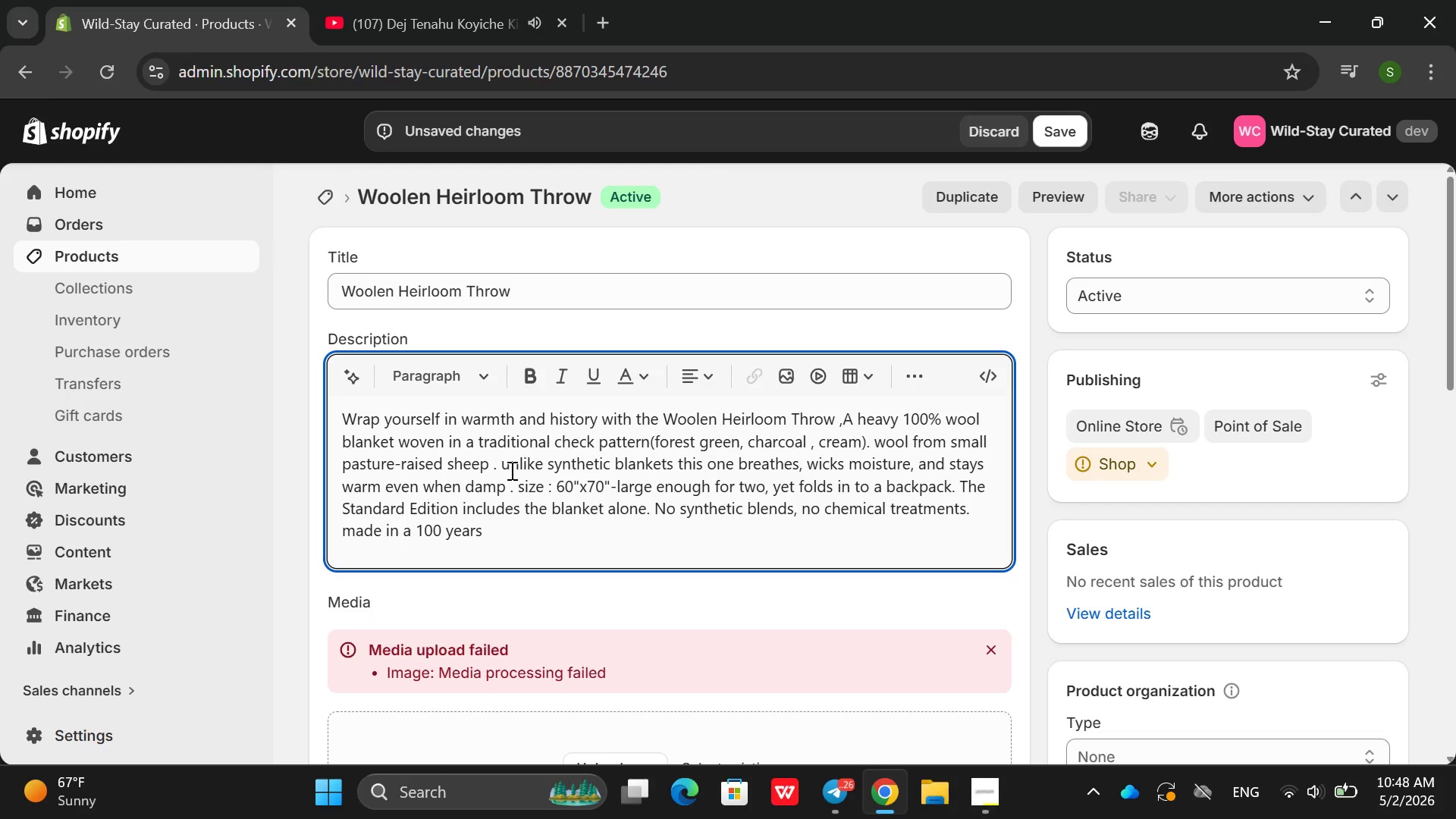 
type(old ha)
key(Backspace)
type(udro )
key(Backspace)
key(Backspace)
key(Backspace)
key(Backspace)
key(Backspace)
type(ydro-powered mill. Eddges fin)
key(Backspace)
key(Backspace)
key(Backspace)
key(Backspace)
key(Backspace)
key(Backspace)
key(Backspace)
key(Backspace)
type(ges filles)
key(Backspace)
type(d )
key(Backspace)
key(Backspace)
key(Backspace)
key(Backspace)
key(Backspace)
type(nished [VolumeUp])
 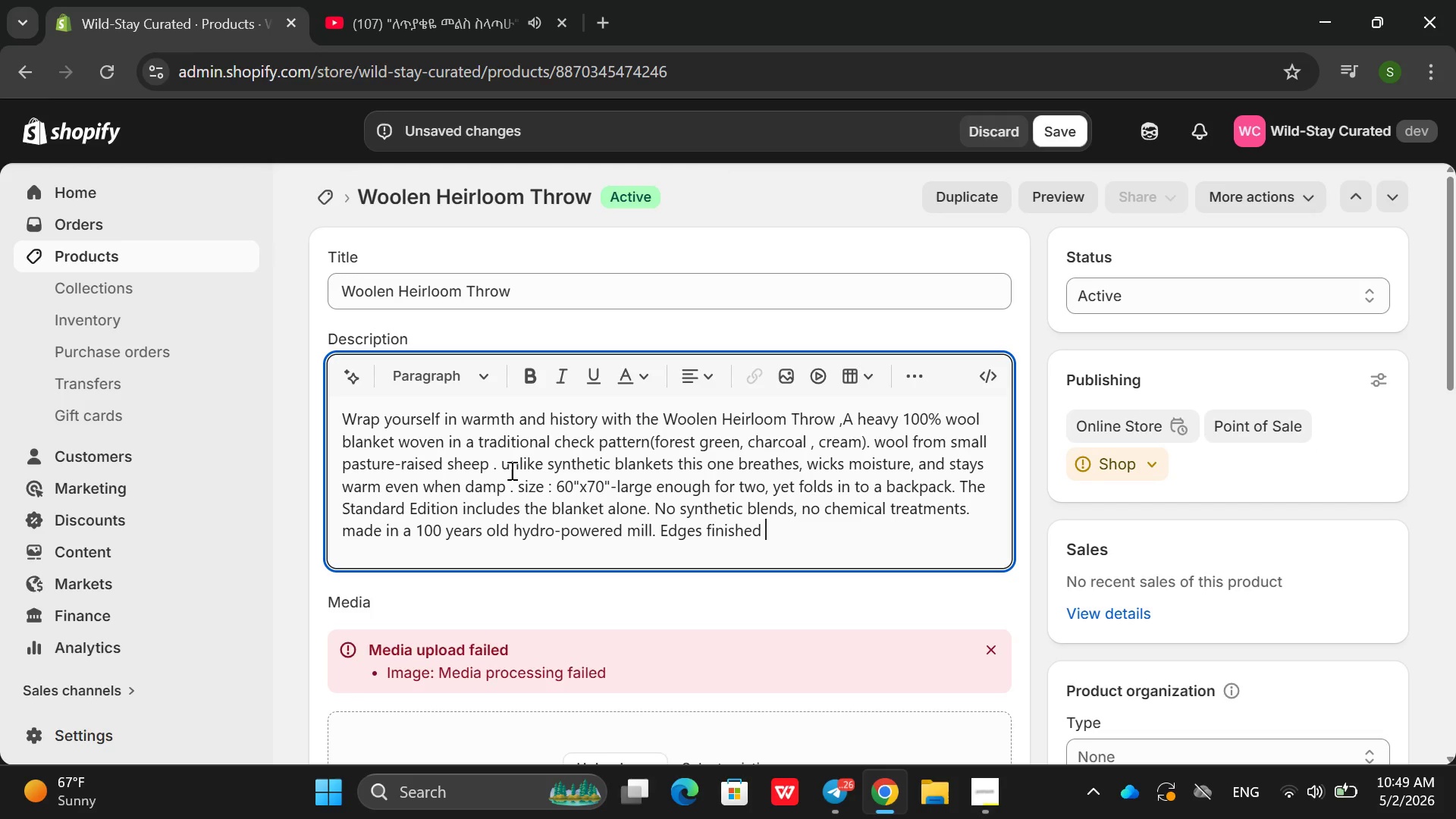 
wait(5.8)
 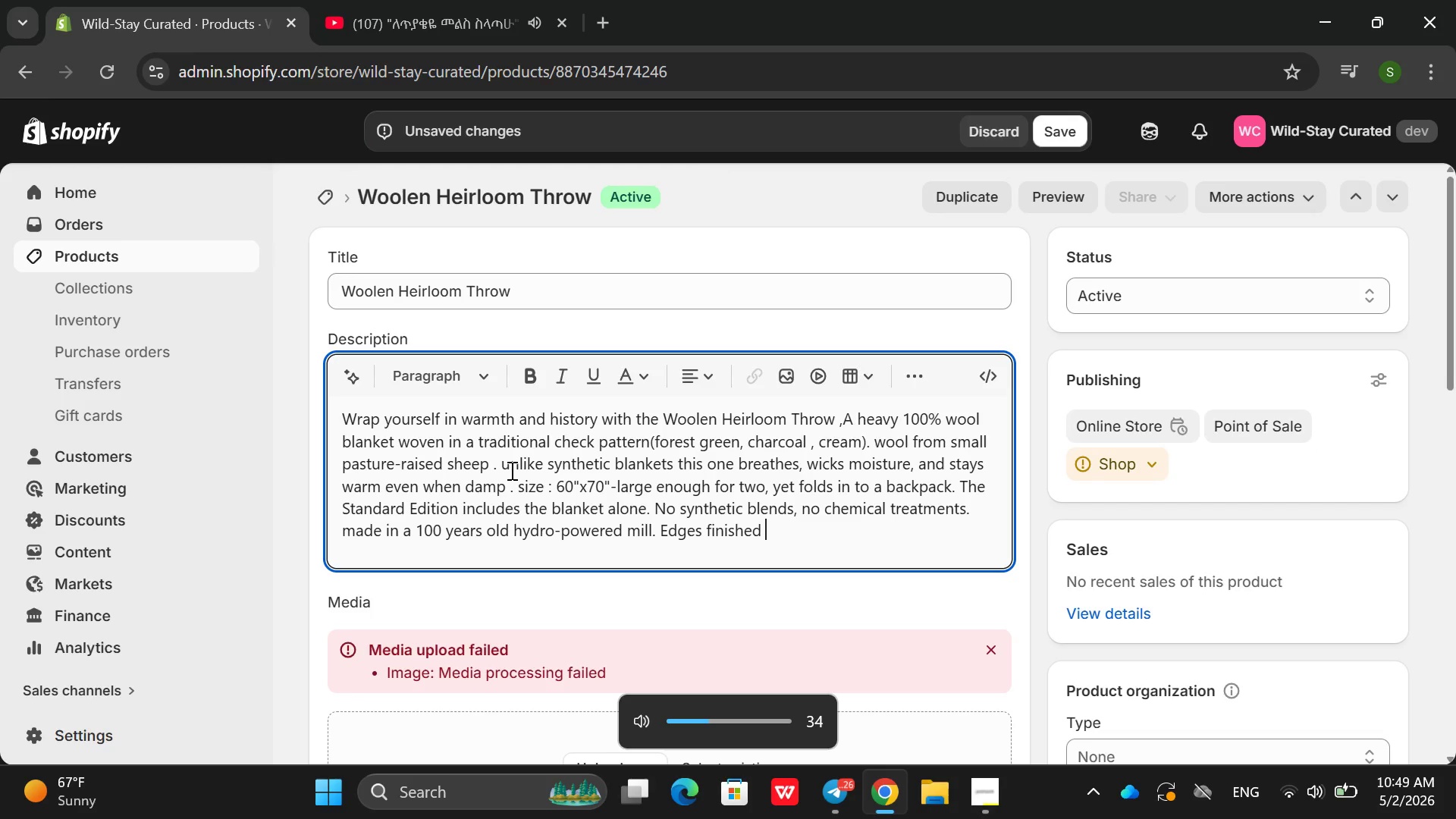 
type(with wi)
key(Backspace)
type(hipsti)
 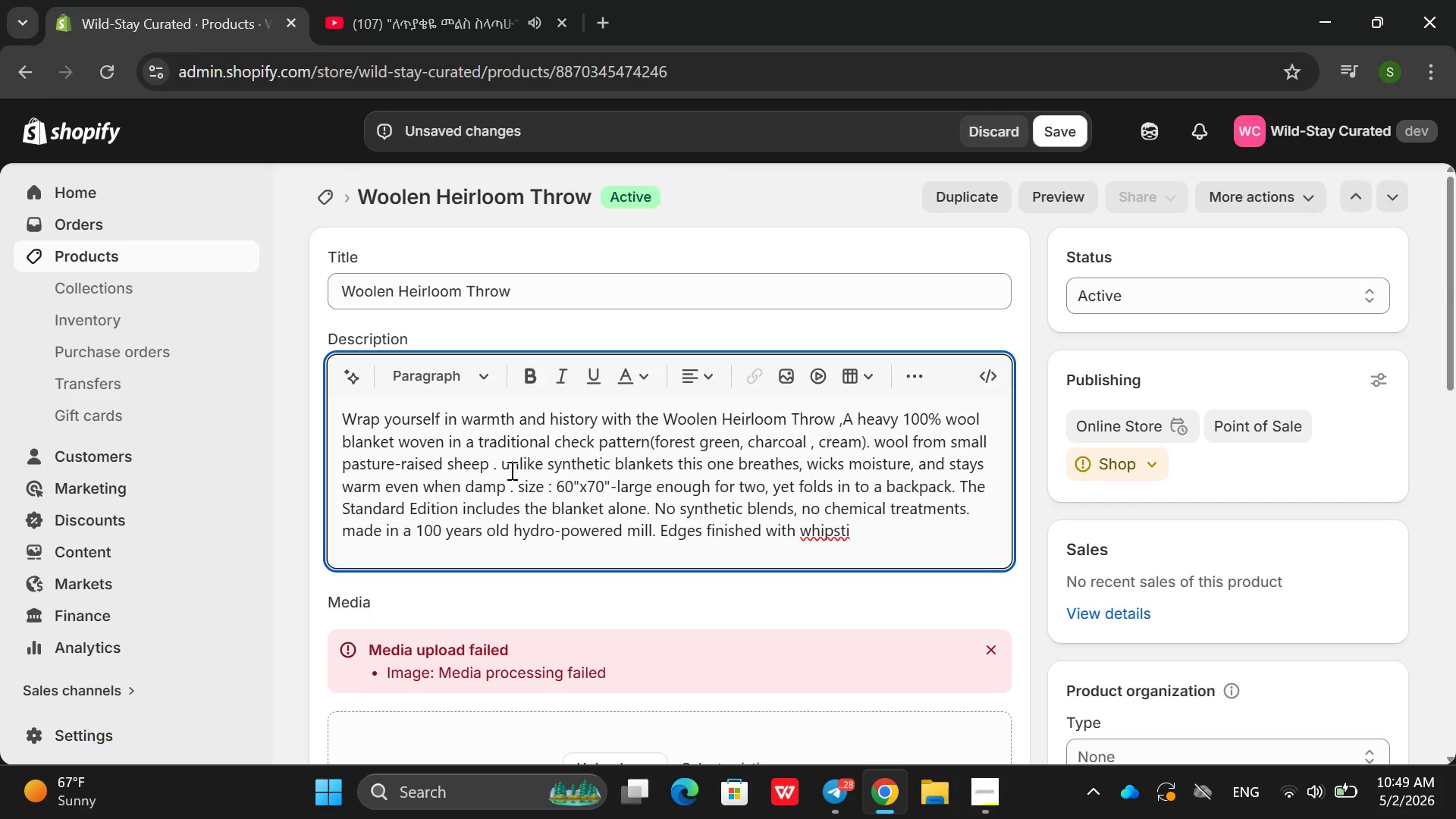 
type(th)
key(Backspace)
type(ch leather tag rease)
key(Backspace)
type(e)
key(Backspace)
type(s "w )
key(Backspace)
key(Backspace)
key(Backspace)
key(Backspace)
key(Backspace)
type(s)
key(Backspace)
key(Backspace)
key(Backspace)
type(ads ' )
key(Backspace)
type(: )
key(Backspace)
key(Backspace)
key(Backspace)
type("widl)
key(Backspace)
key(Backspace)
type(ld )
key(Backspace)
type(-stay" use over a yurt bed. As  )
key(Backspace)
key(Backspace)
key(Backspace)
key(Backspace)
type(as oic)
key(Backspace)
key(Backspace)
key(Backspace)
type(pci)
key(Backspace)
key(Backspace)
type(icnic)
key(Backspace)
key(Backspace)
key(Backspace)
key(Backspace)
type(cnic blankets on damp ground )
 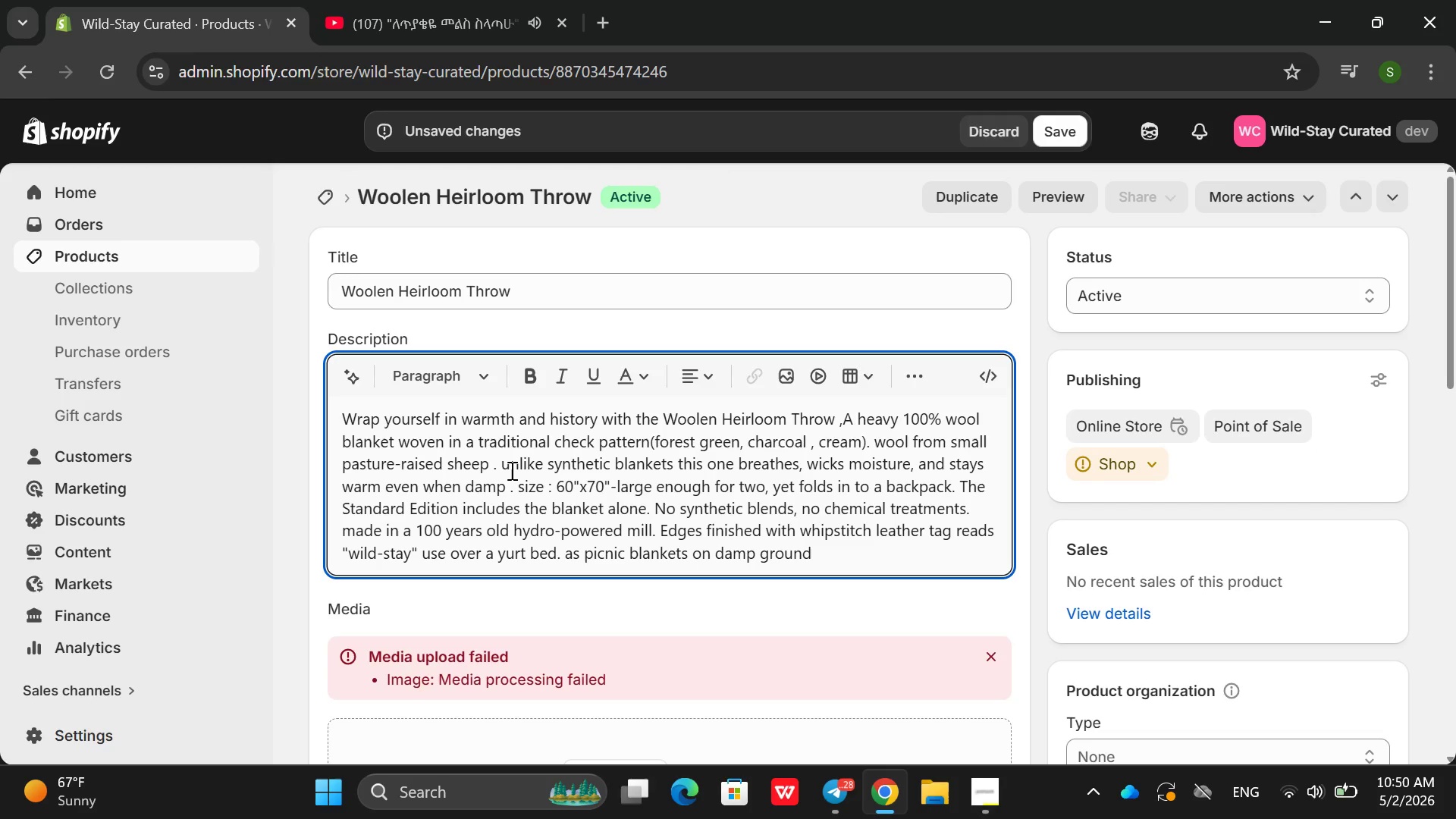 
wait(10.77)
 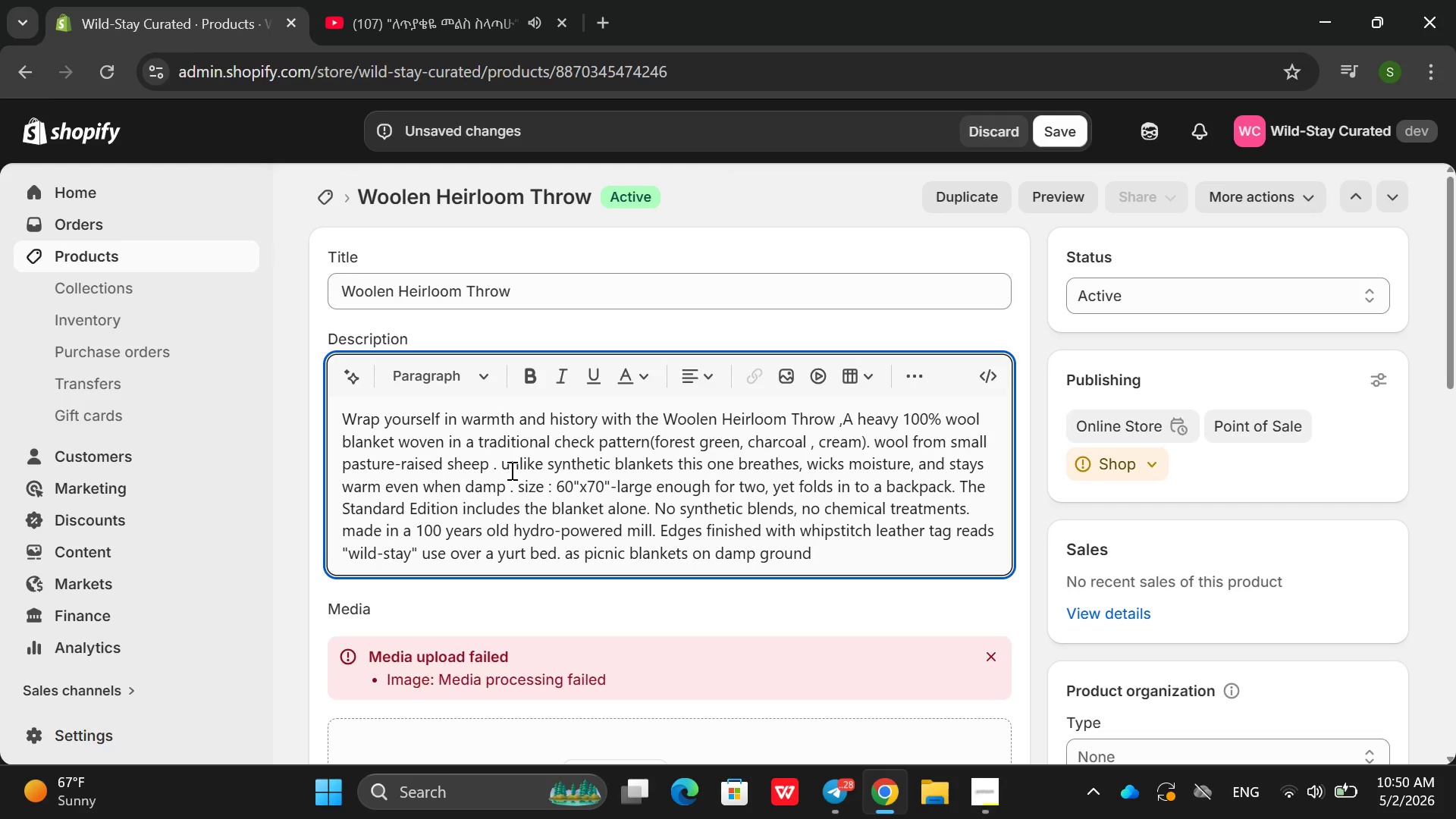 
type(, or as acape )
key(Backspace)
key(Backspace)
key(Backspace)
key(Backspace)
key(Backspace)
type( cape ROI)
key(Backspace)
key(Backspace)
key(Backspace)
type(around )
 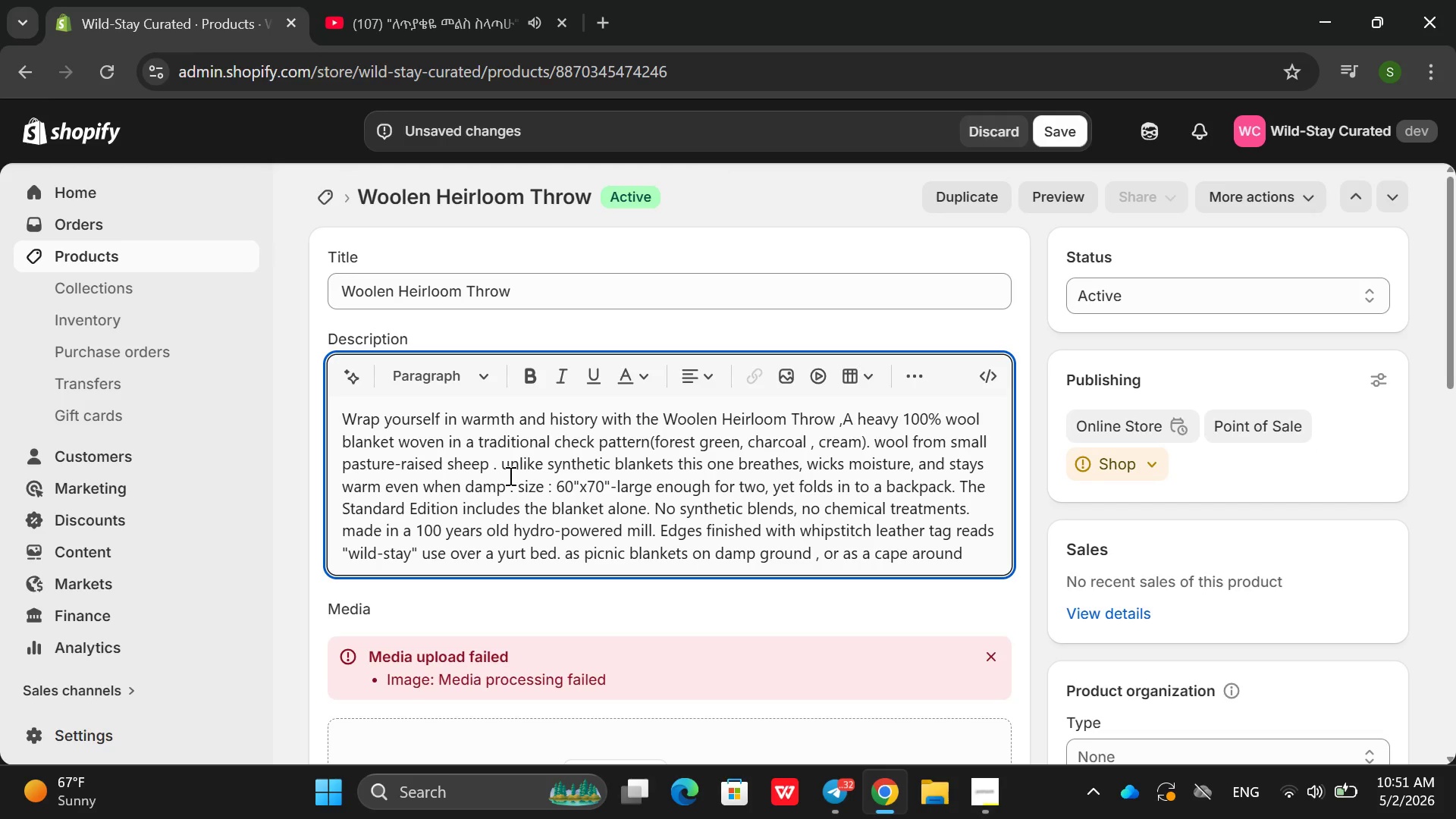 
type(a lean )
key(Backspace)
key(Backspace)
key(Backspace)
key(Backspace)
key(Backspace)
type(campfire, a)
key(Backspace)
type(Also grate)
key(Backspace)
type( for winter car camping or napping on th )
key(Backspace)
type(e couch )
key(Backspace)
type(, care )
key(Backspace)
type(: shake dirk)
key(Backspace)
type(t )
key(Backspace)
type(. spot clran)
key(Backspace)
key(Backspace)
key(Backspace)
key(Backspace)
type(ean )
key(Backspace)
type(n)
key(Backspace)
type( wiht)
key(Backspace)
key(Backspace)
type(th cold water )
key(Backspace)
type(, f)
key(Backspace)
type(drt)
key(Backspace)
type(y flat)
key(Backspace)
key(Backspace)
key(Backspace)
type(lat )
key(Backspace)
type(. Dry clean optioonal m)
key(Backspace)
key(Backspace)
key(Backspace)
key(Backspace)
key(Backspace)
key(Backspace)
type(nal MAde)
key(Backspace)
key(Backspace)
key(Backspace)
key(Backspace)
type(ad)
key(Backspace)
key(Backspace)
key(Backspace)
type( made to last gene)
key(Backspace)
type(erations- the o)
key(Backspace)
type(kind of blnak)
key(Backspace)
key(Backspace)
key(Backspace)
type(anket you'llgi)
key(Backspace)
key(Backspace)
type(fi)
key(Backspace)
key(Backspace)
type( fight over with your i)
key(Backspace)
key(Backspace)
type(k)
key(Backspace)
type( kids . an inver)
key(Backspace)
type(stment in comfort and wuali)
key(Backspace)
key(Backspace)
key(Backspace)
key(Backspace)
key(Backspace)
type(wua)
key(Backspace)
key(Backspace)
key(Backspace)
type(quality)
 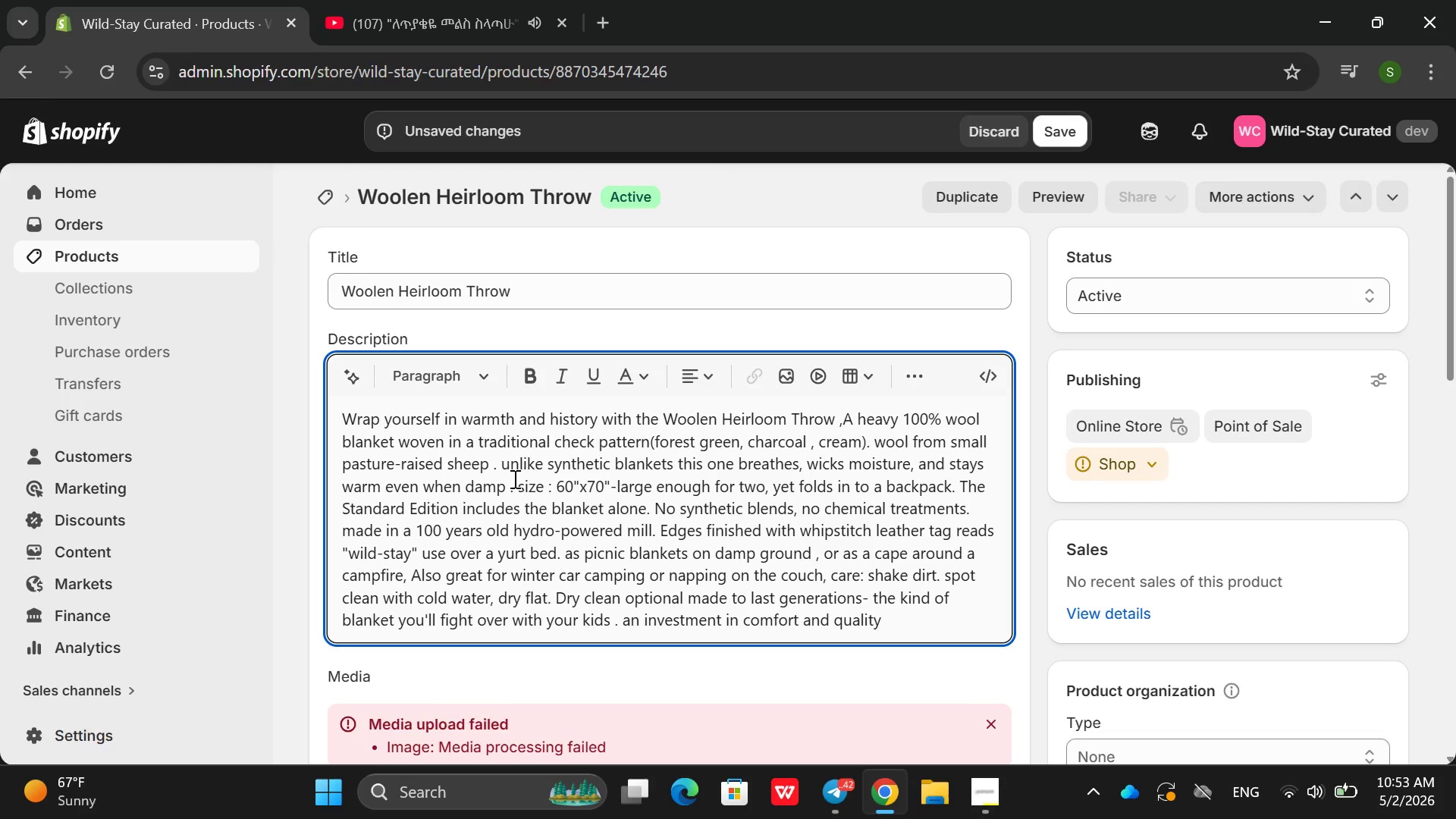 
left_click([644, 465])
 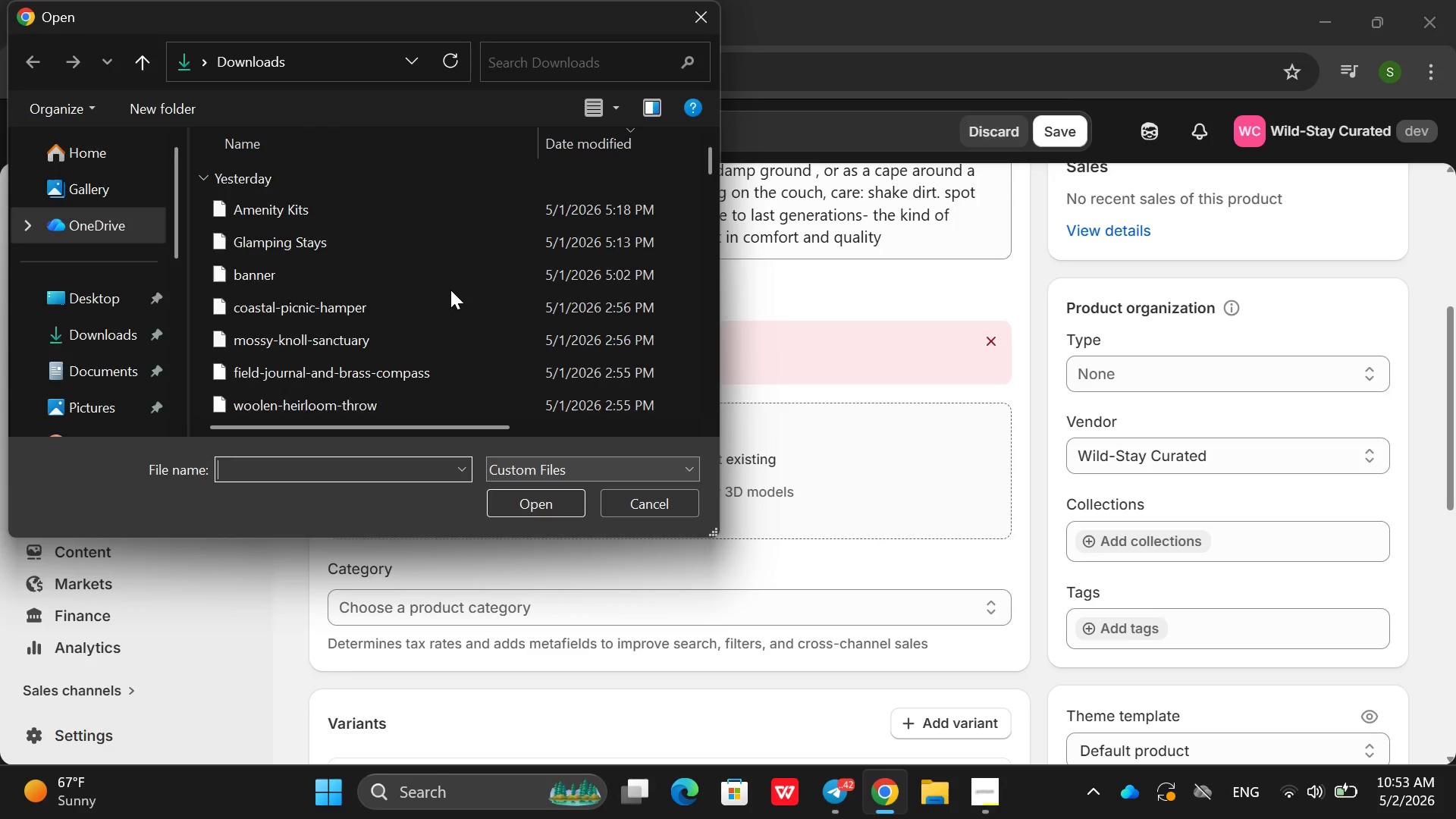 
scroll: coordinate [450, 290], scroll_direction: down, amount: 2.0
 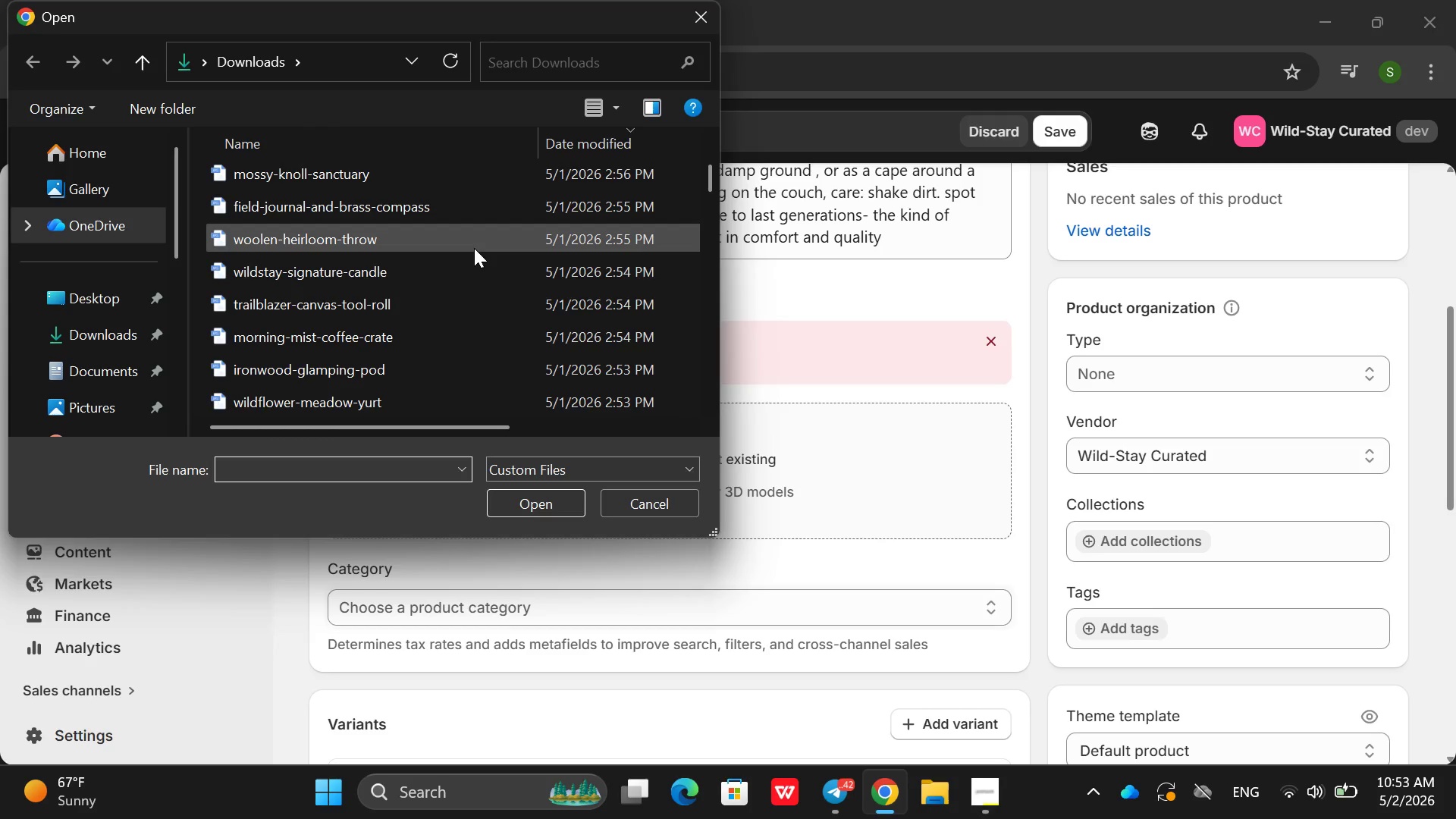 
double_click([474, 248])
 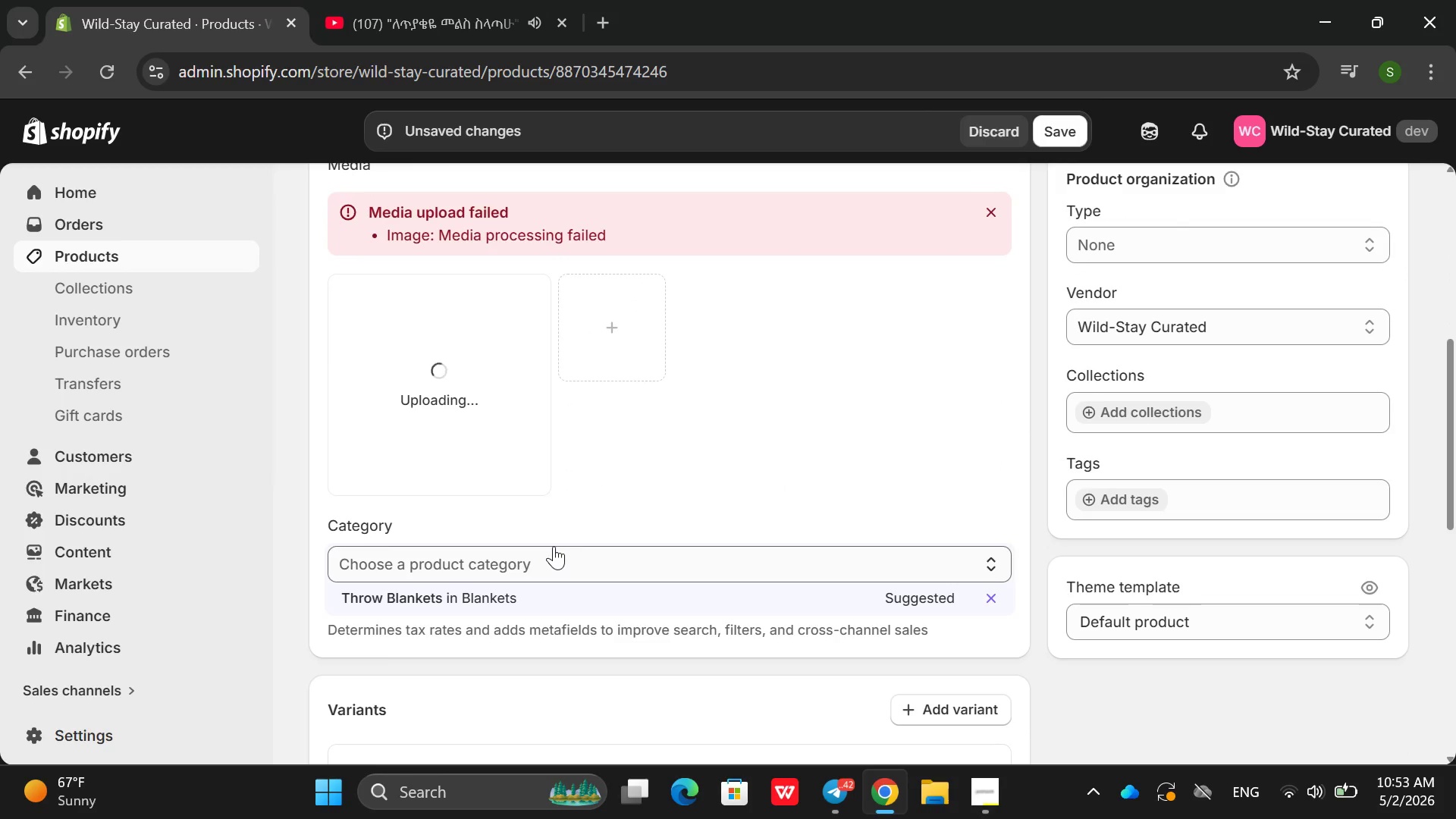 
wait(5.14)
 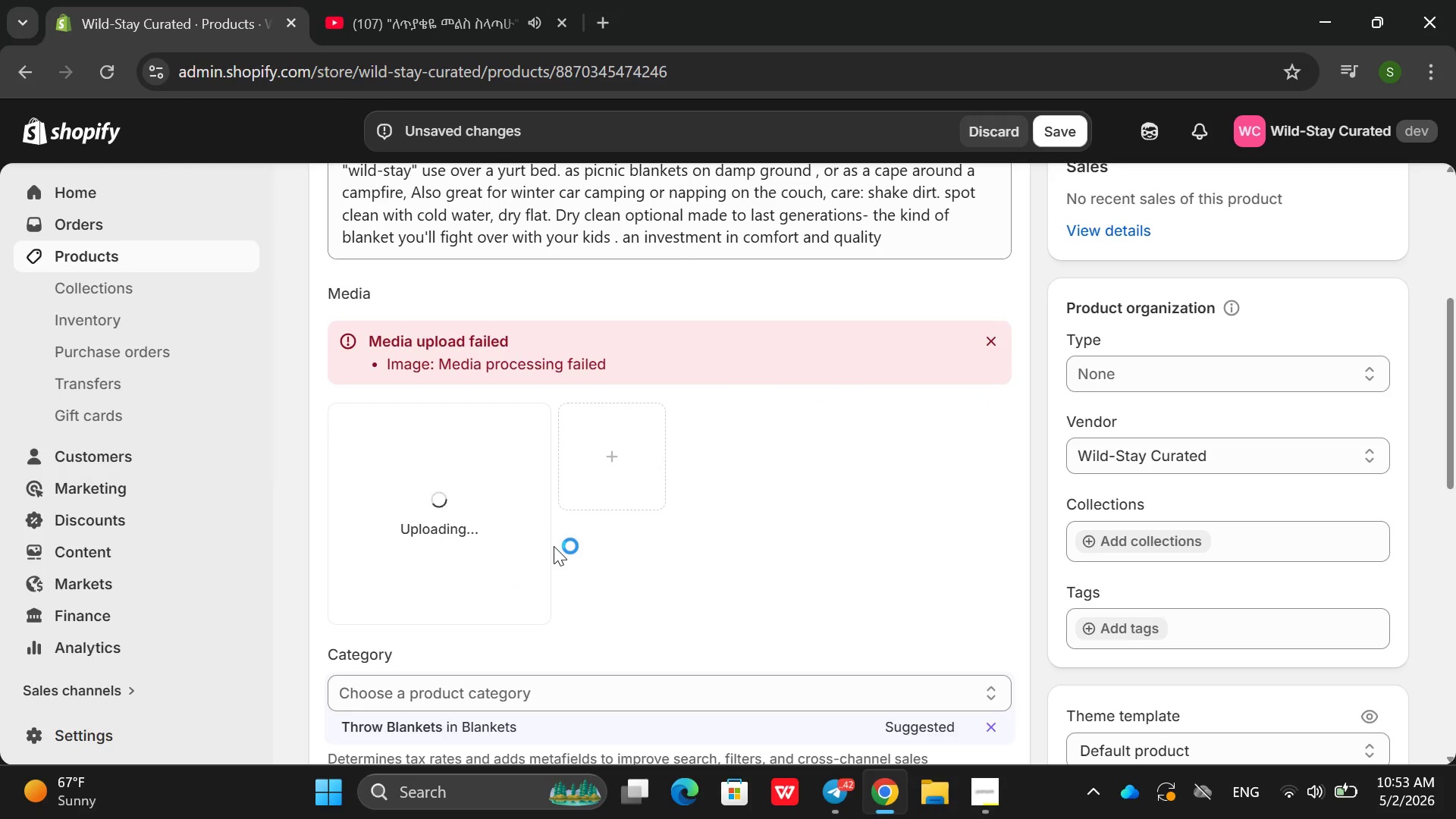 
left_click([943, 605])
 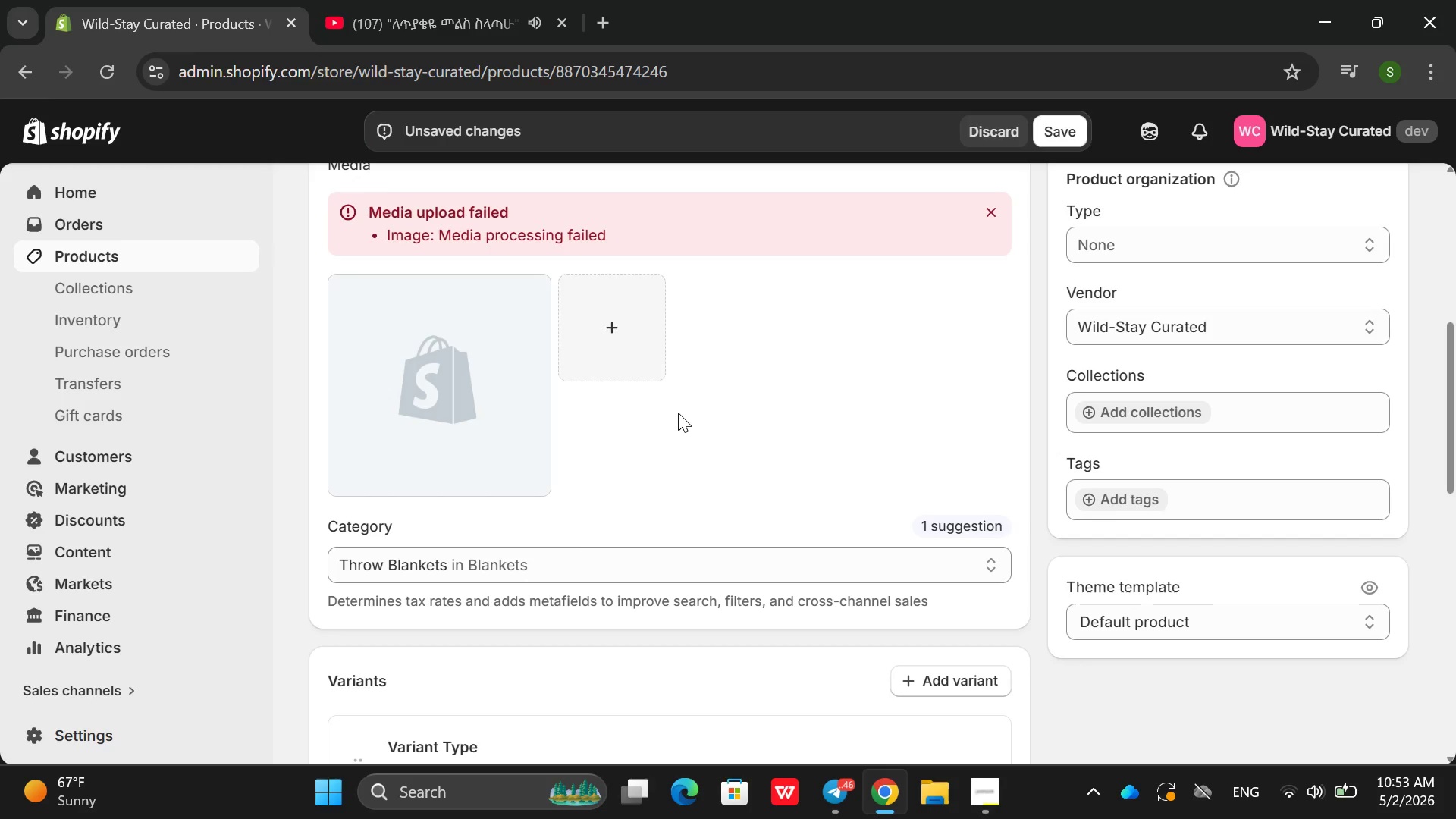 
wait(17.3)
 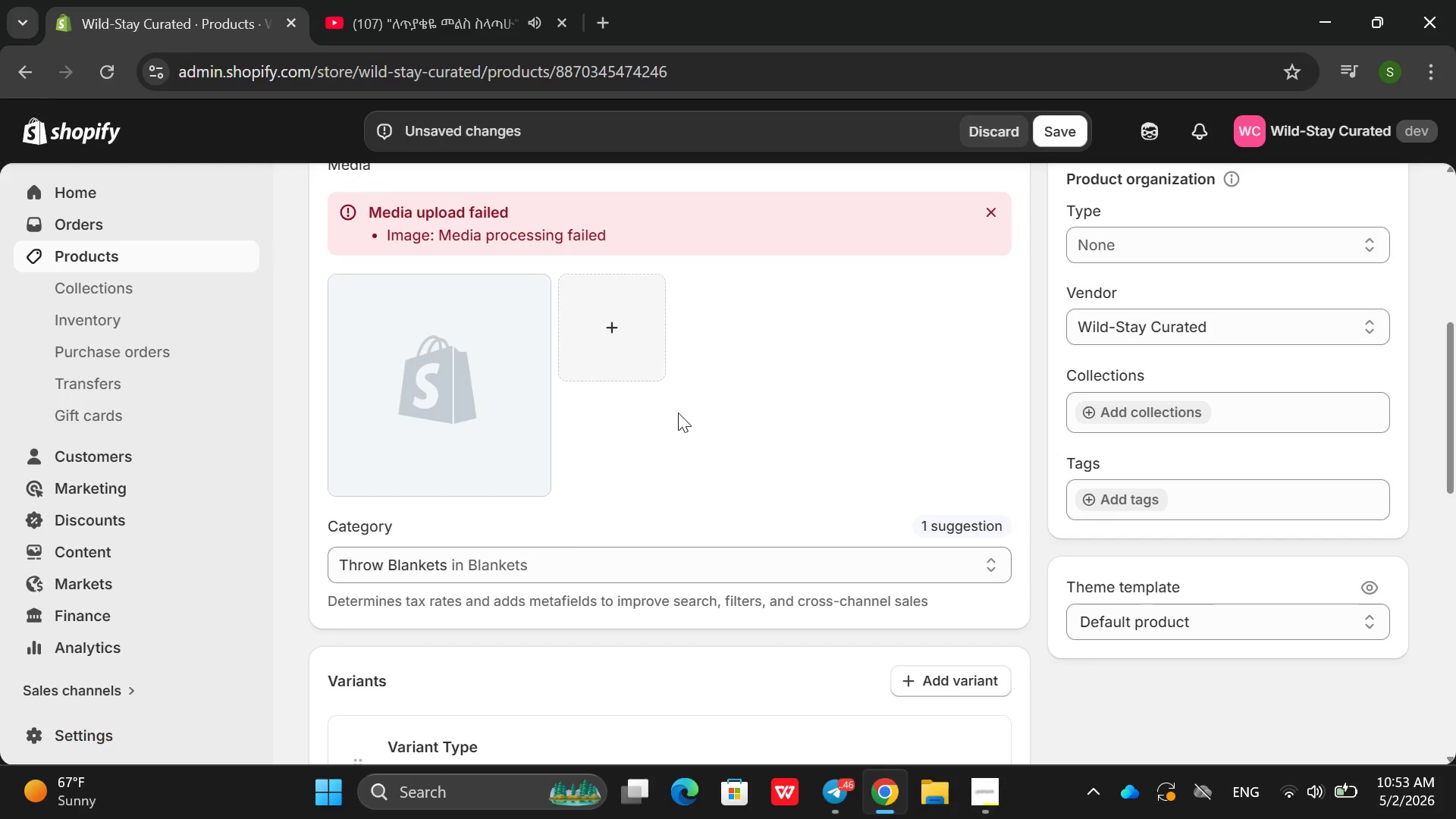 
left_click([934, 240])
 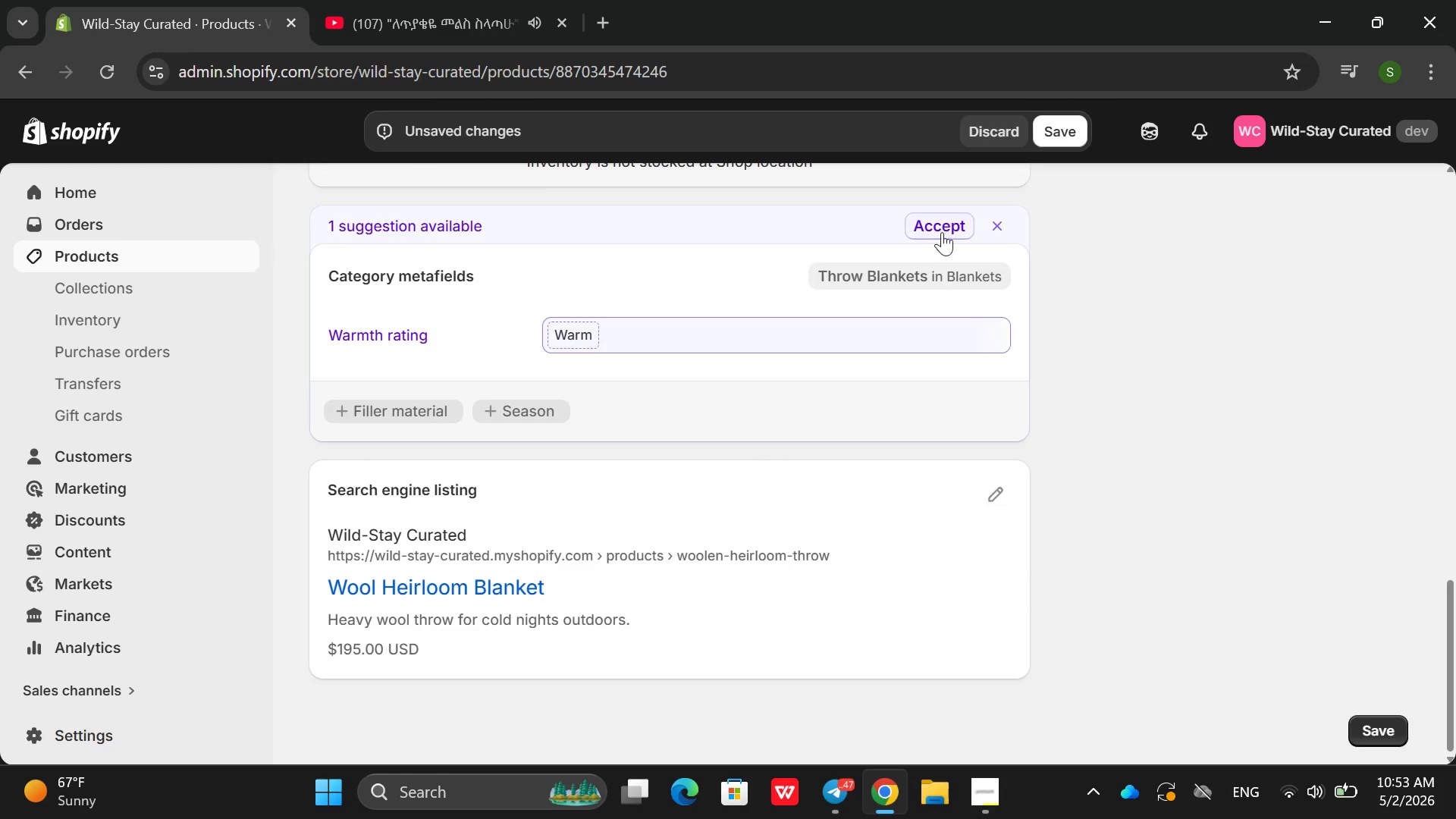 
left_click([942, 232])
 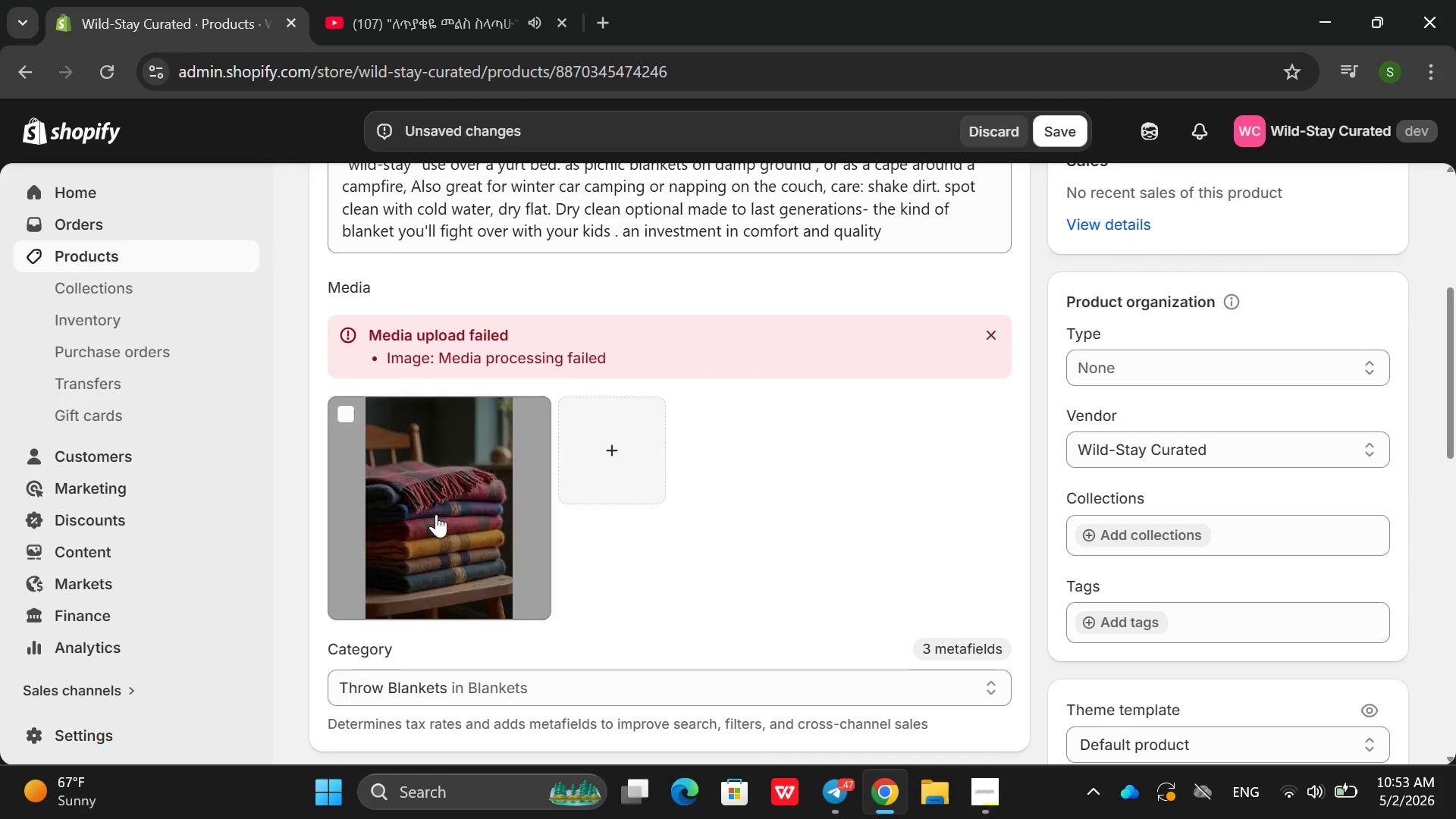 
left_click([457, 535])
 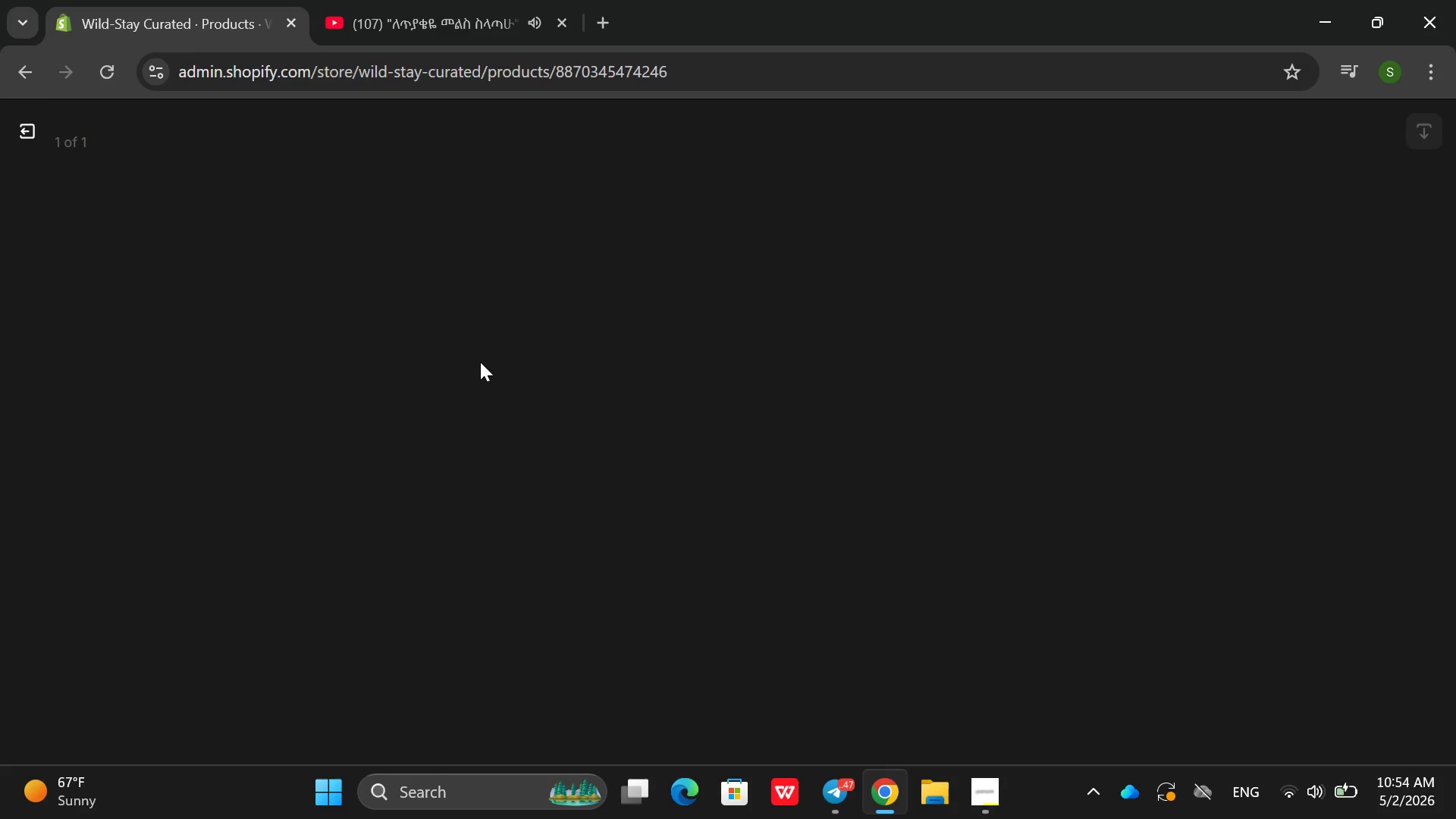 
wait(19.0)
 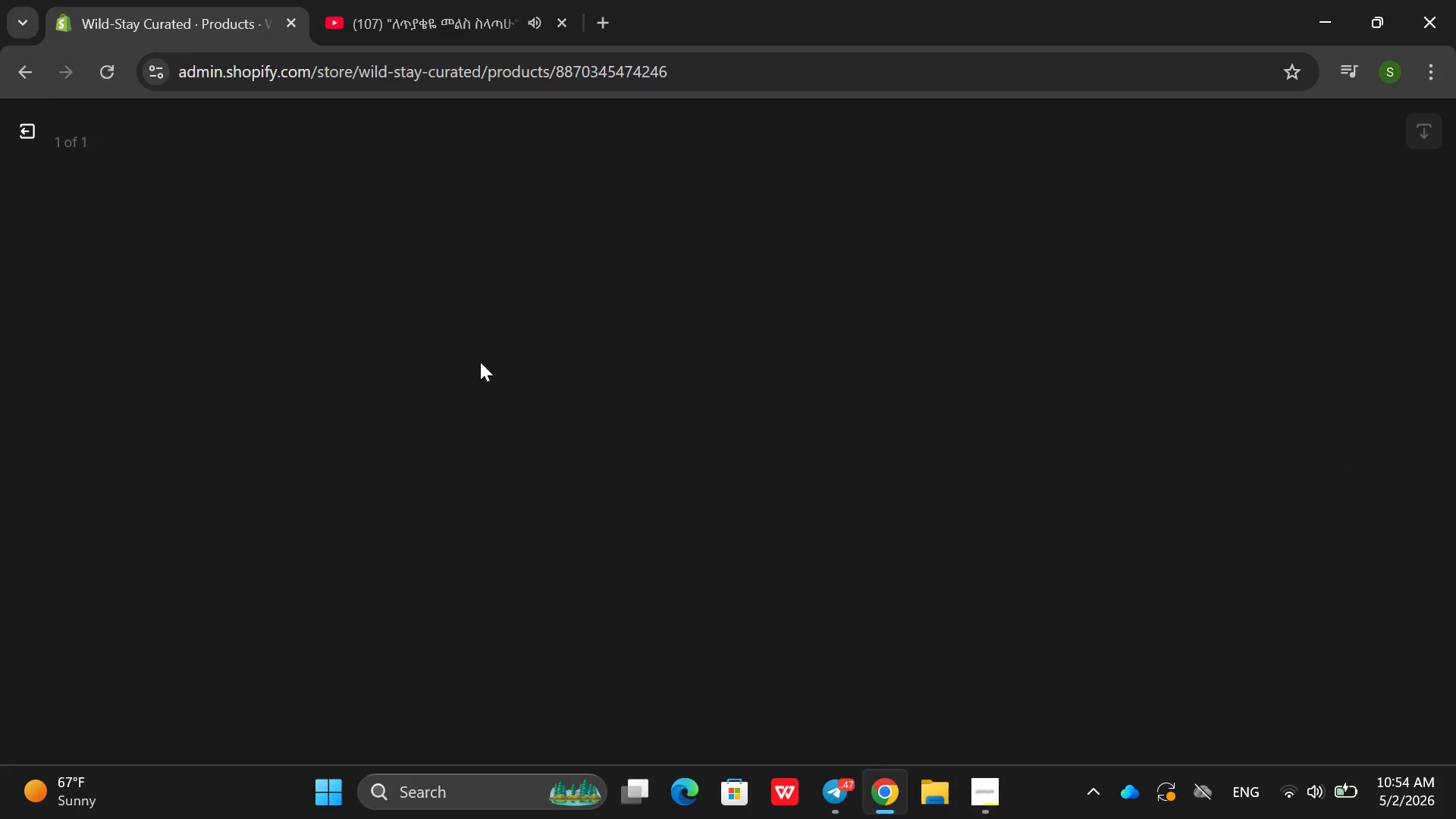 
left_click([541, 328])
 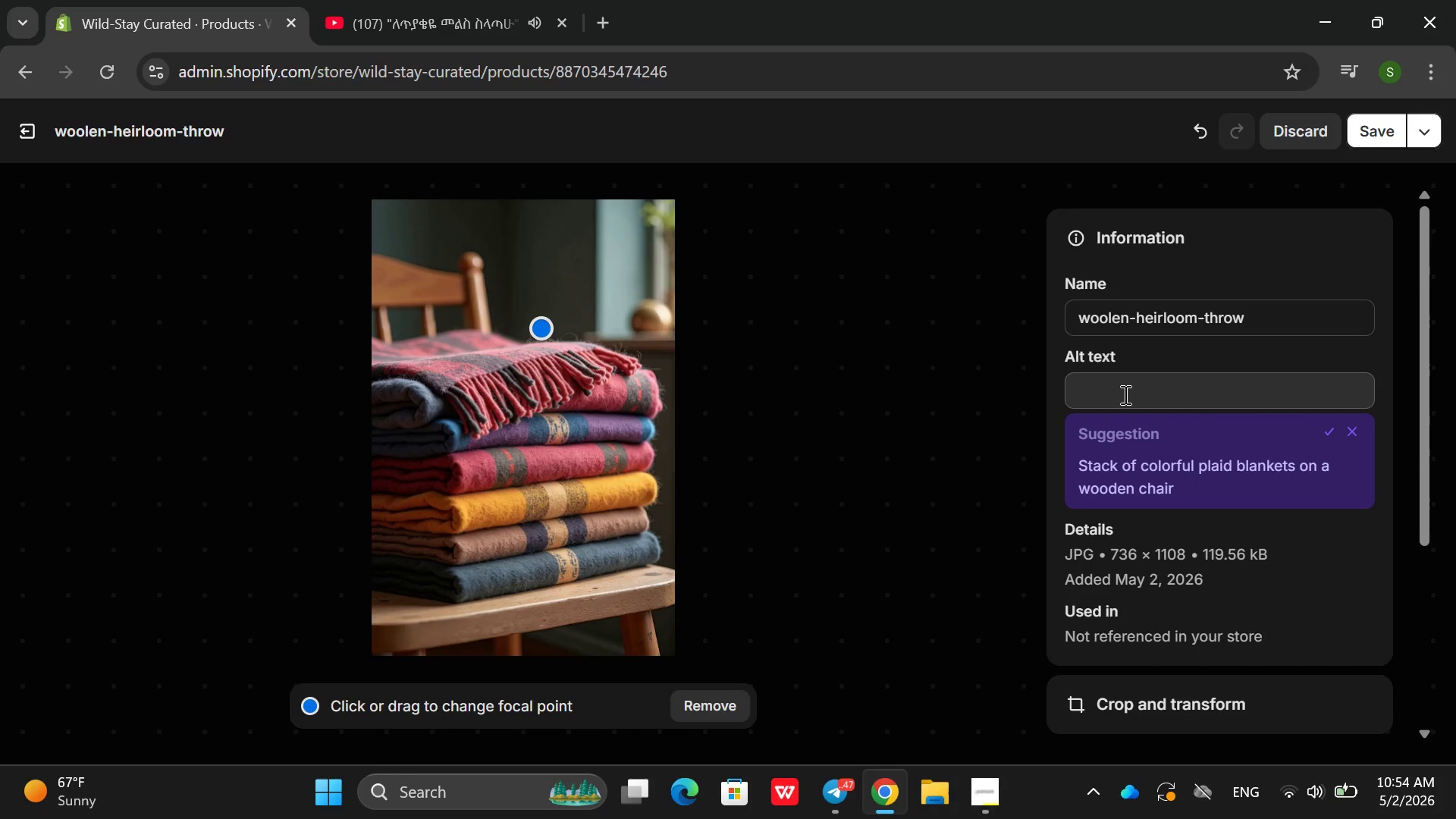 
left_click([1144, 388])
 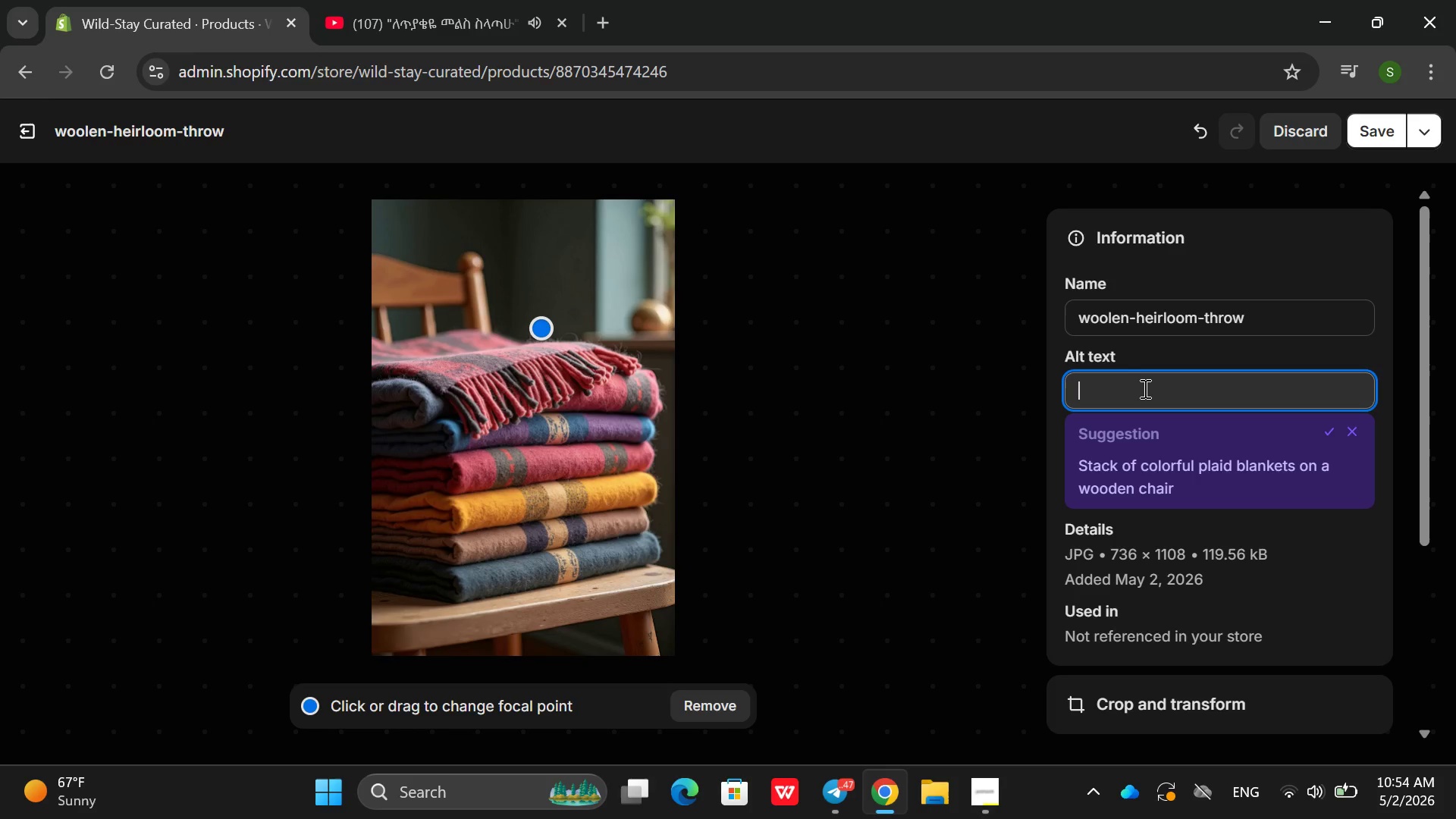 
key(ArrowLeft)
 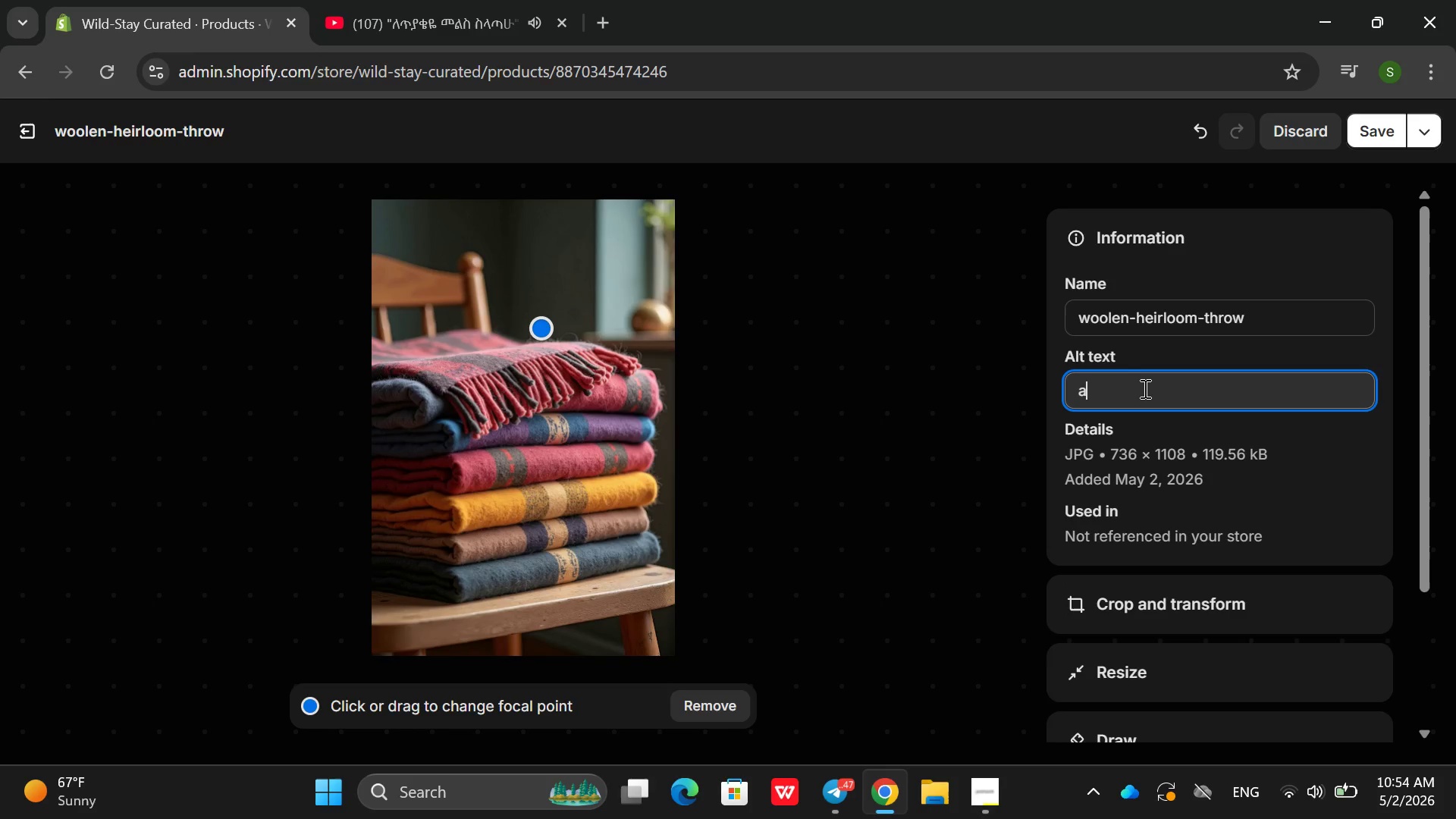 
type(a ThickA thick wool blac)
key(Backspace)
type(ne)
key(Backspace)
type(le)
key(Backspace)
key(Backspace)
type(ket in green )
key(Backspace)
type(, charcoal and cream plaid,folded )
key(Backspace)
key(Backspace)
key(Backspace)
key(Backspace)
key(Backspace)
key(Backspace)
type( )
key(Backspace)
key(Backspace)
type( dolfe[Home])
key(Backspace)
key(Backspace)
key(Backspace)
 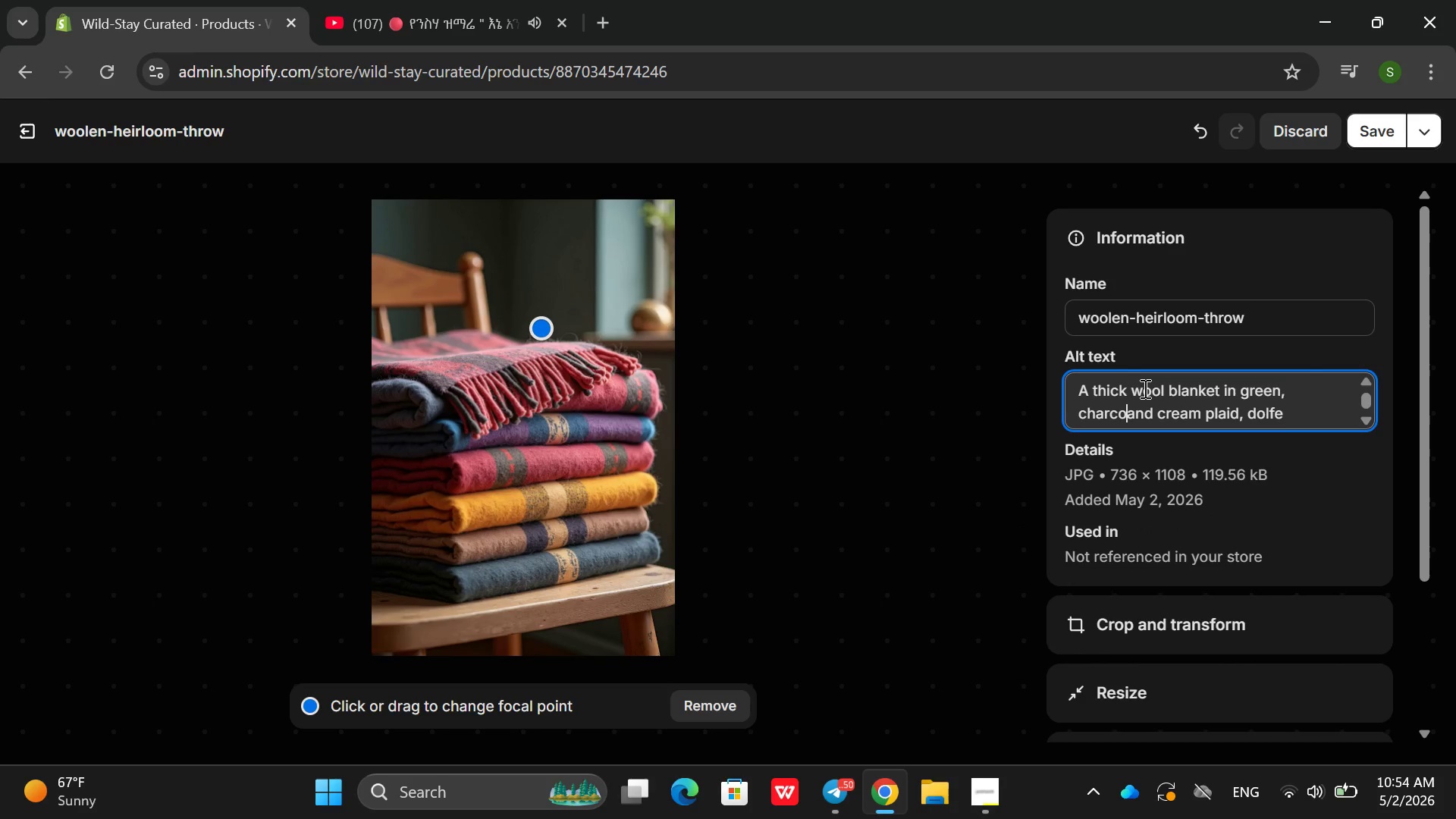 
key(Control+Z)
 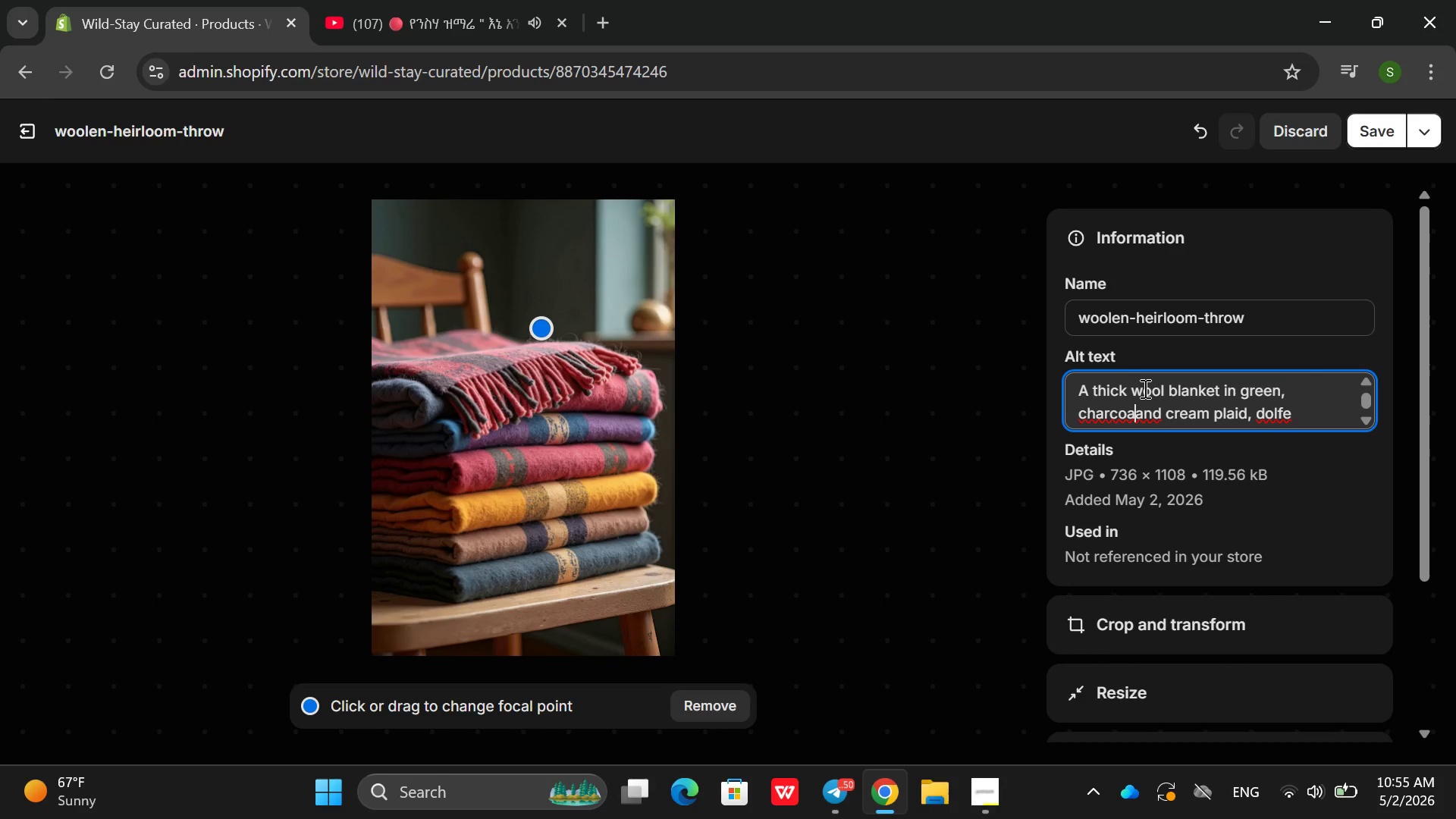 
key(Control+Z)
 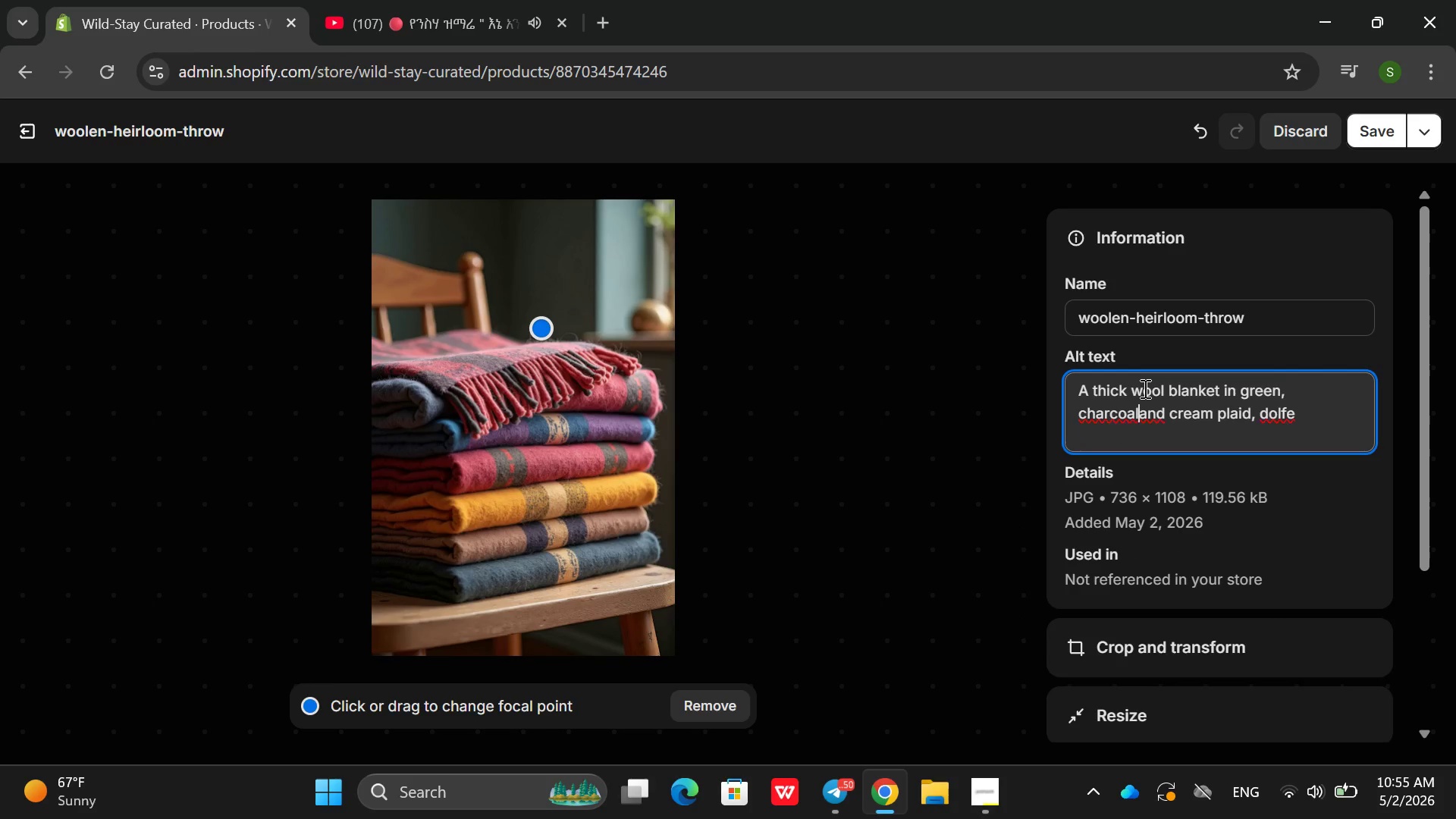 
key(Control+Z)
 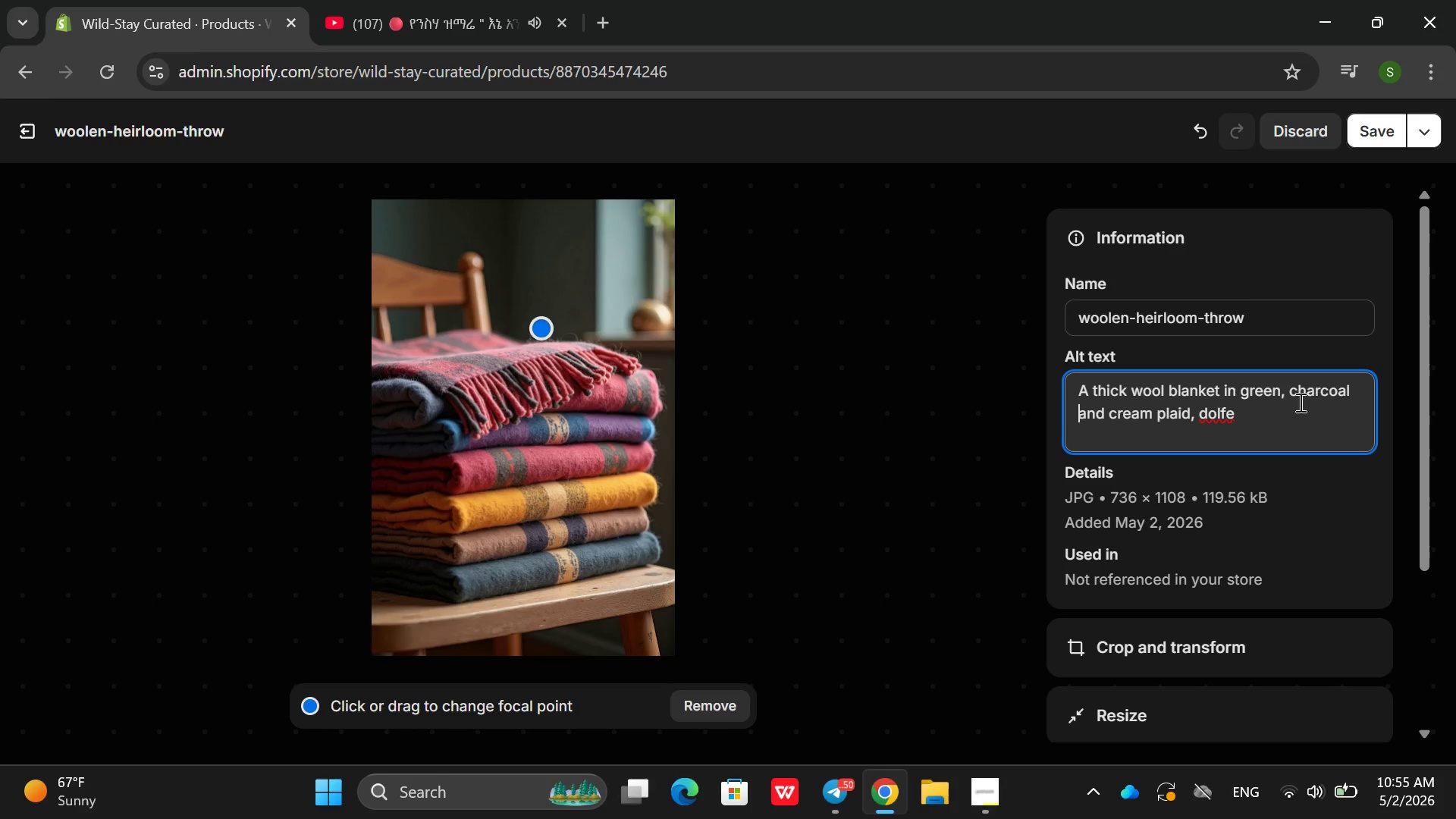 
left_click_drag(start_coordinate=[1262, 410], to_coordinate=[1249, 412])
 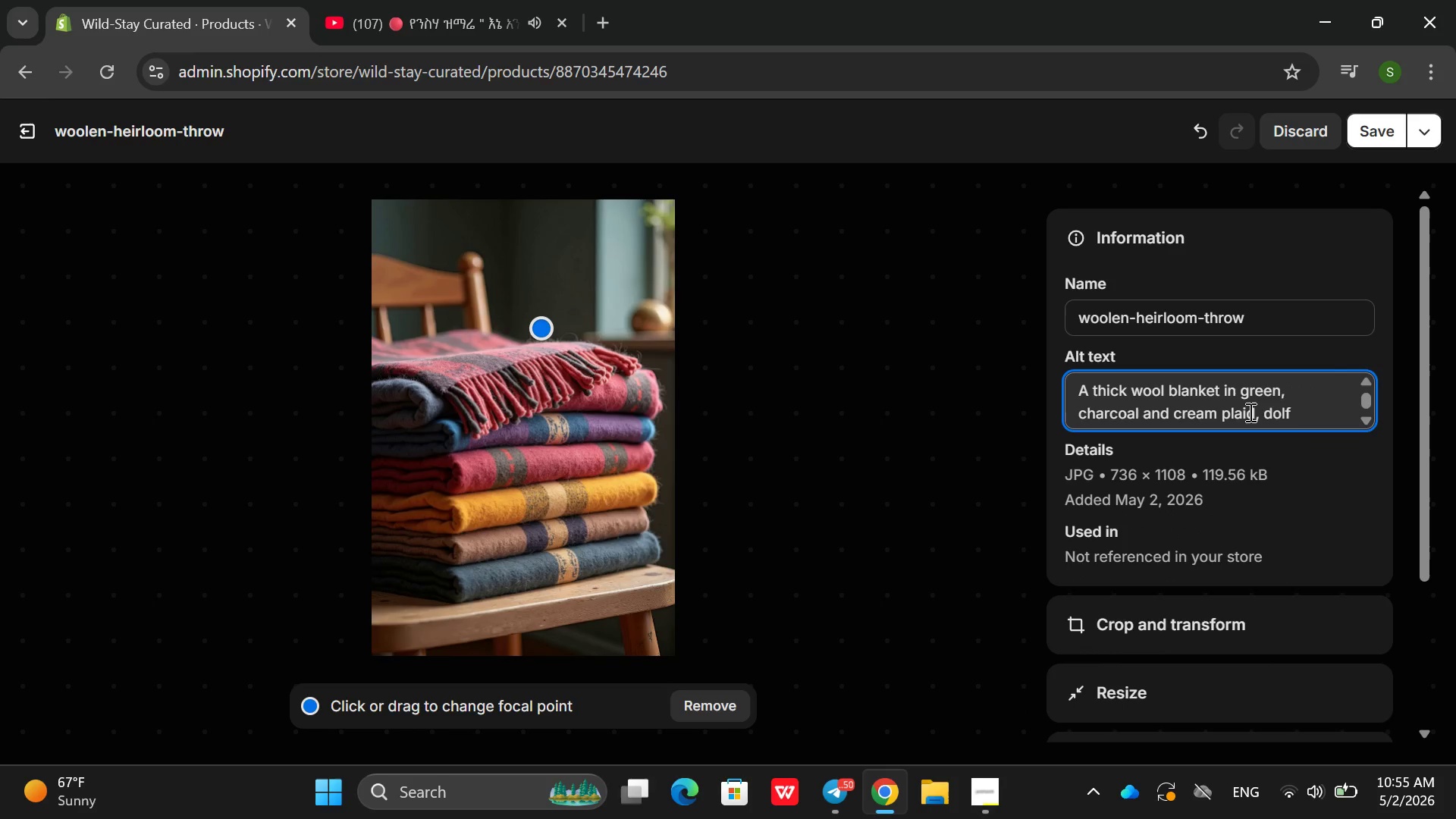 
key(Backspace)
 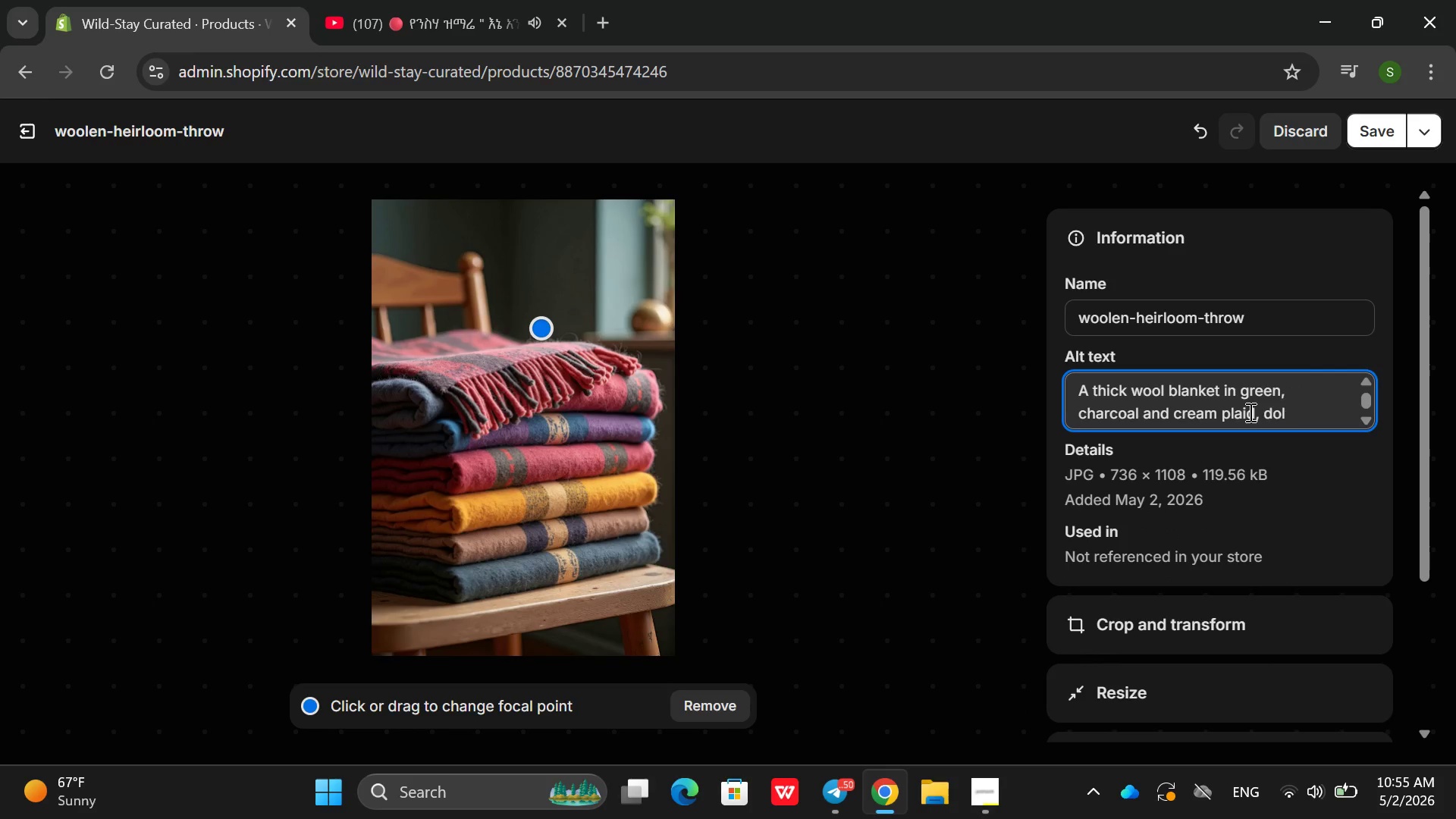 
key(Backspace)
 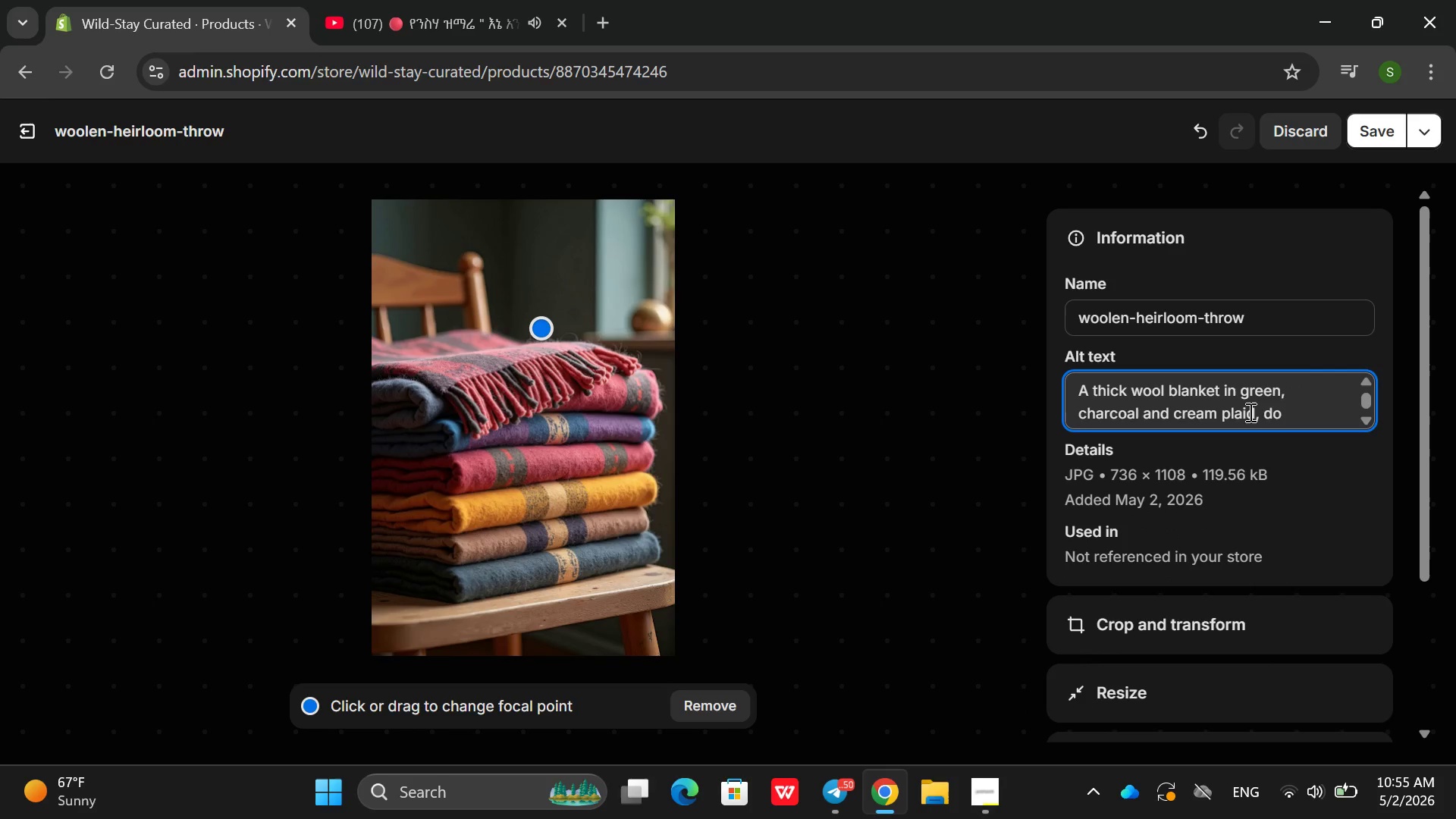 
key(Backspace)
 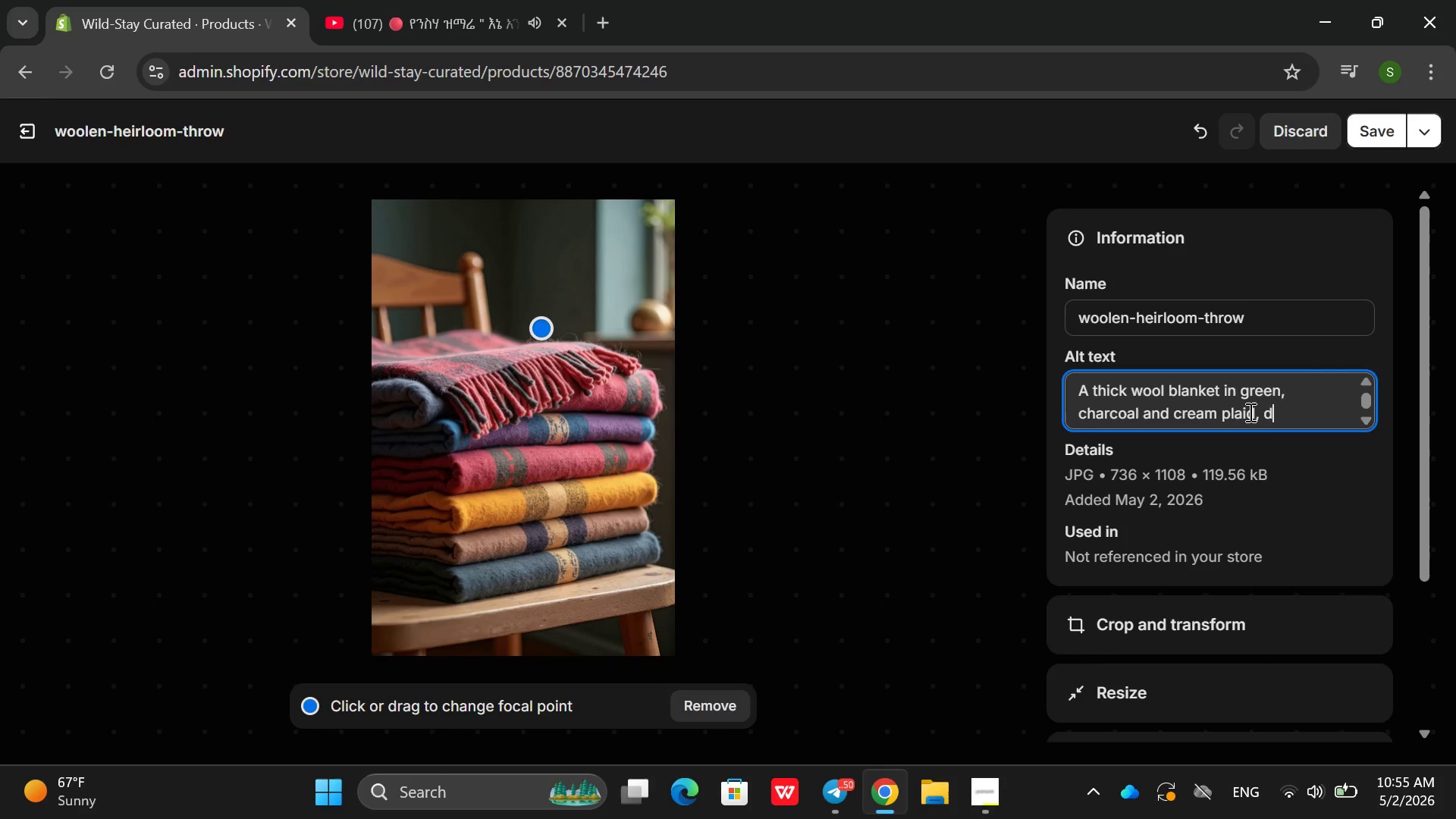 
key(Backspace)
 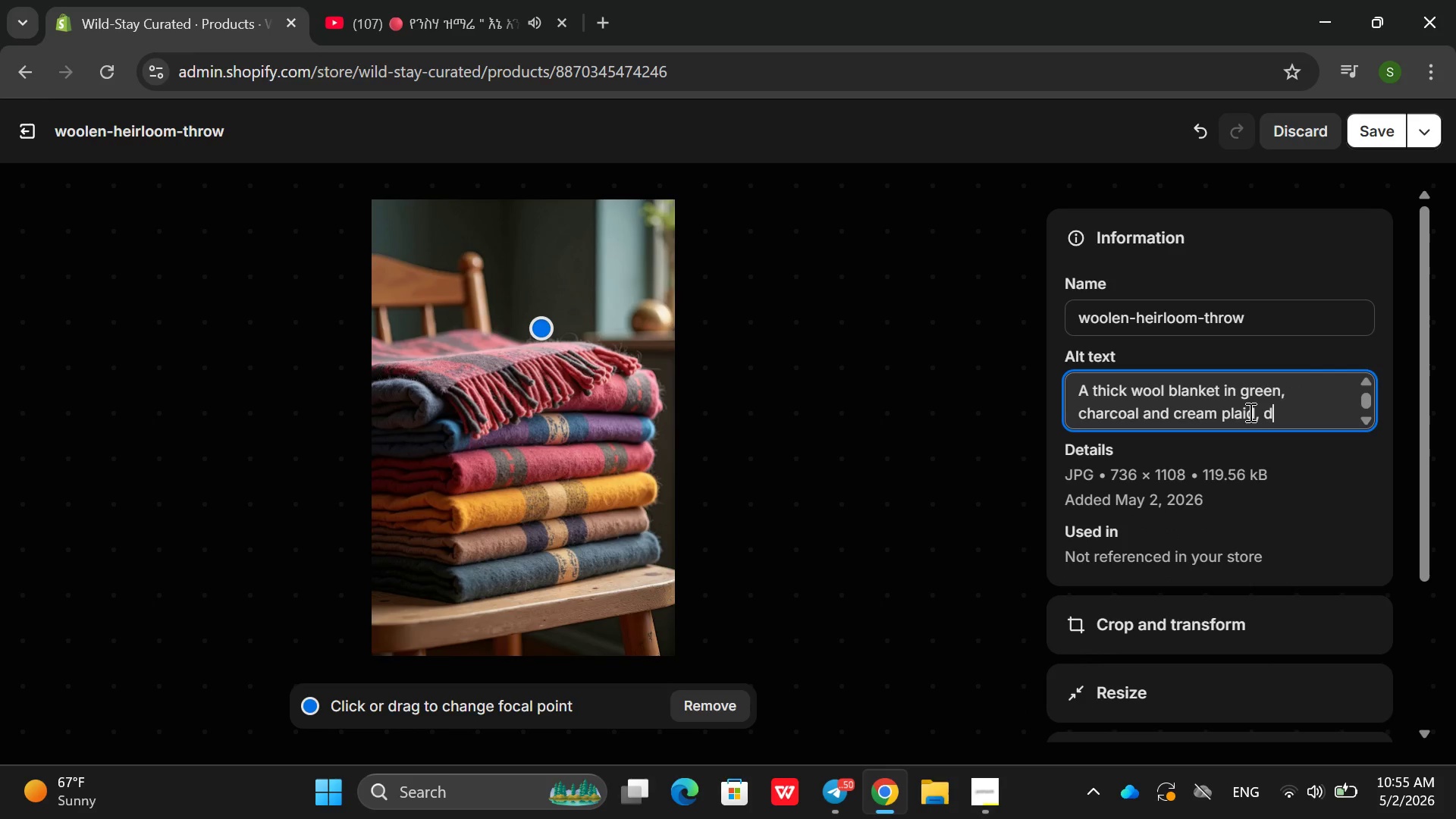 
key(Backspace)
 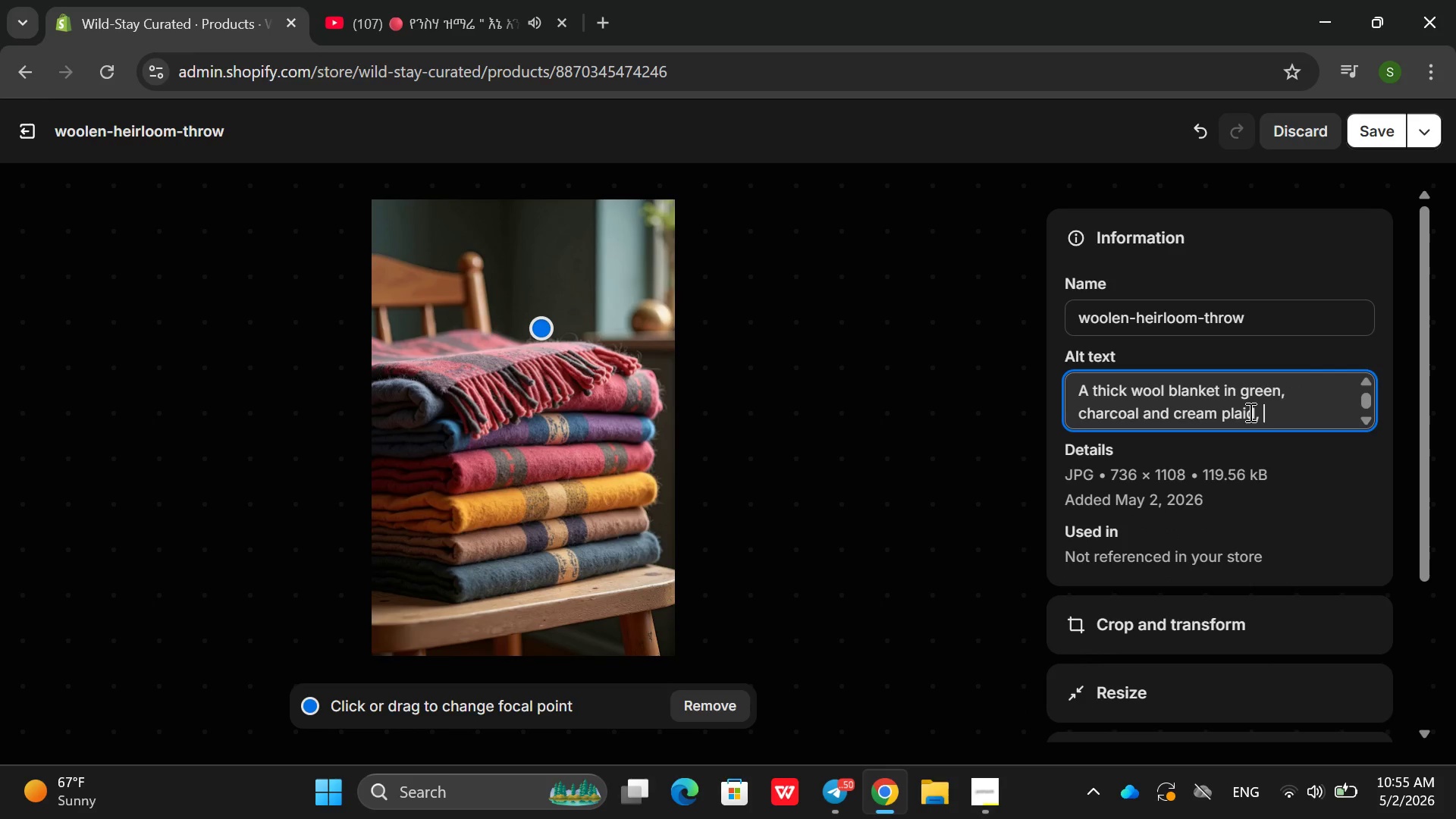 
wait(7.31)
 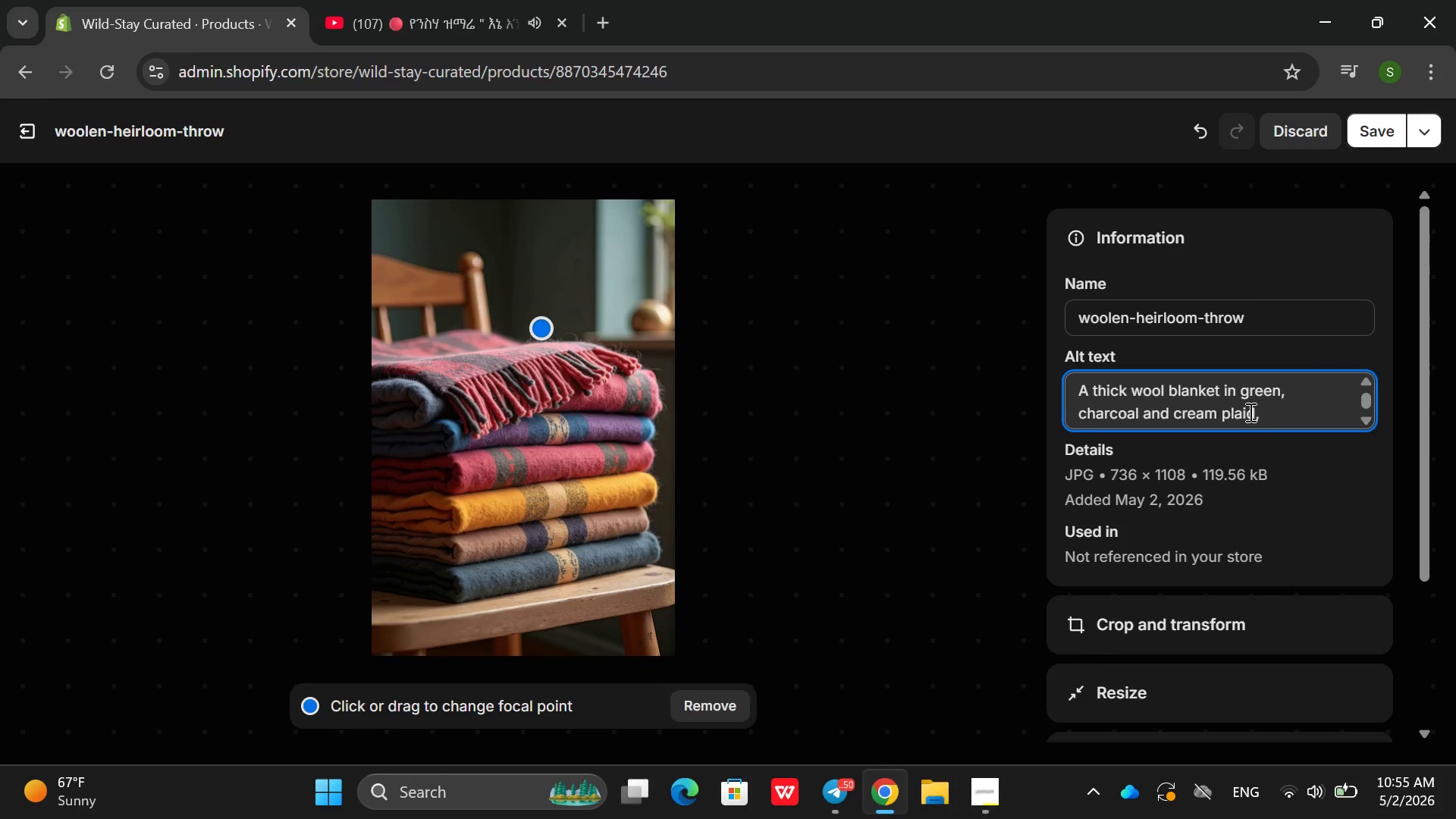 
type(folded neatly over the back of a wooden chati)
key(Backspace)
key(Backspace)
type(ir )
 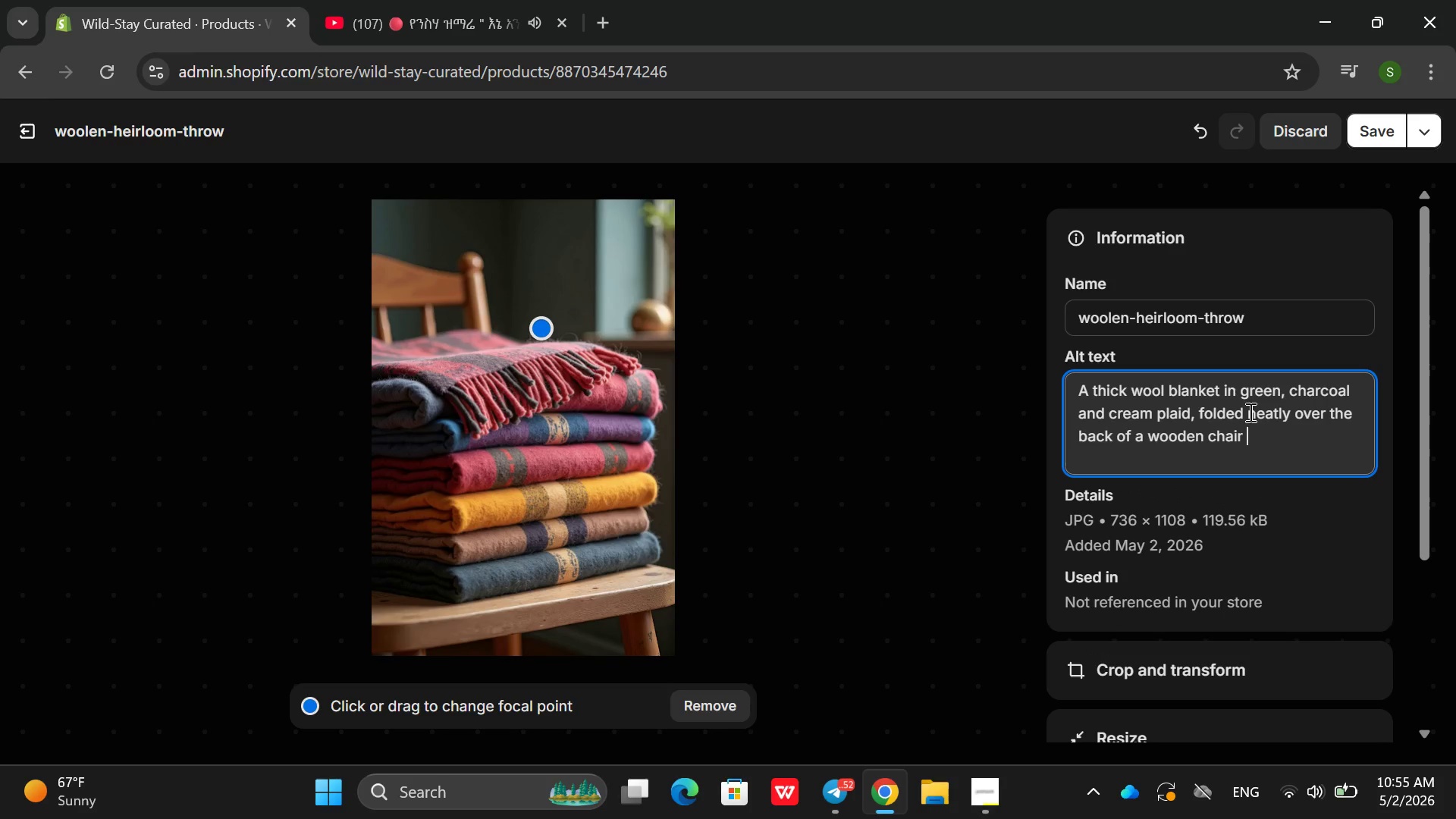 
type(. the chair sists in  a cai)
key(Backspace)
type(bin )
 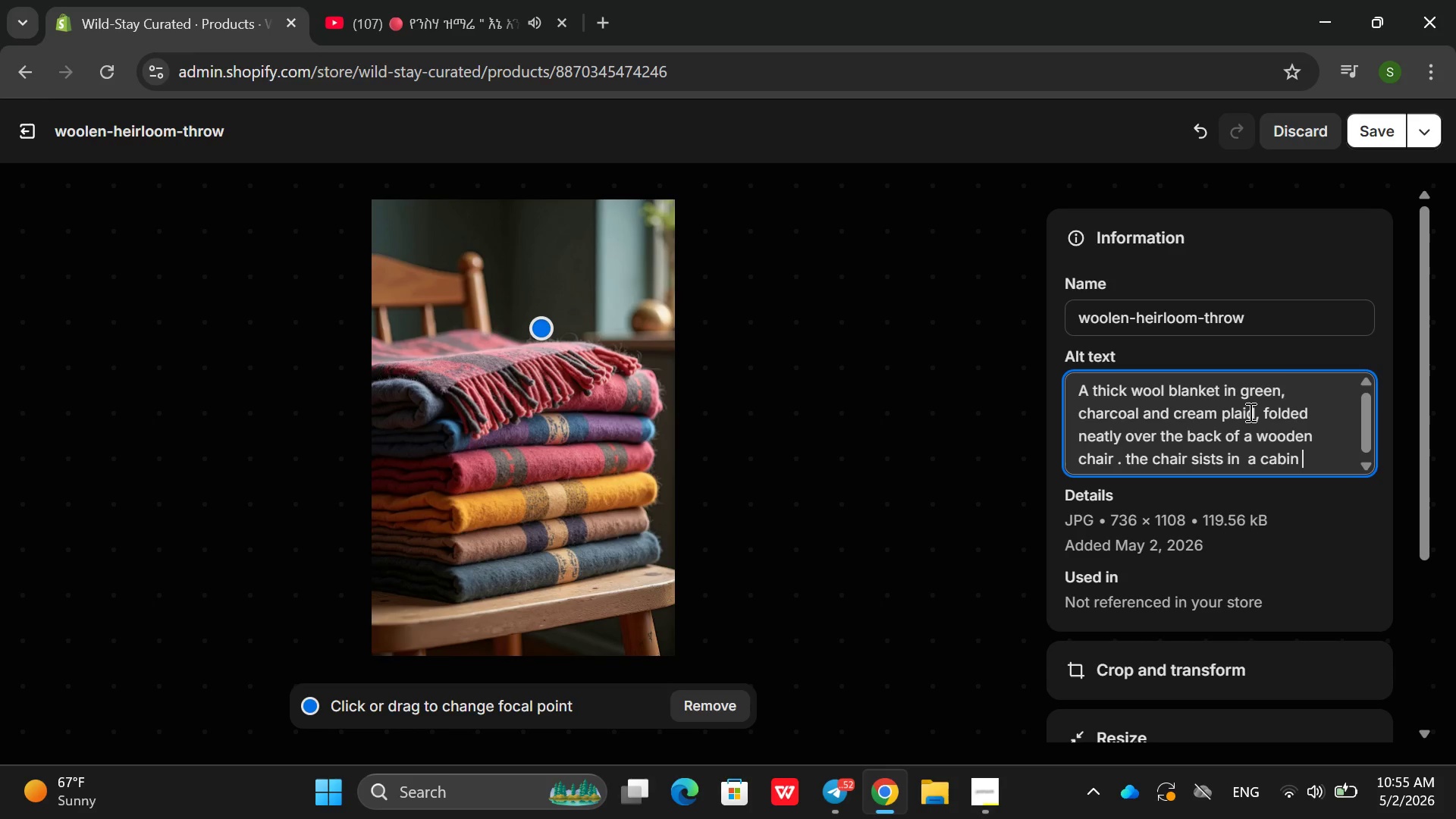 
wait(10.52)
 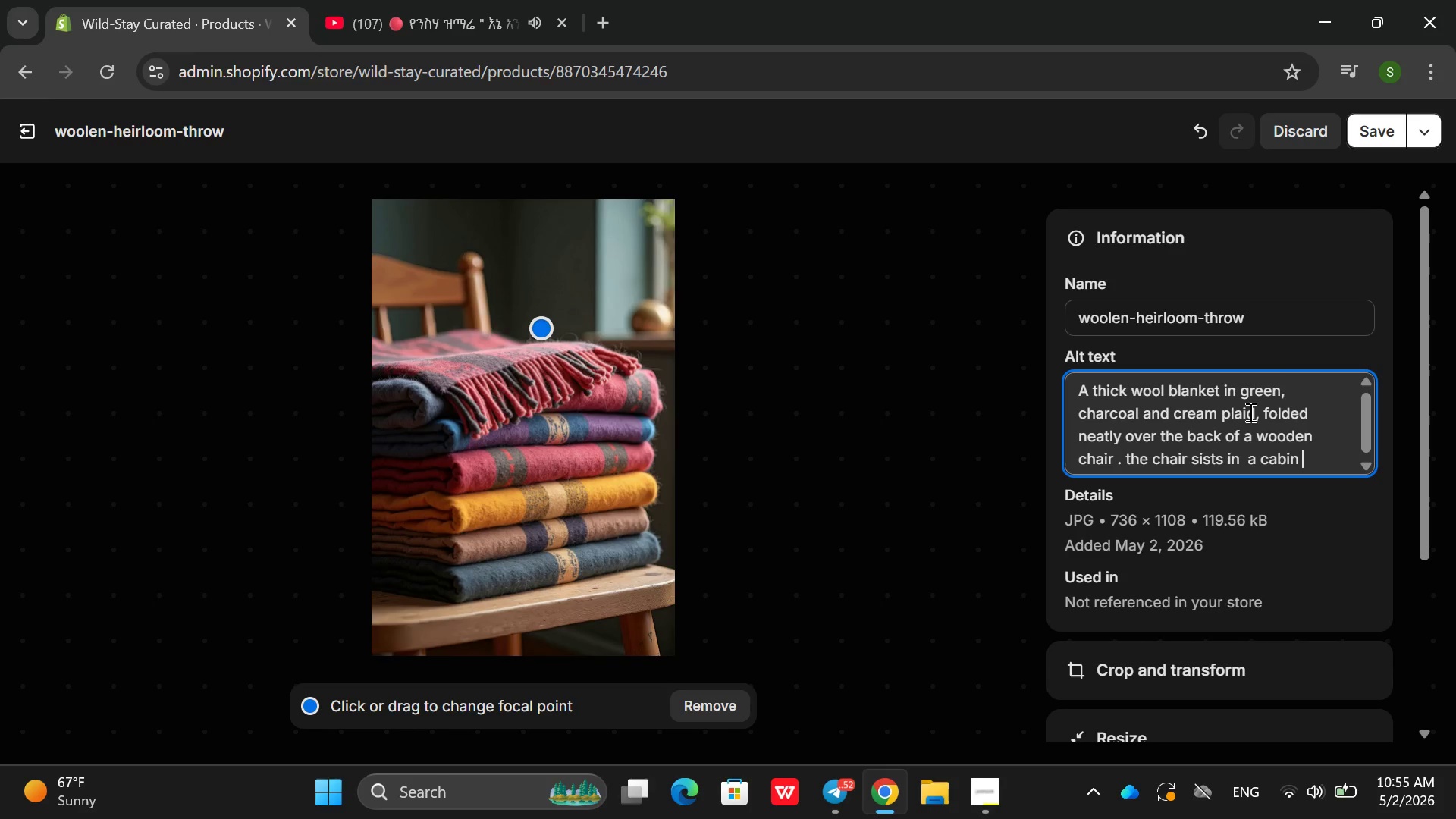 
type(p)
key(Backspace)
type(porch with a forest with)
key(Backspace)
key(Backspace)
key(Backspace)
key(Backspace)
key(Backspace)
key(Backspace)
key(Backspace)
key(Backspace)
key(Backspace)
key(Backspace)
key(Backspace)
type(good vire)
key(Backspace)
key(Backspace)
type(ew)
 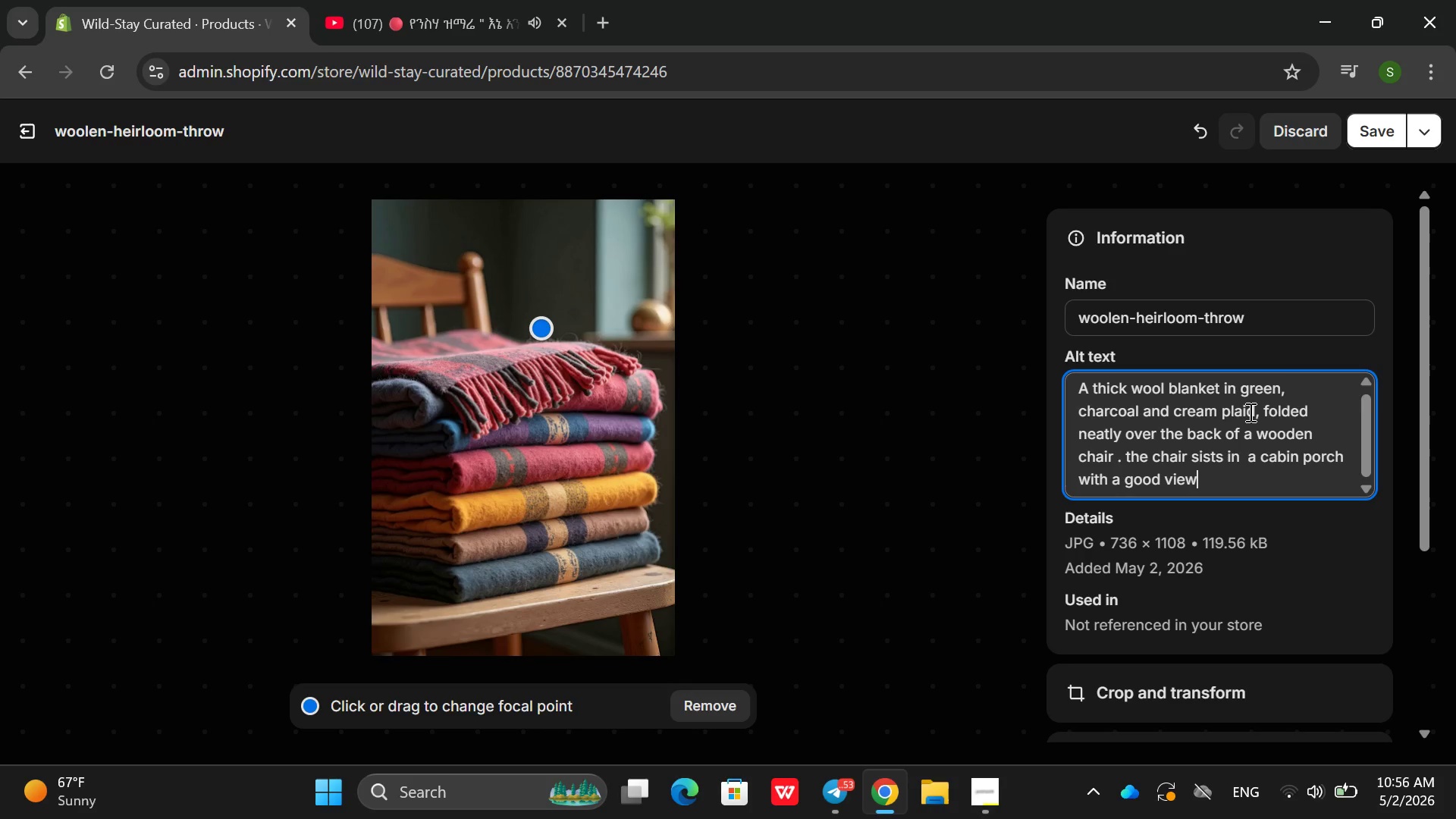 
key(Enter)
 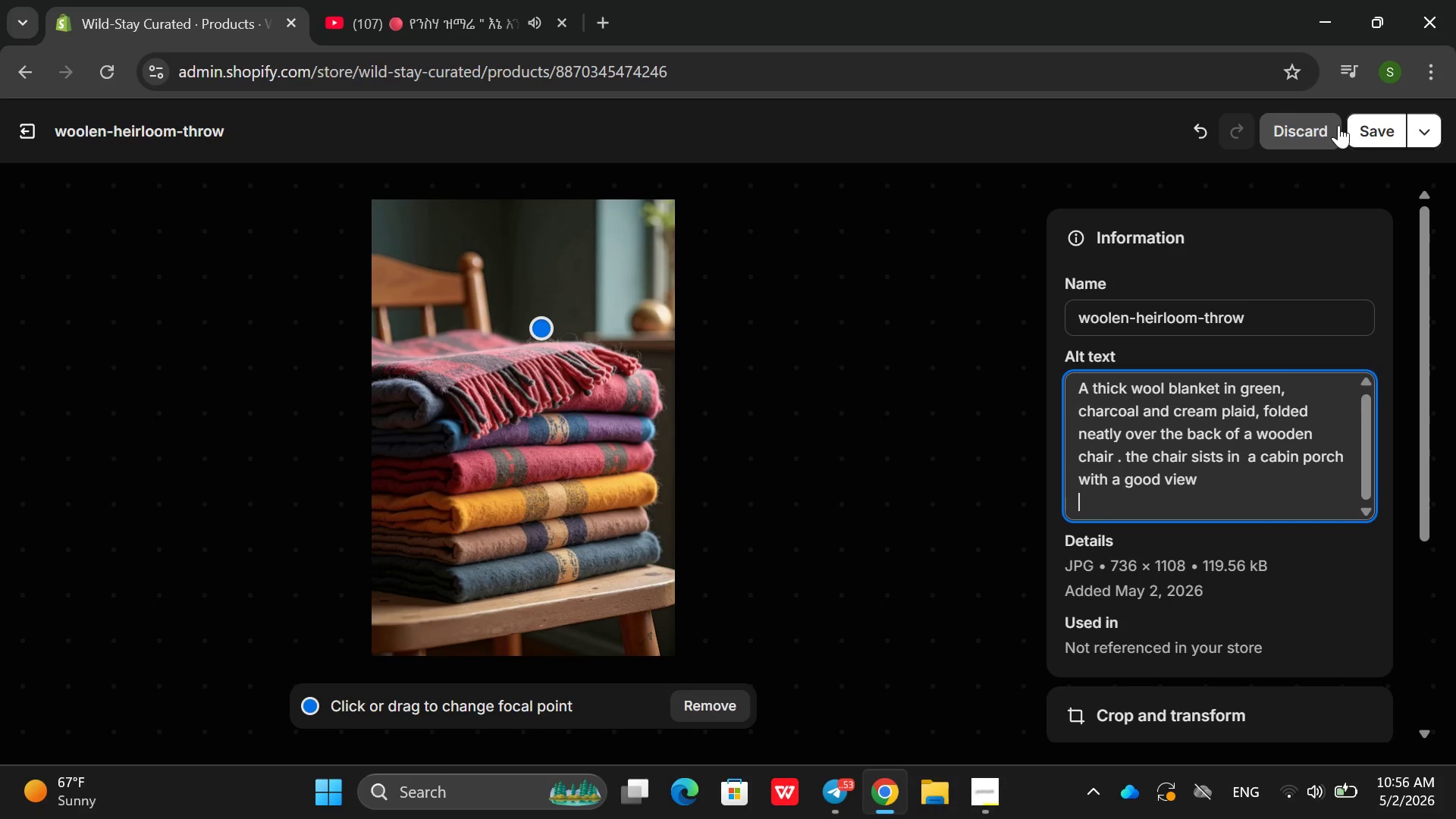 
left_click([1388, 133])
 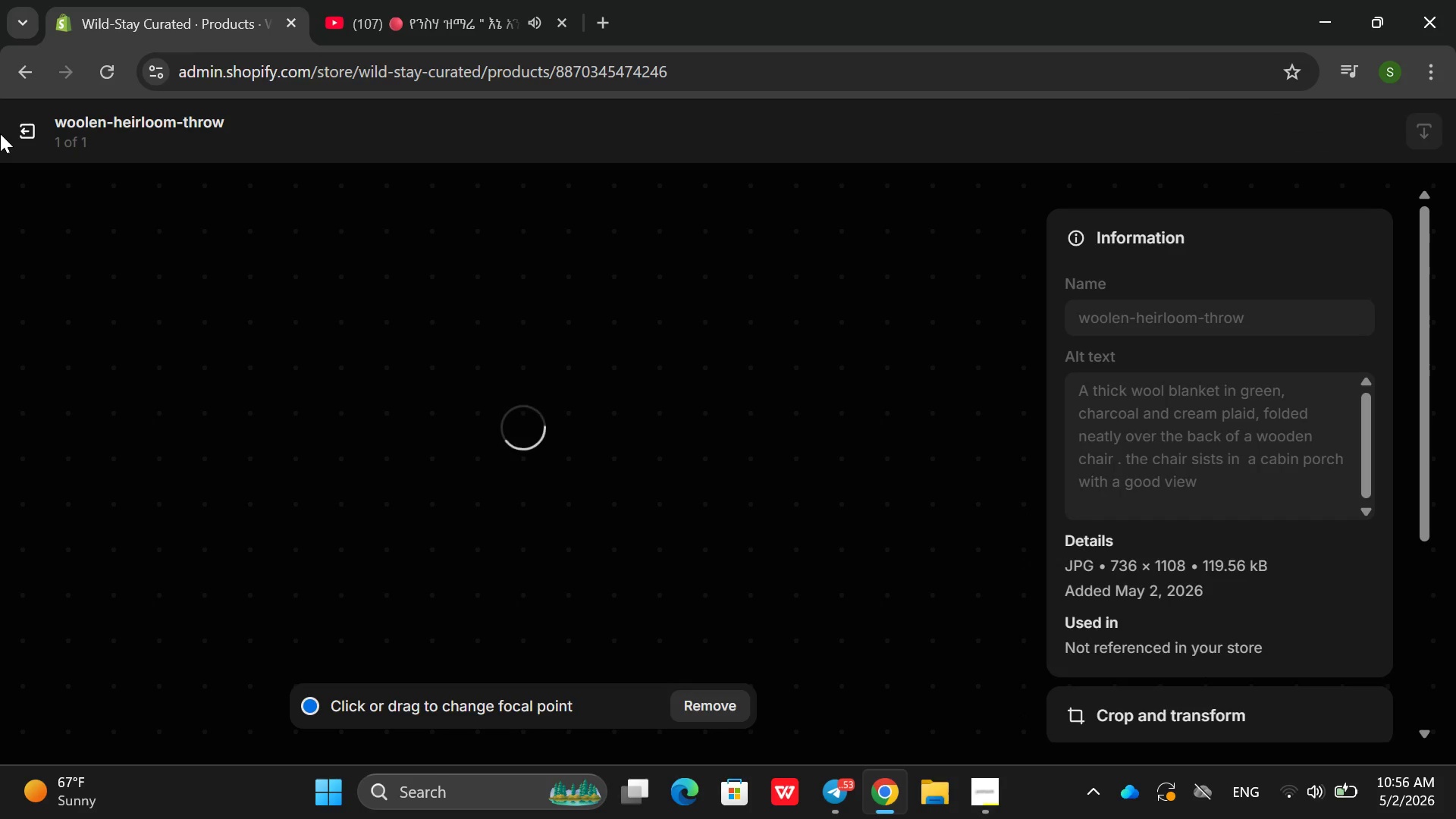 
left_click([13, 134])
 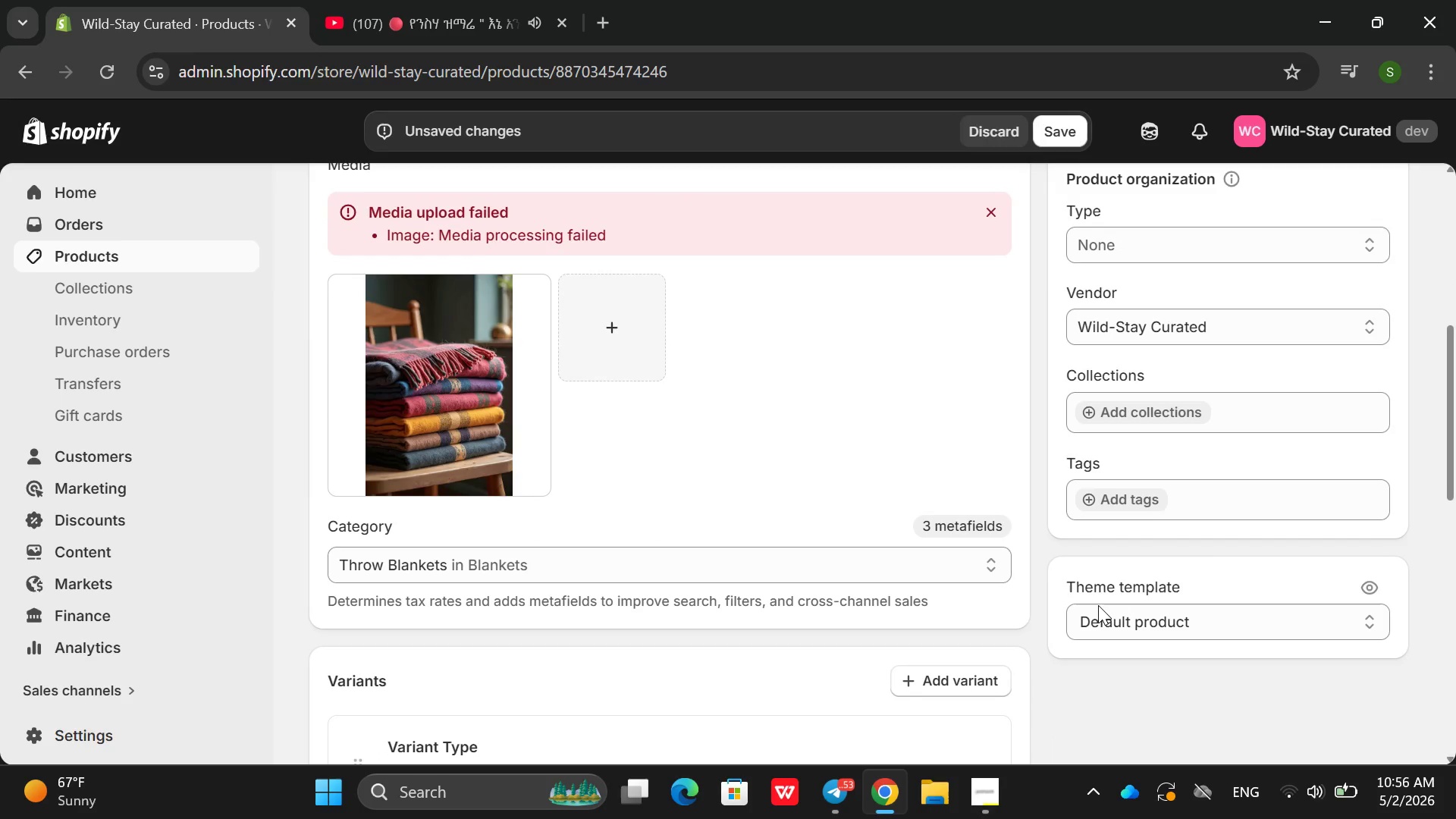 
left_click([1106, 508])
 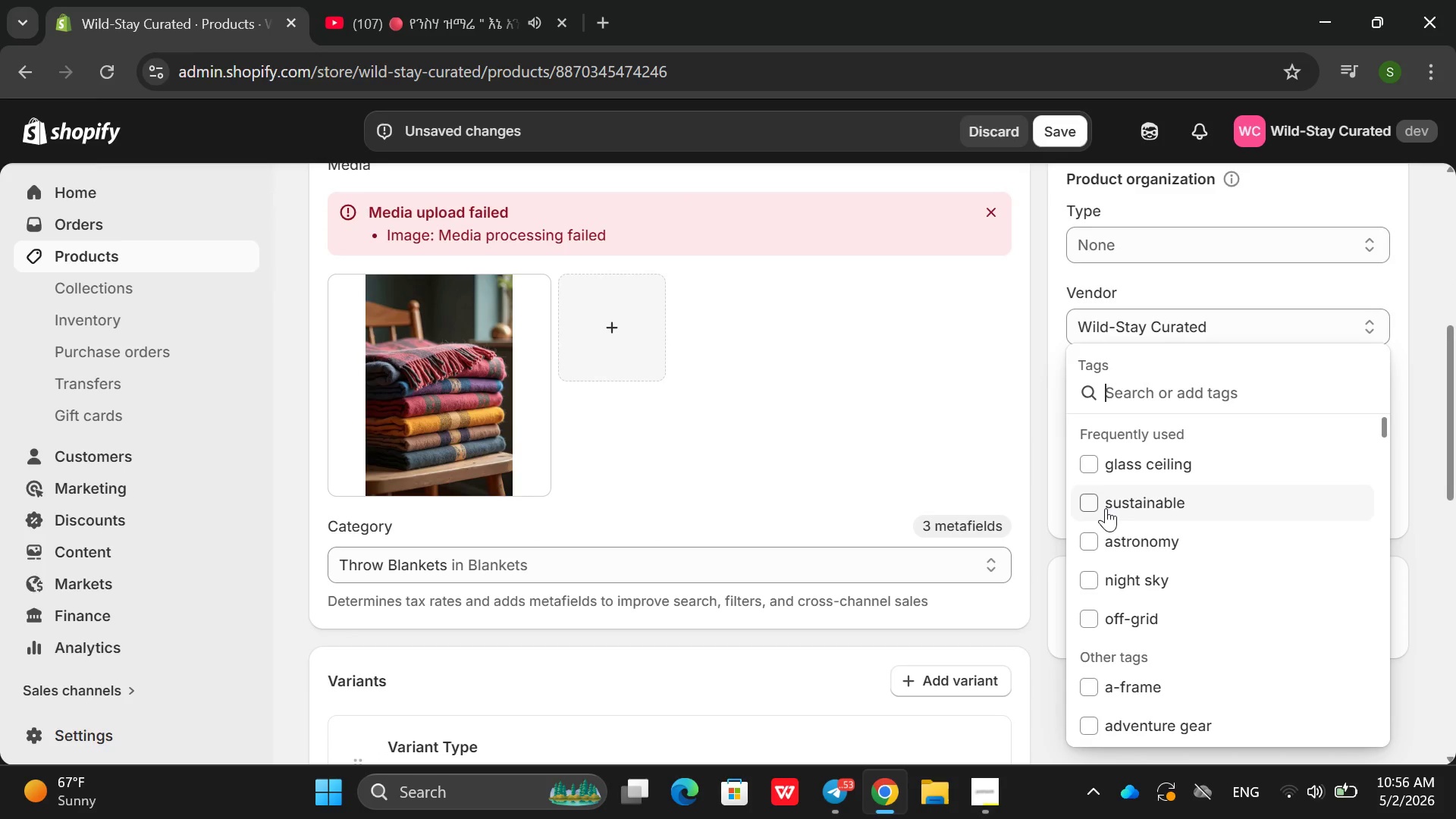 
type(wol)
key(Backspace)
type(ol blanker)
key(Backspace)
type(t, heit)
key(Backspace)
type(rloon)
key(Backspace)
type(m throuw)
key(Backspace)
key(Backspace)
type(own )
key(Backspace)
key(Backspace)
key(Backspace)
key(Backspace)
type(wn )
key(Backspace)
type(, camping bllanket)
key(Backspace)
key(Backspace)
key(Backspace)
key(Backspace)
key(Backspace)
key(Backspace)
type(anekt )
key(Backspace)
key(Backspace)
key(Backspace)
key(Backspace)
type(ket )
key(Backspace)
type(, natural fir)
key(Backspace)
type(ber )
key(Backspace)
type(. made in USA, sustainablemm )
key(Backspace)
key(Backspace)
key(Backspace)
type(, otu)
key(Backspace)
key(Backspace)
type(utdoor warn)
key(Backspace)
type(mth, checked patter)
 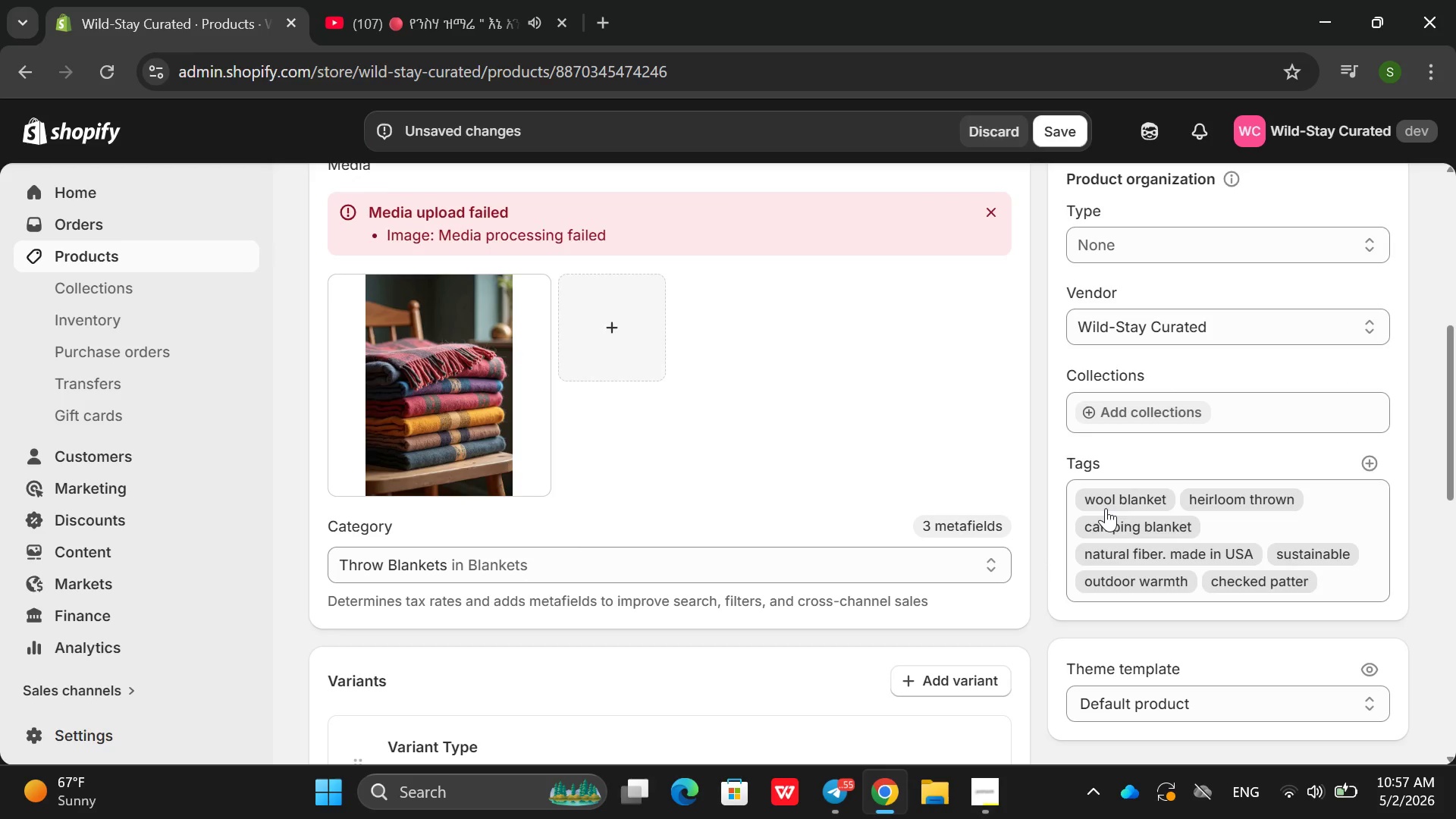 
 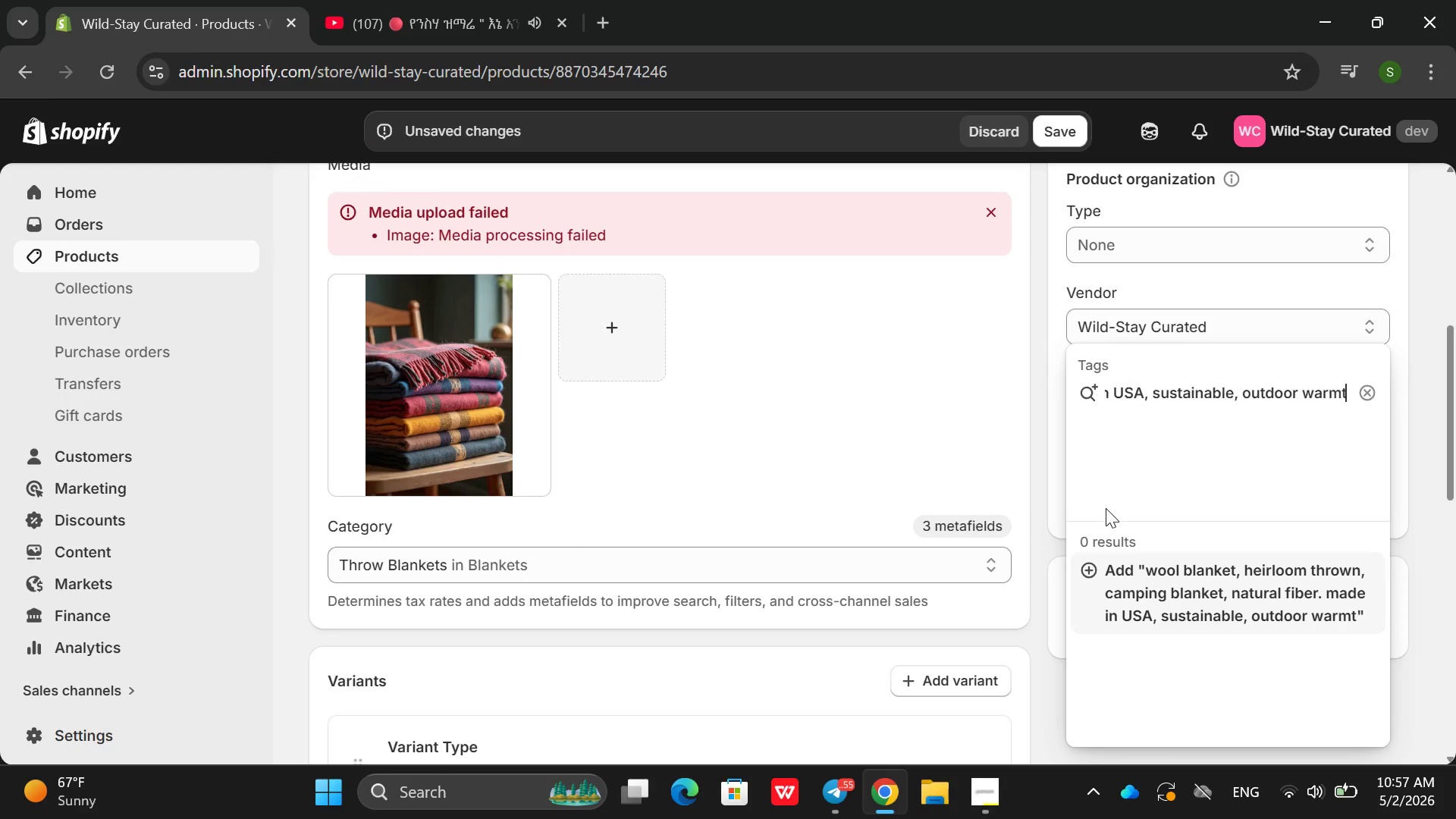 
key(Enter)
 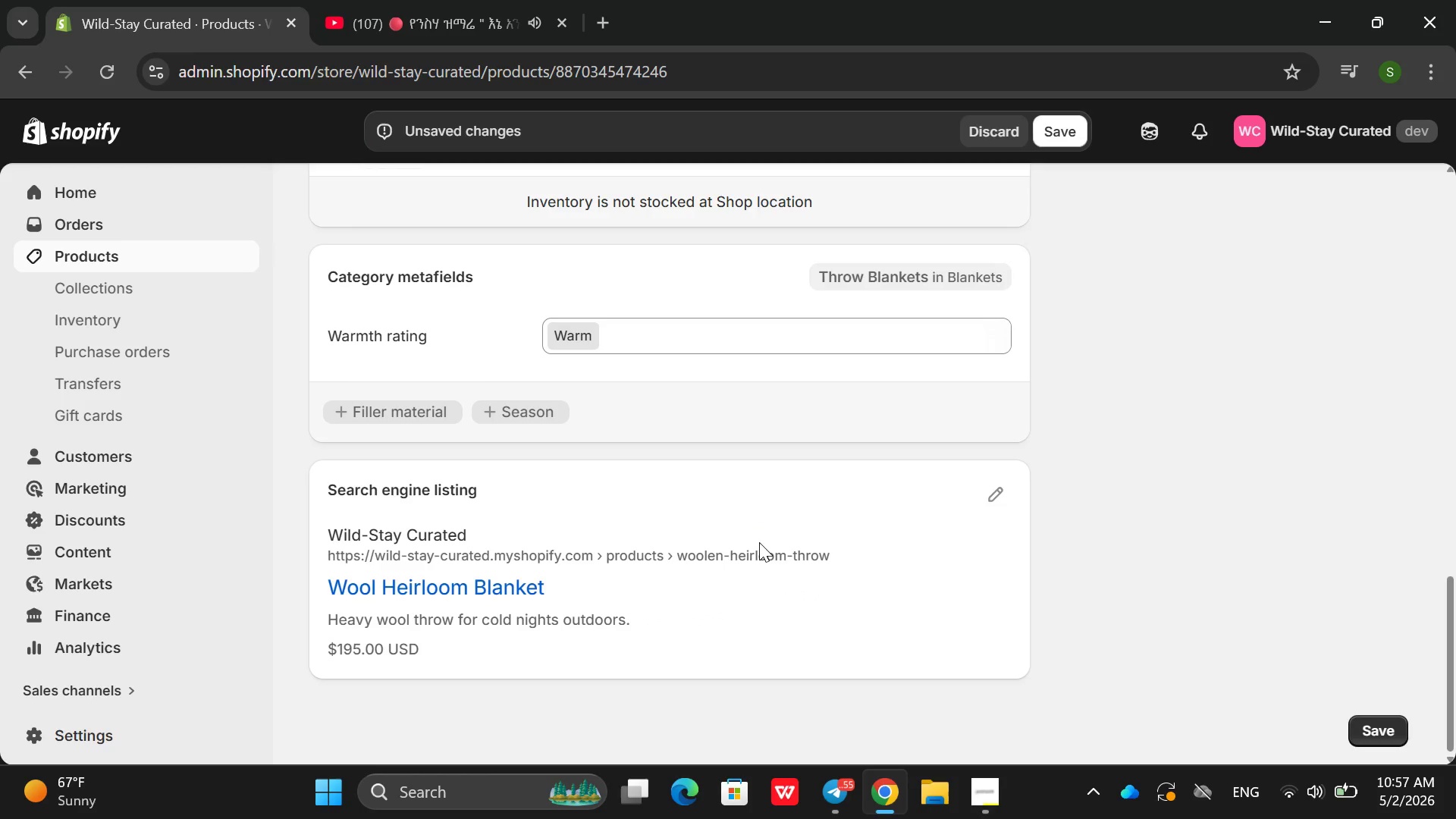 
wait(6.25)
 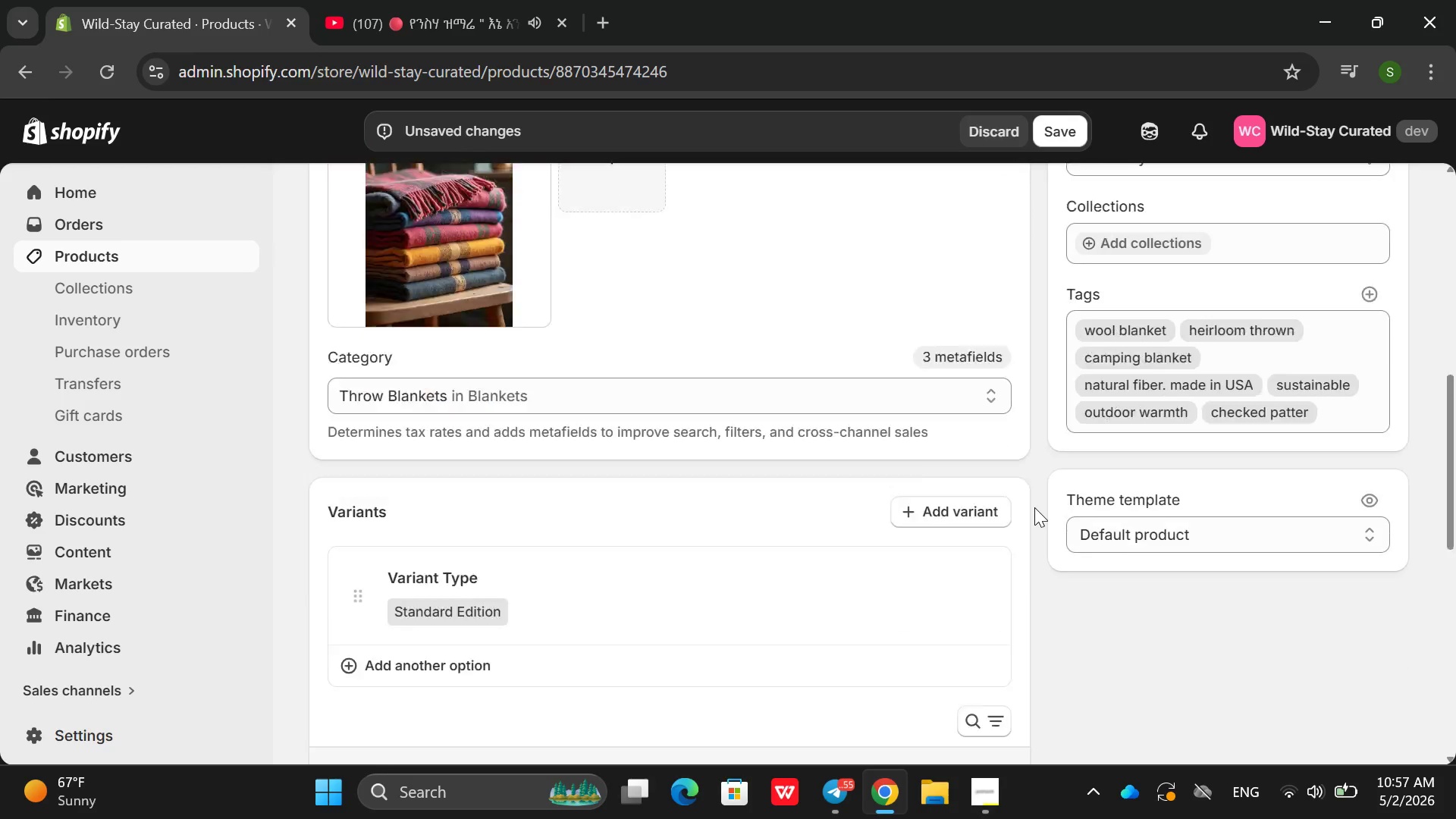 
left_click([996, 491])
 